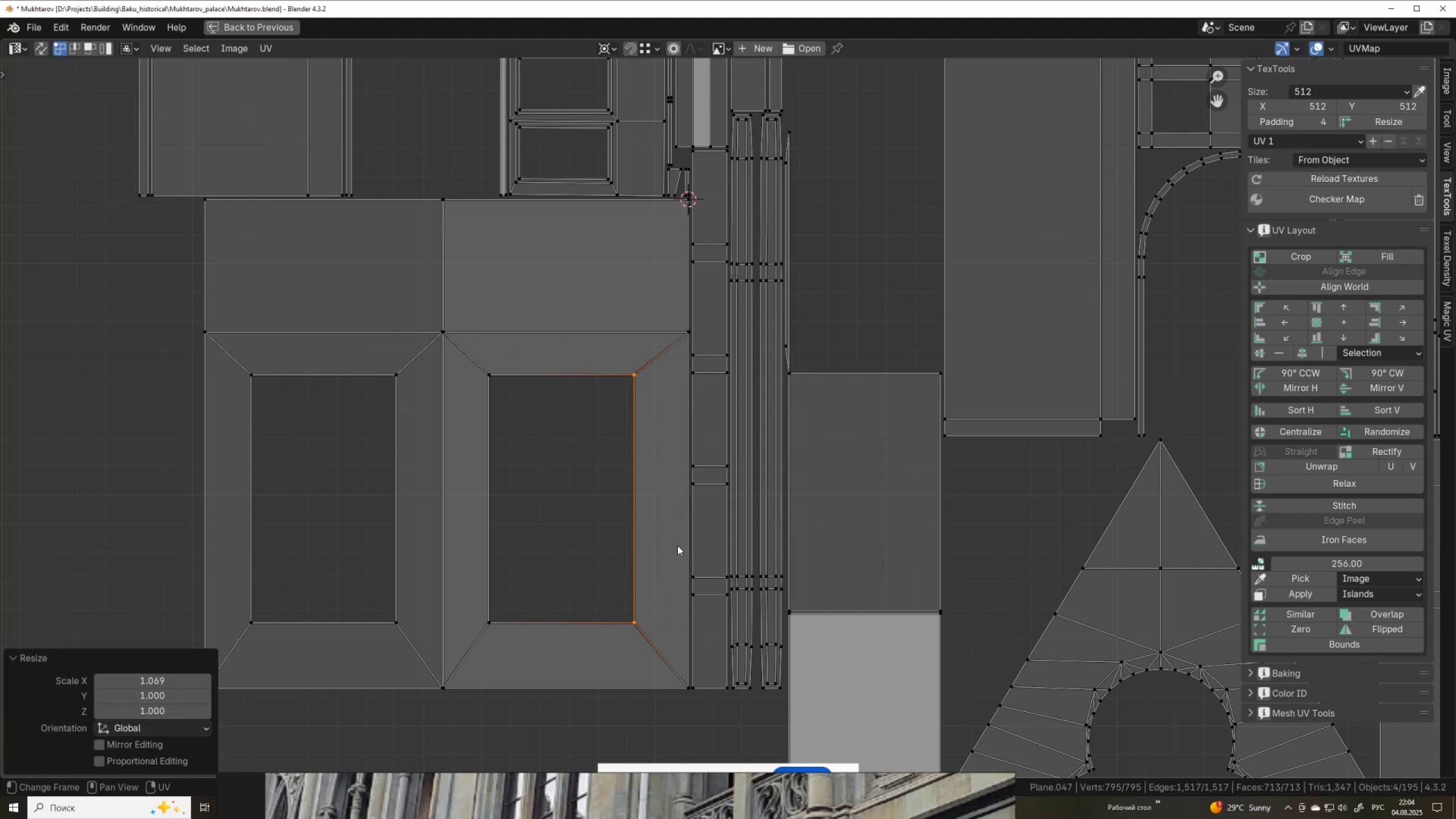 
scroll: coordinate [664, 425], scroll_direction: down, amount: 4.0
 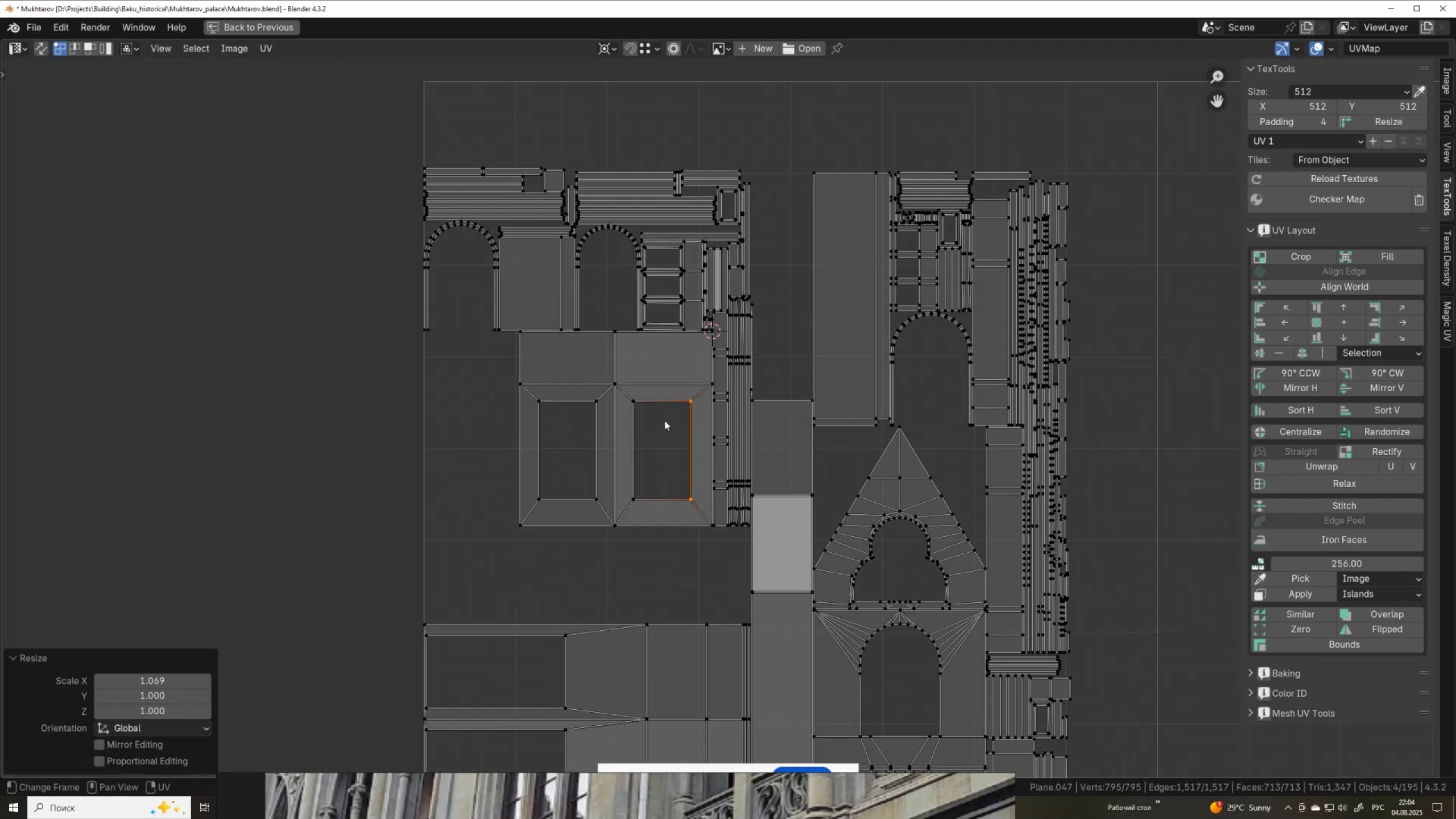 
hold_key(key=ShiftLeft, duration=1.53)
 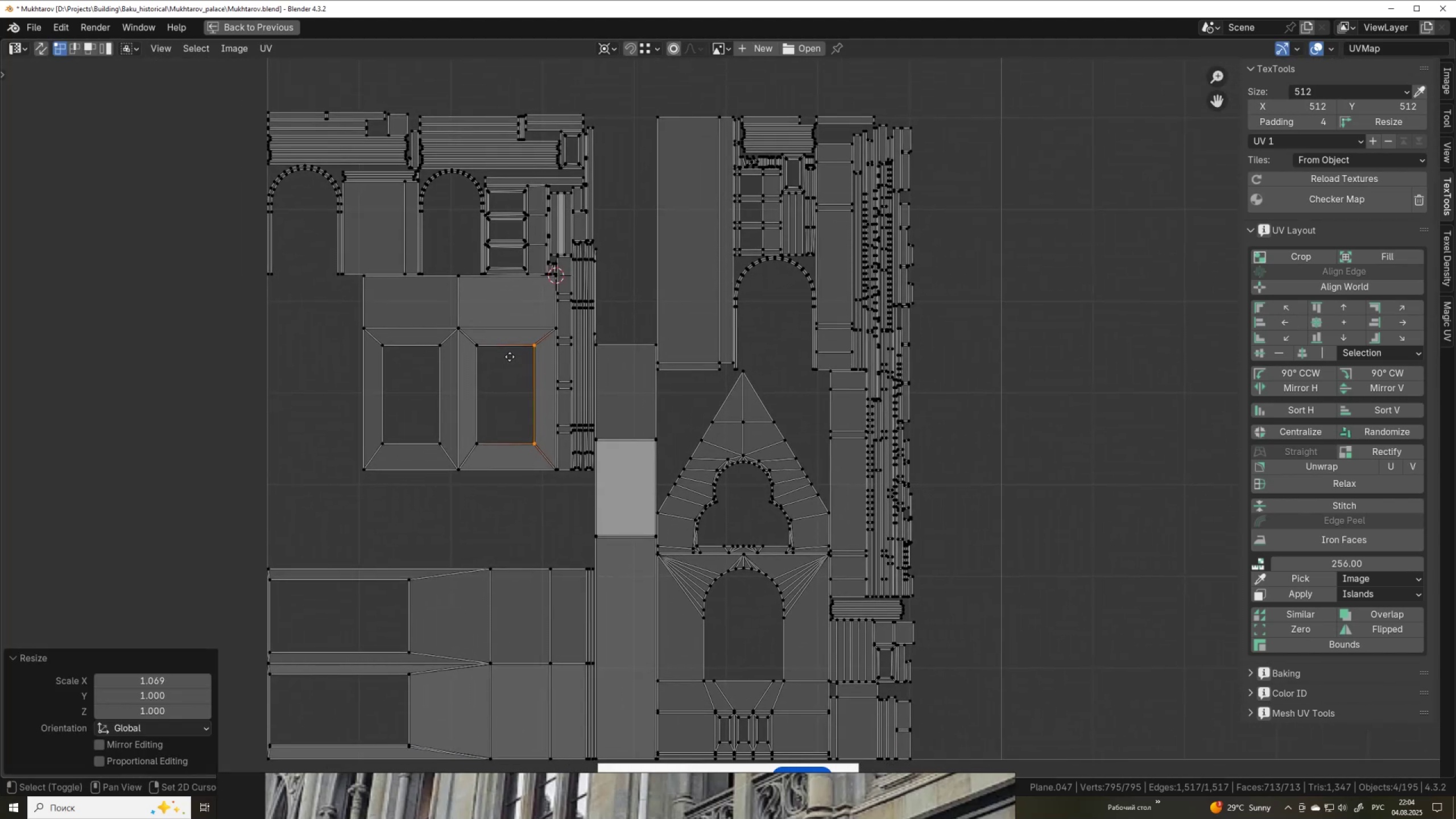 
key(Shift+ShiftLeft)
 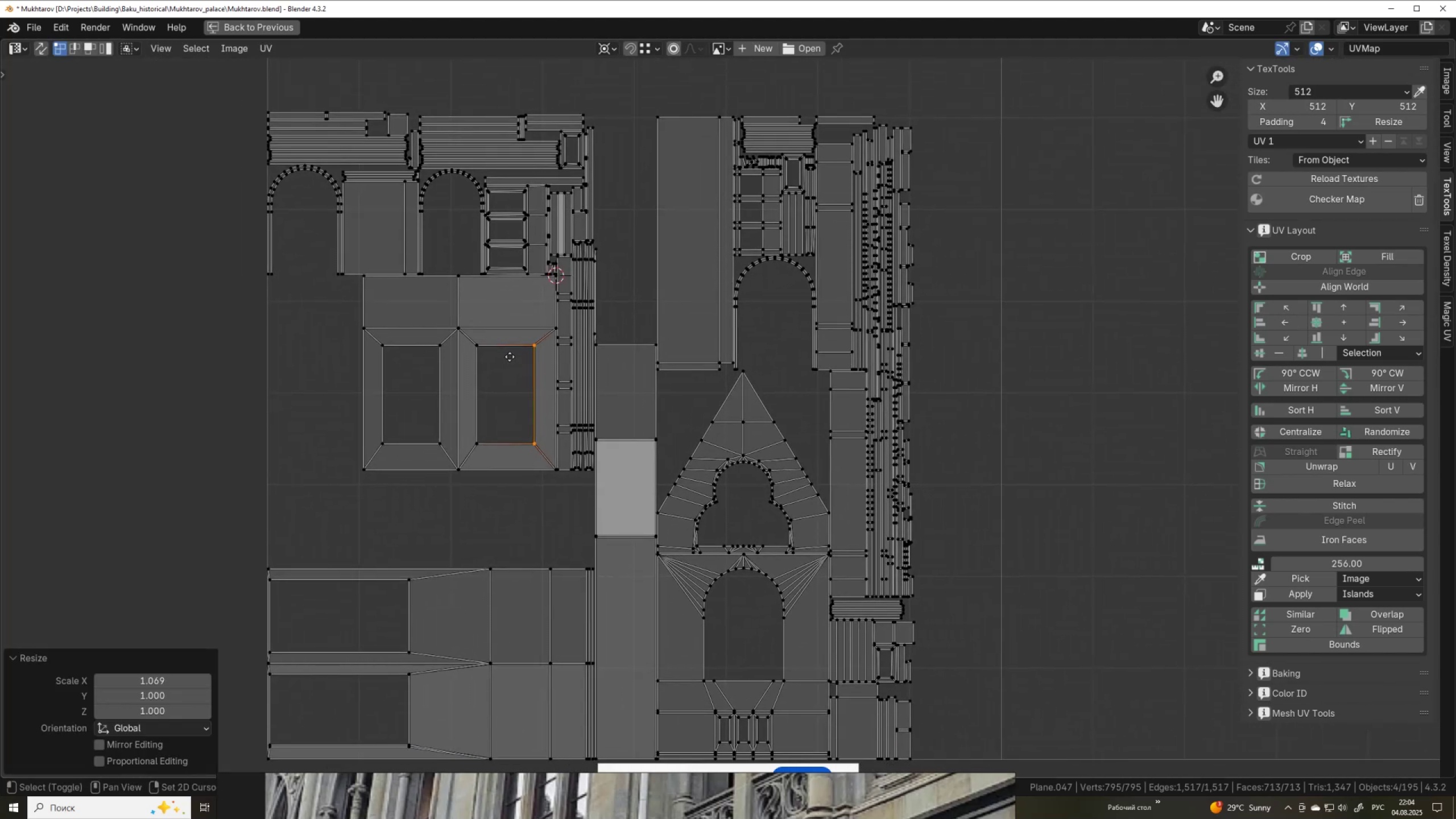 
key(Shift+ShiftLeft)
 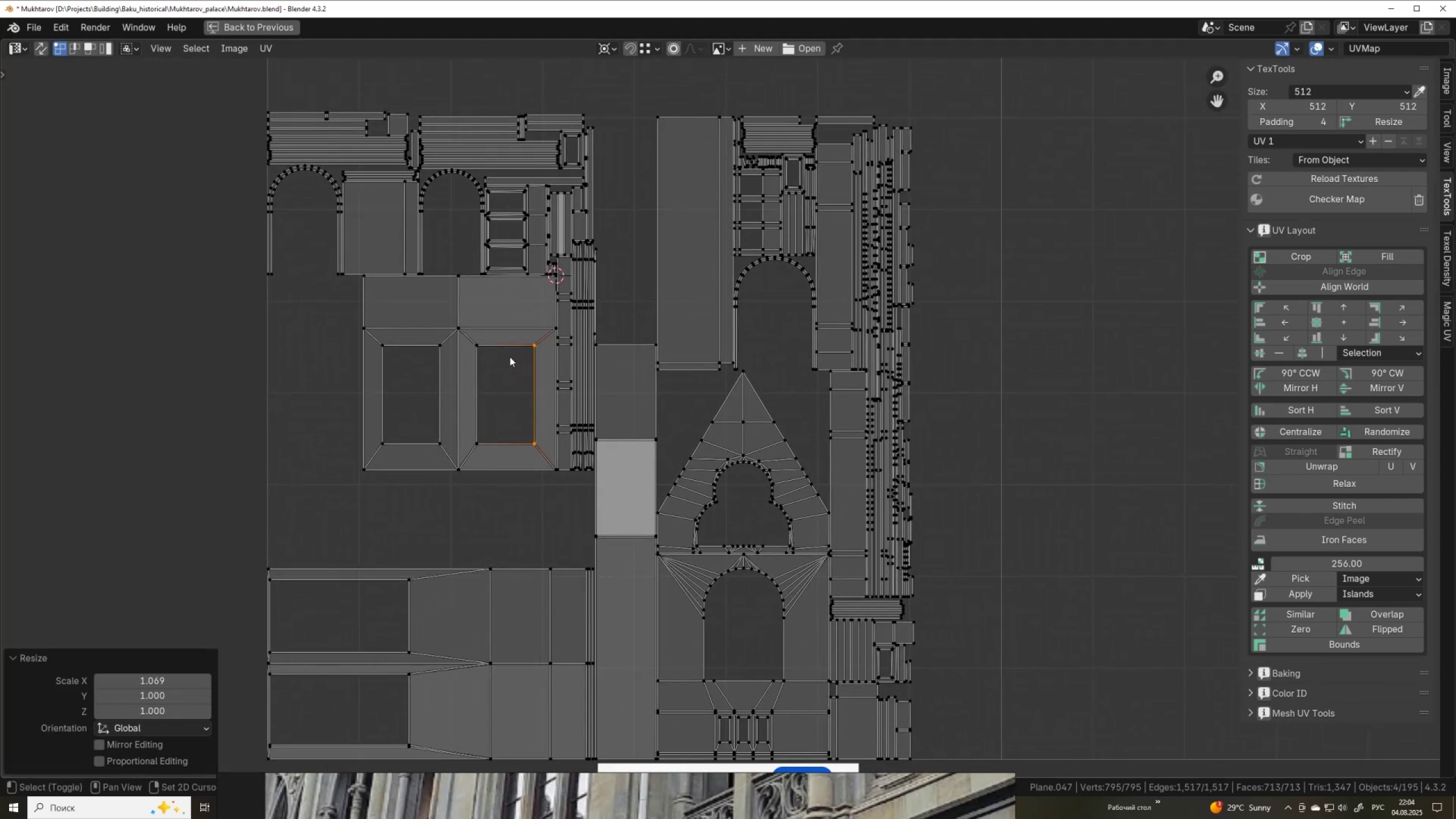 
key(Shift+ShiftLeft)
 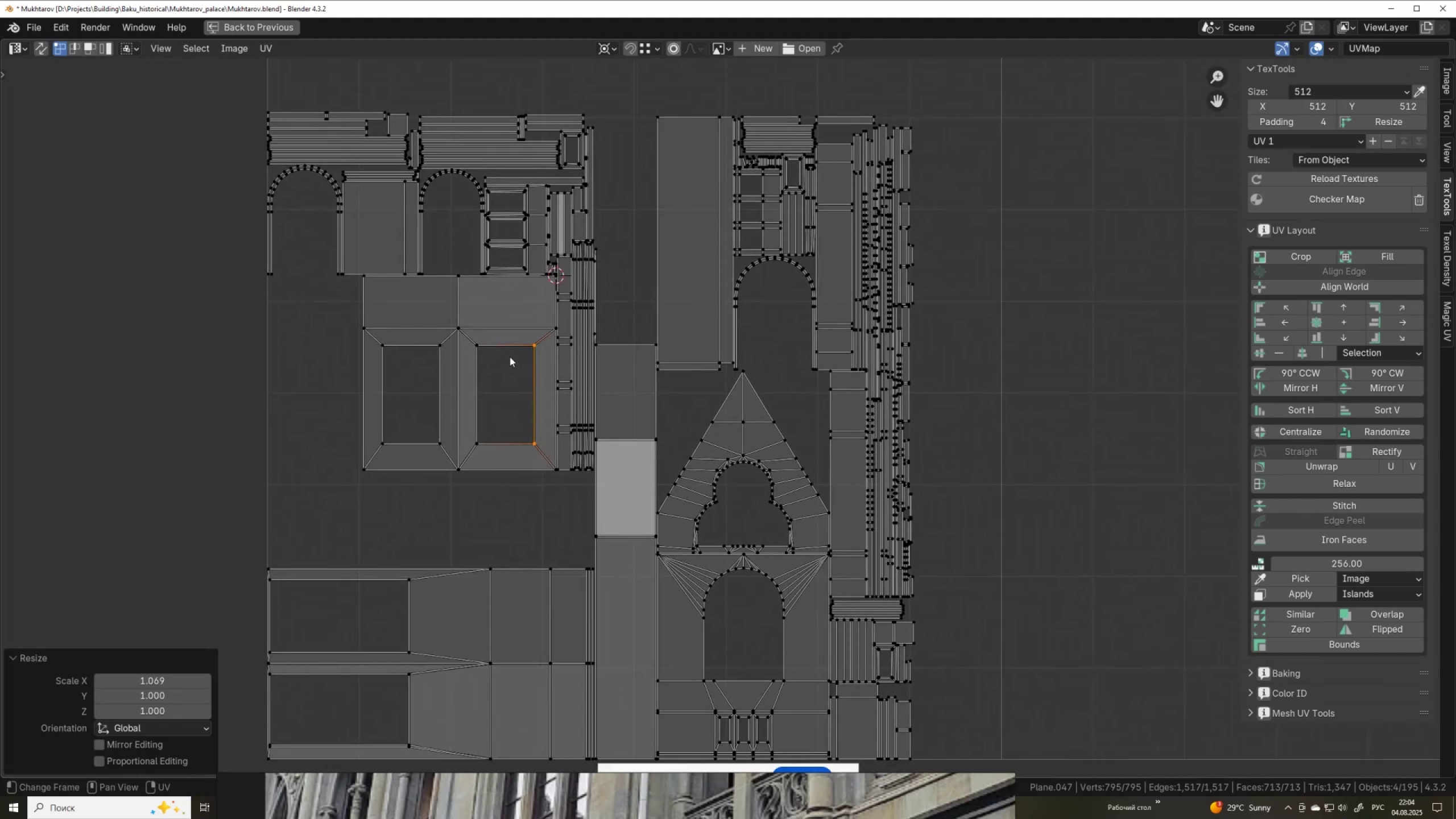 
key(Shift+ShiftLeft)
 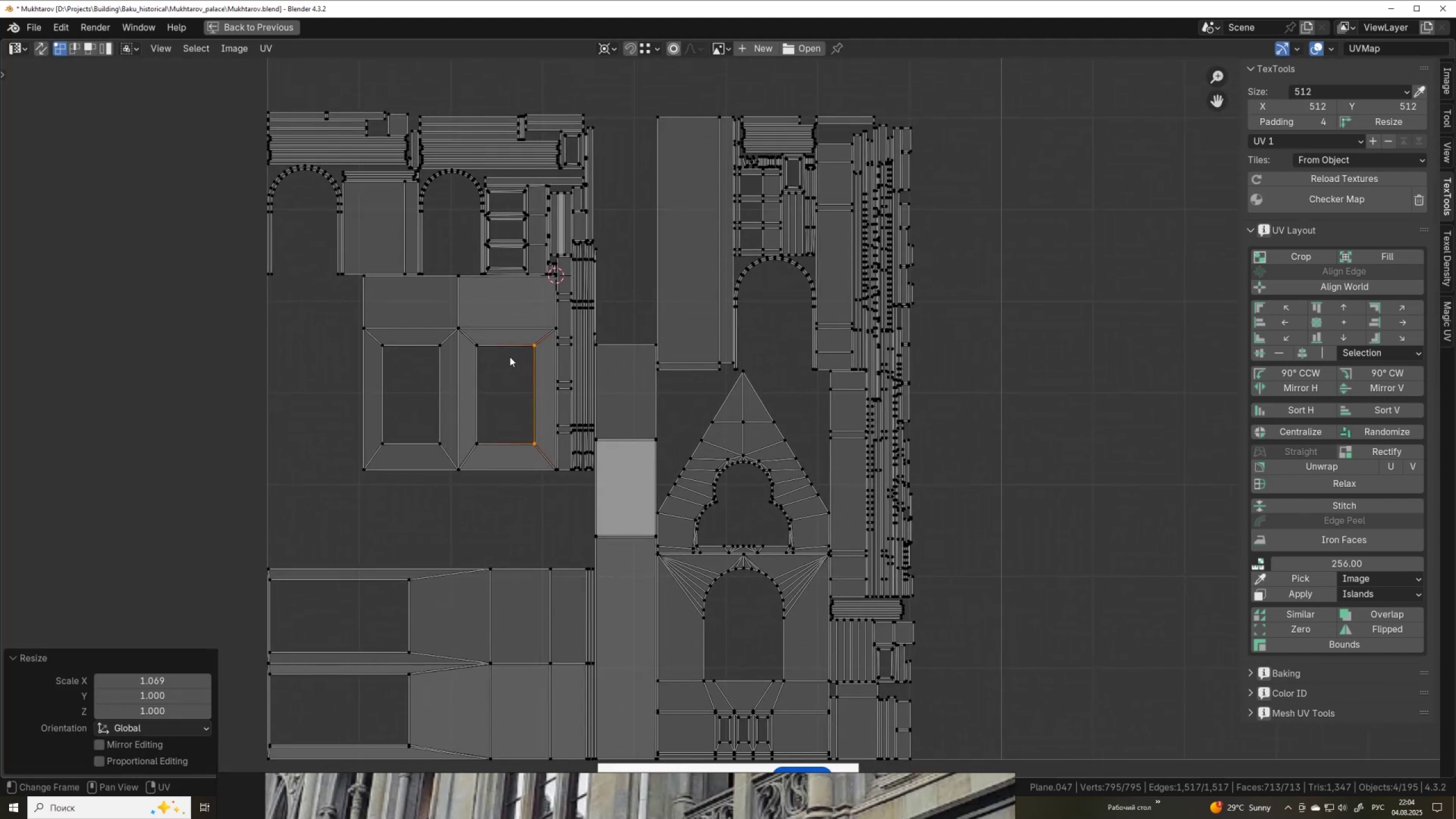 
key(Shift+ShiftLeft)
 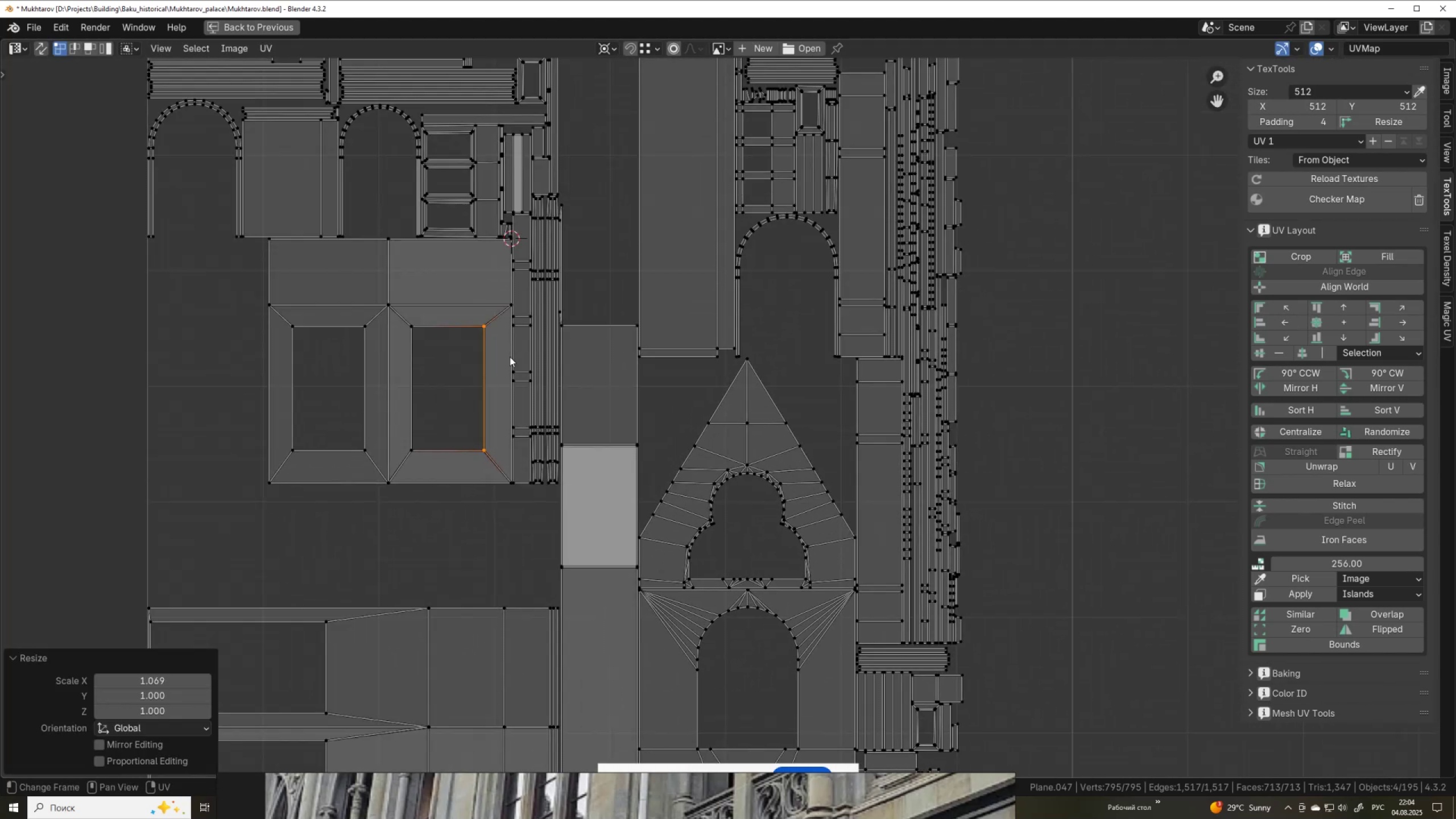 
key(Shift+ShiftLeft)
 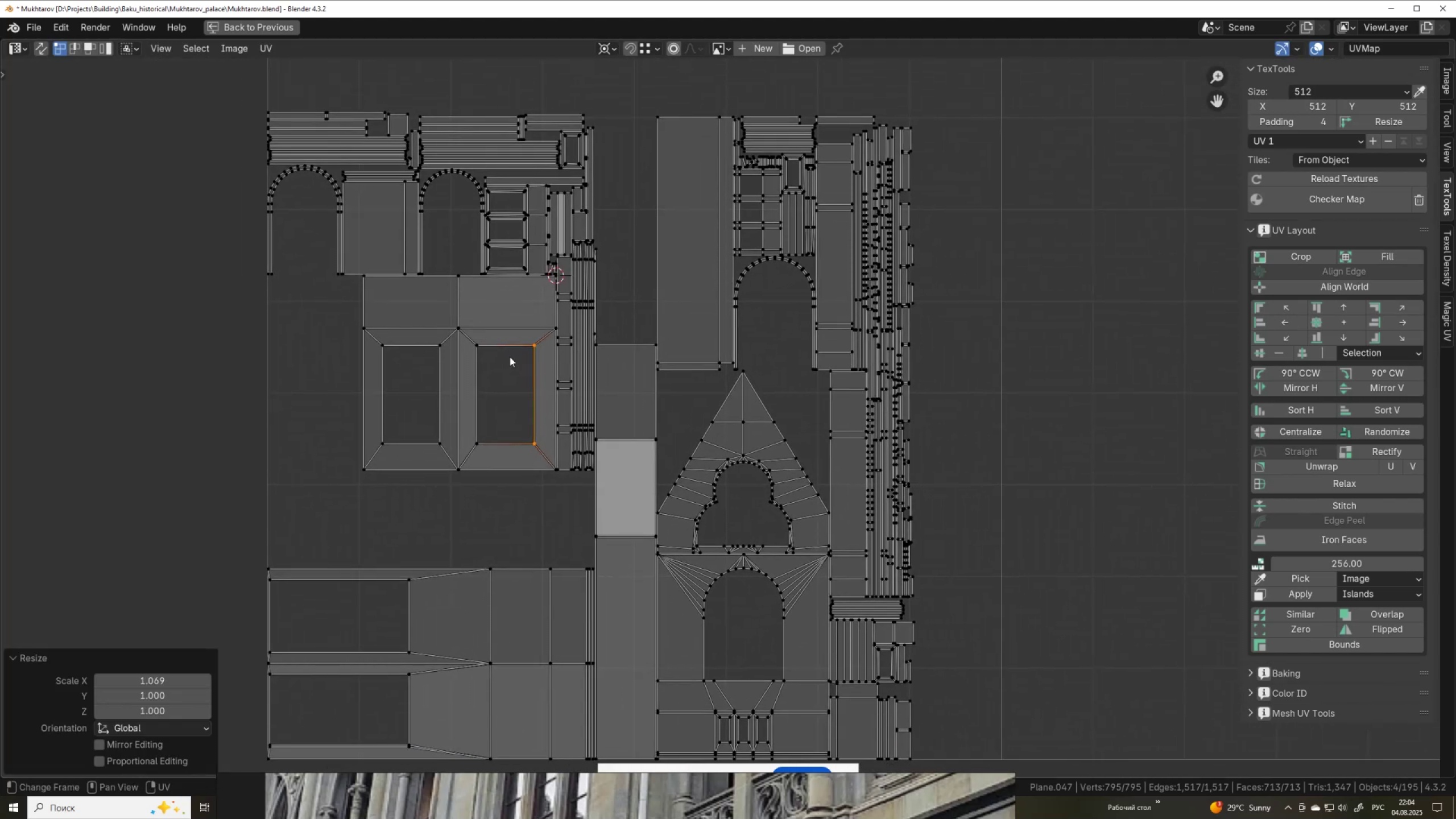 
scroll: coordinate [510, 357], scroll_direction: down, amount: 1.0
 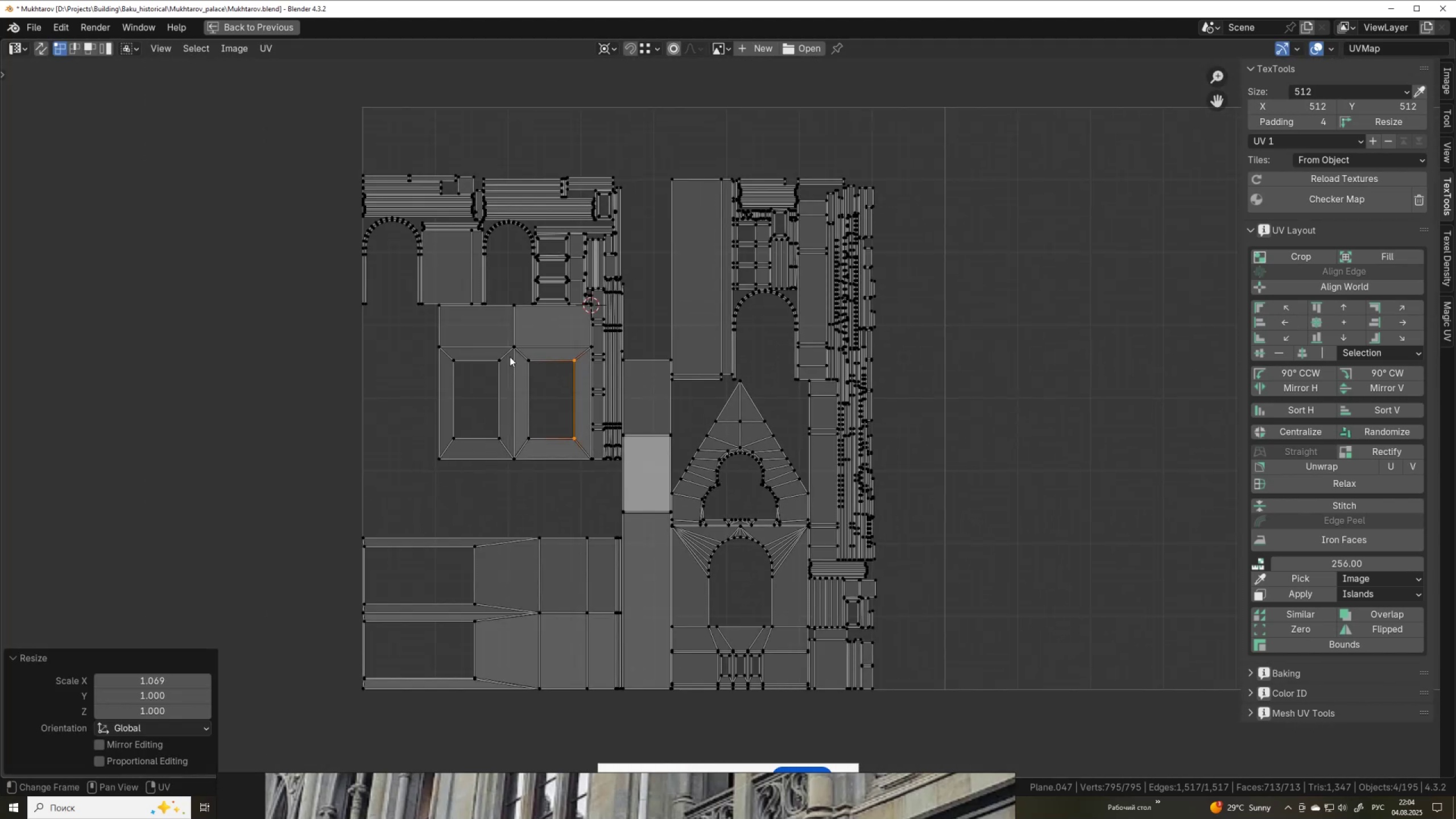 
scroll: coordinate [510, 357], scroll_direction: up, amount: 1.0
 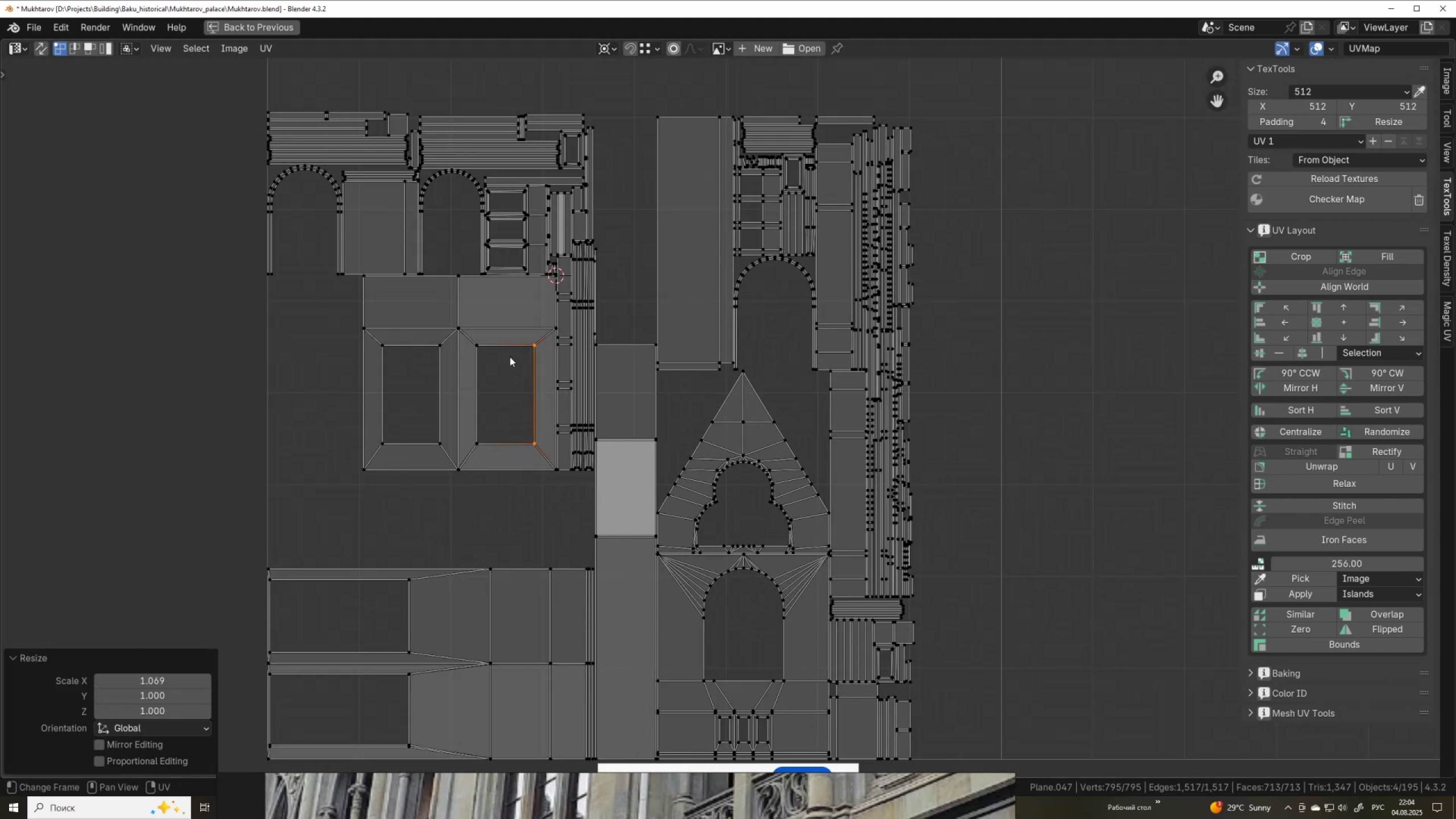 
scroll: coordinate [510, 357], scroll_direction: down, amount: 1.0
 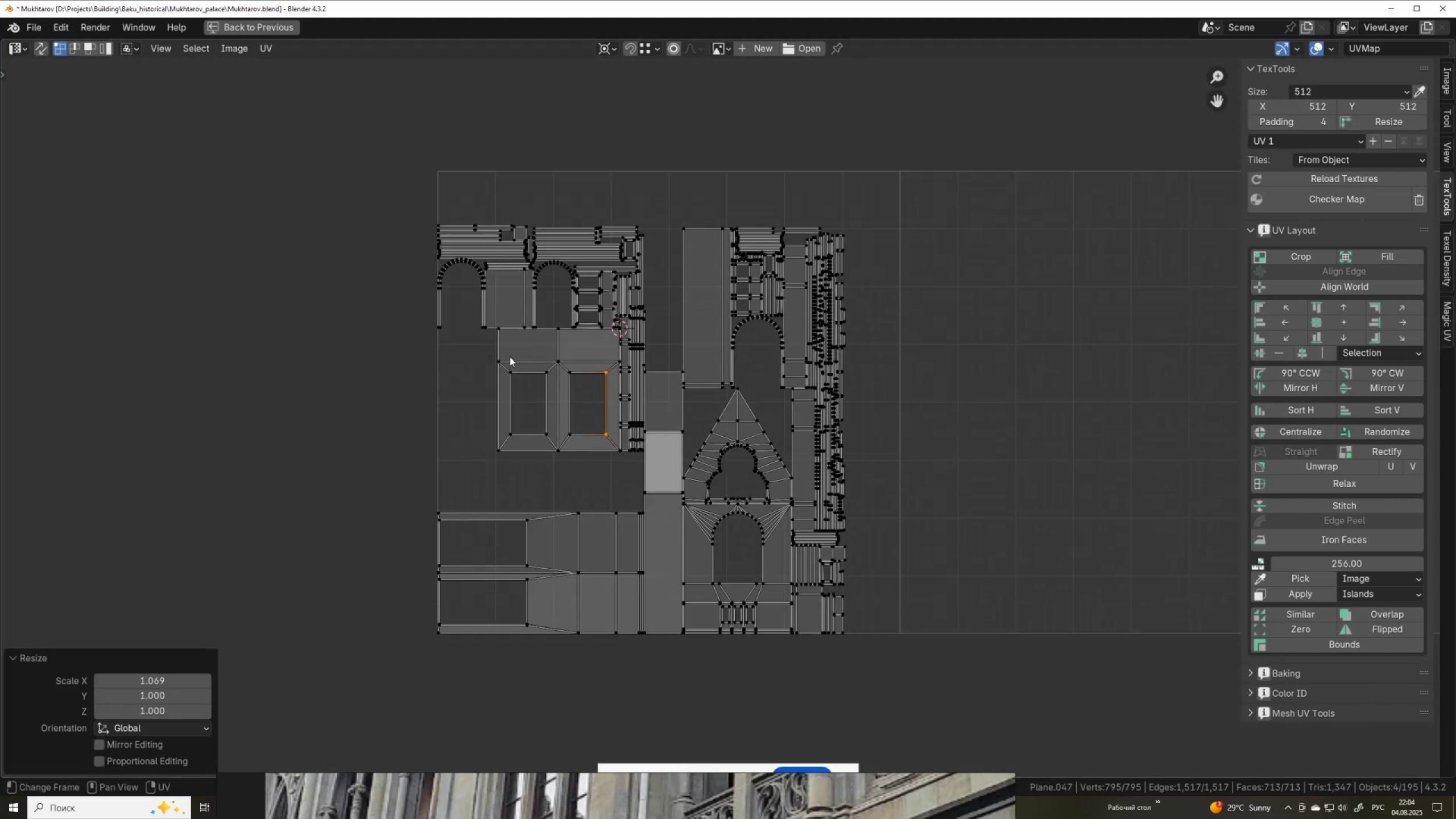 
scroll: coordinate [510, 357], scroll_direction: up, amount: 2.0
 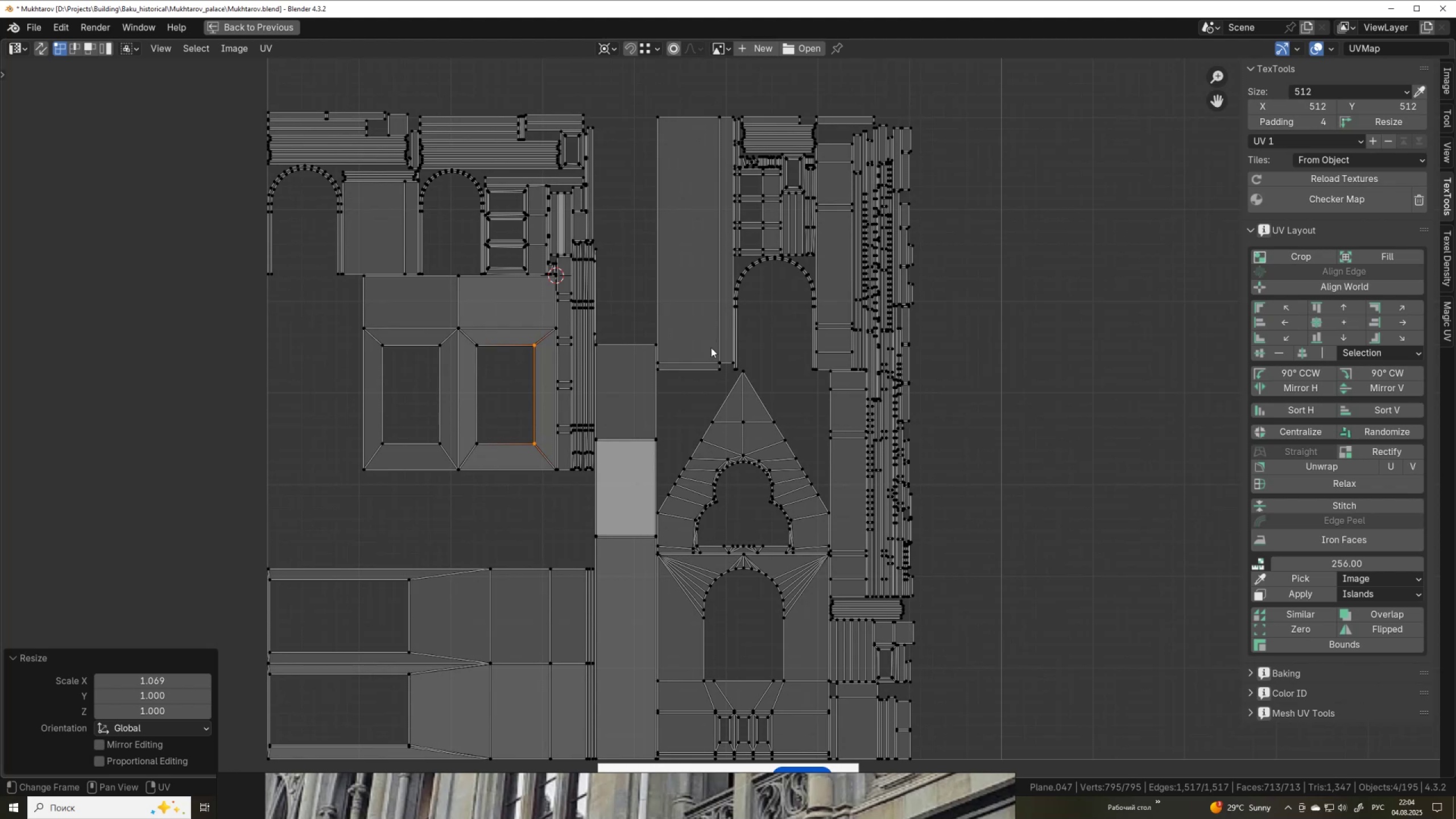 
left_click([713, 363])
 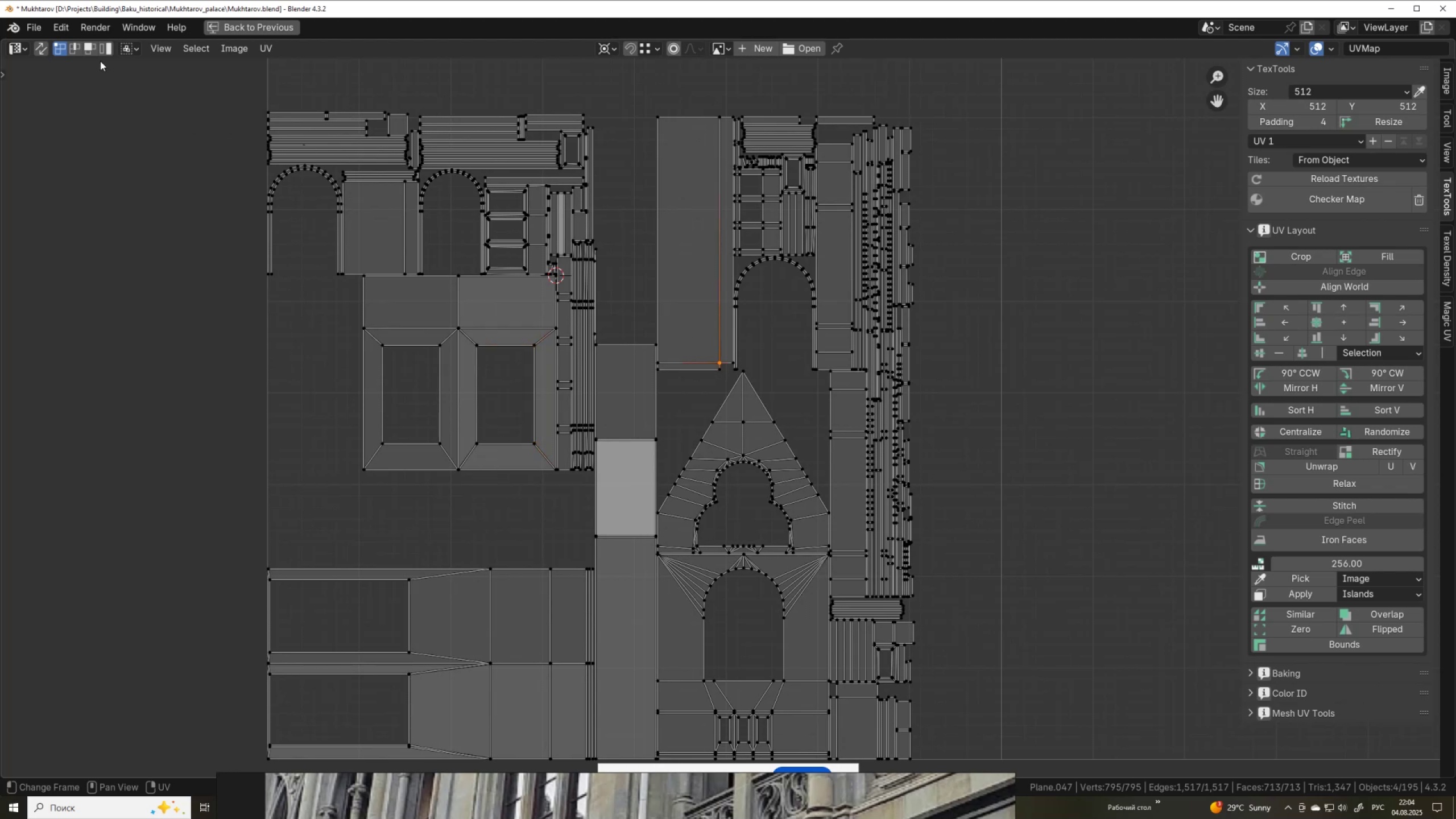 
left_click([109, 43])
 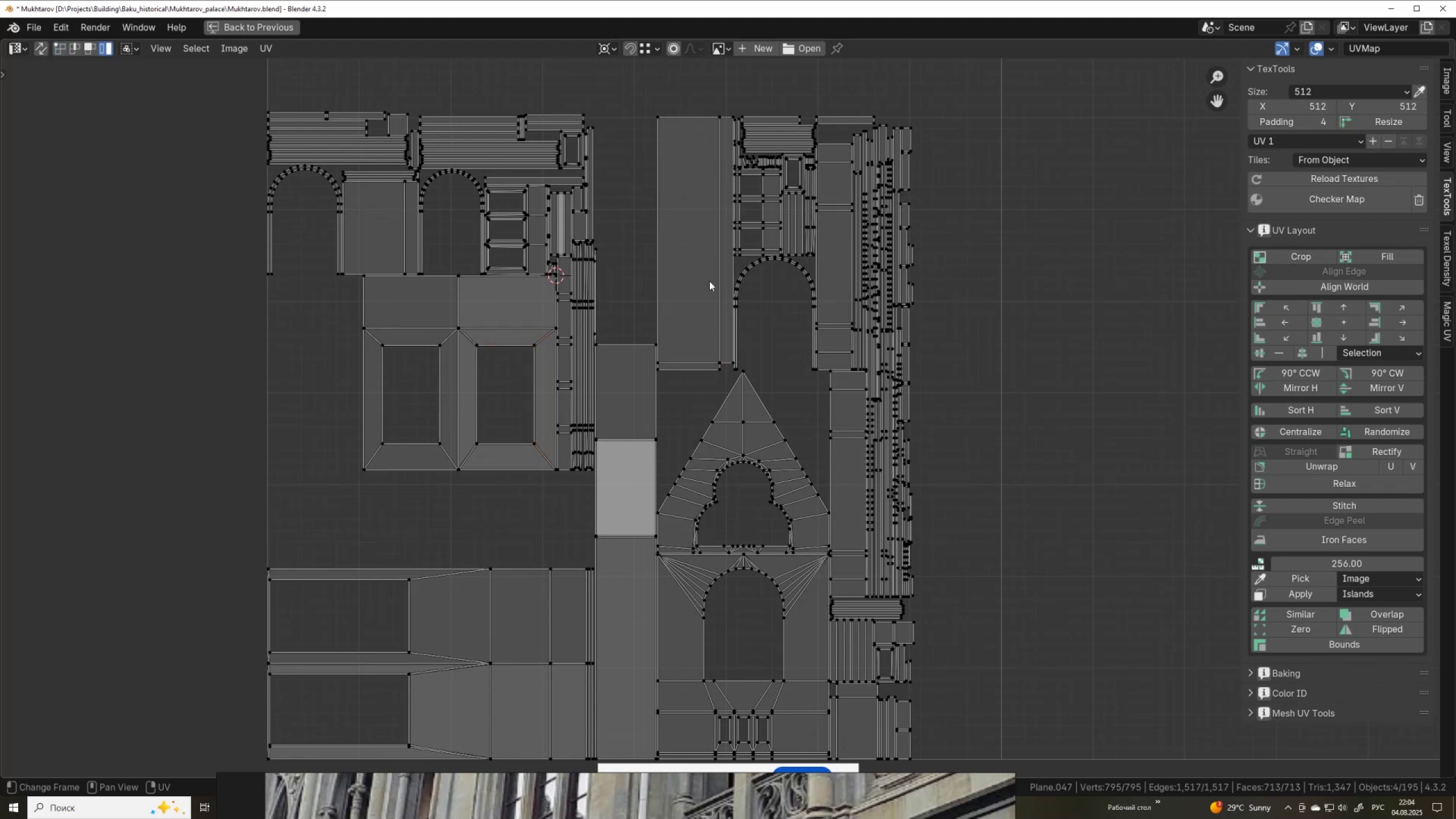 
left_click([714, 291])
 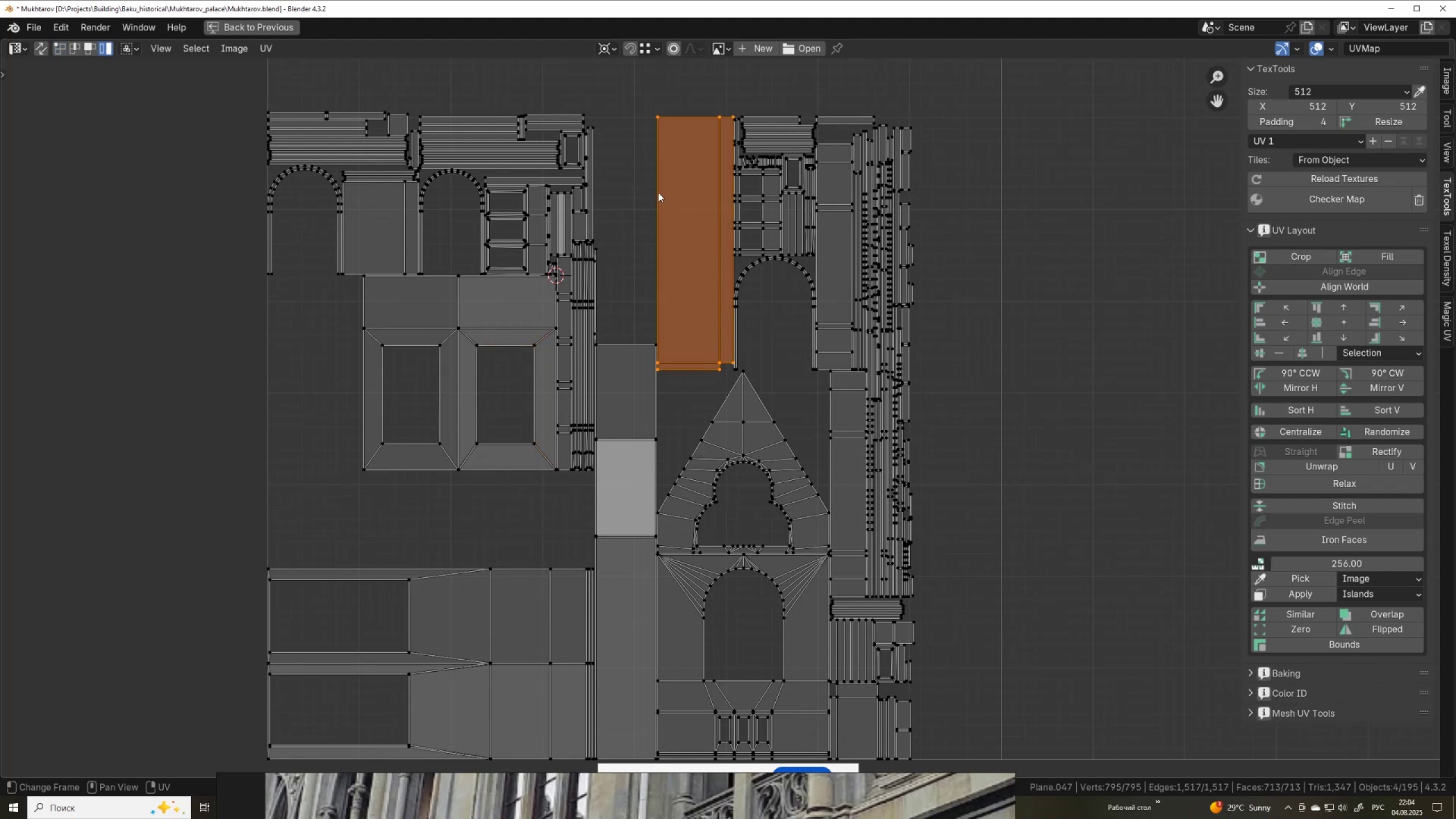 
key(R)
 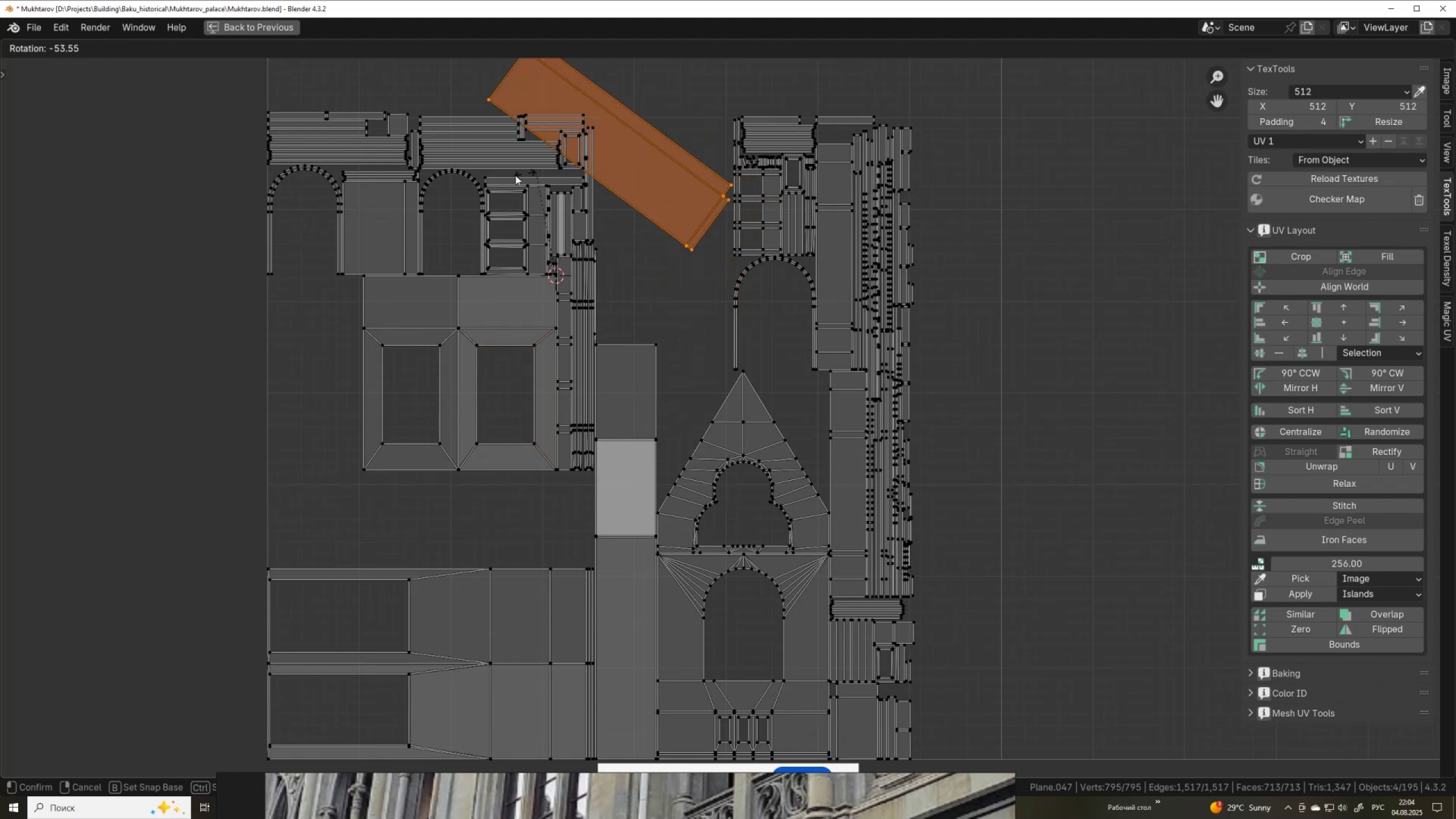 
hold_key(key=ControlLeft, duration=1.5)
left_click([467, 197])
 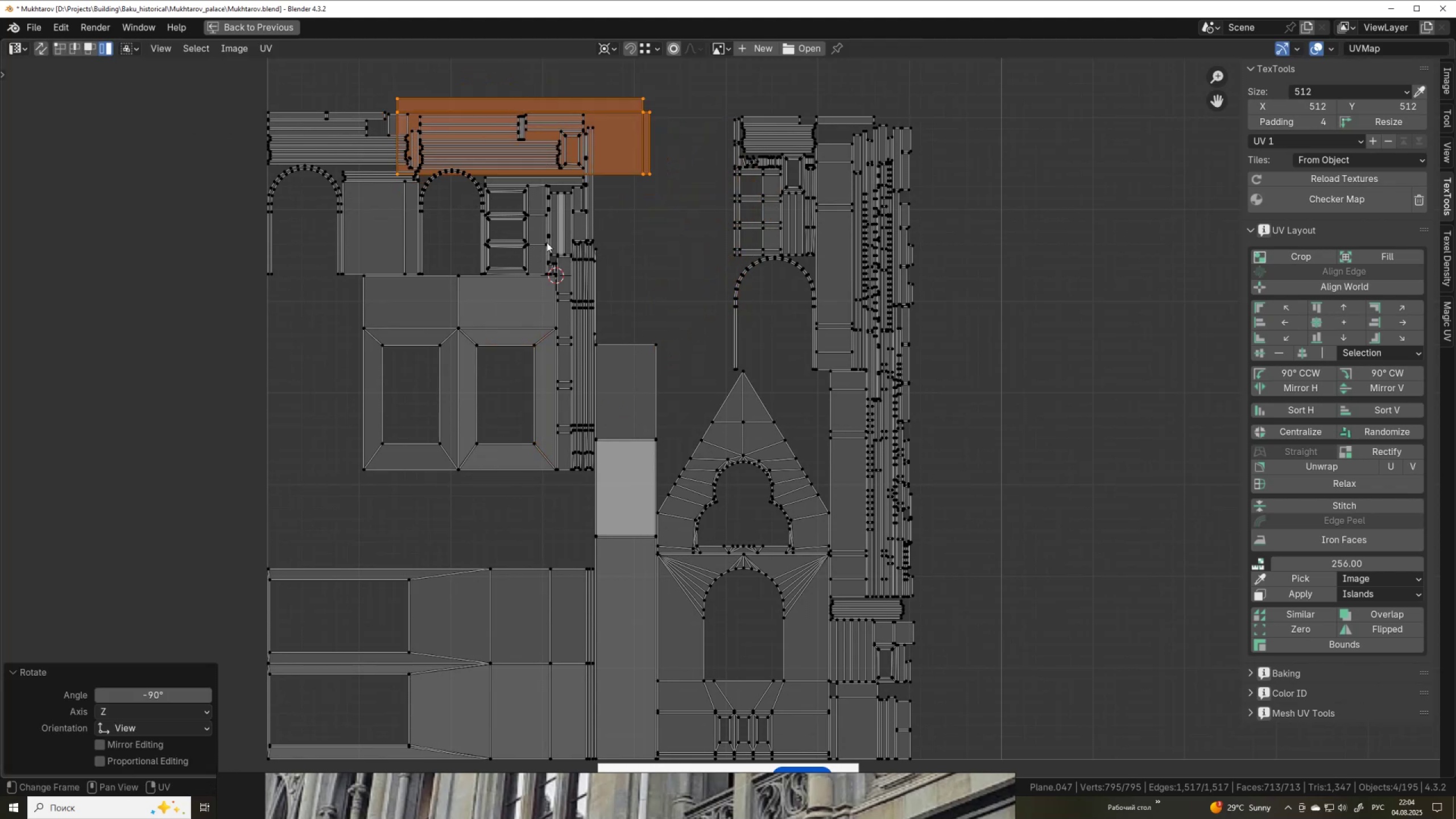 
type(fg)
 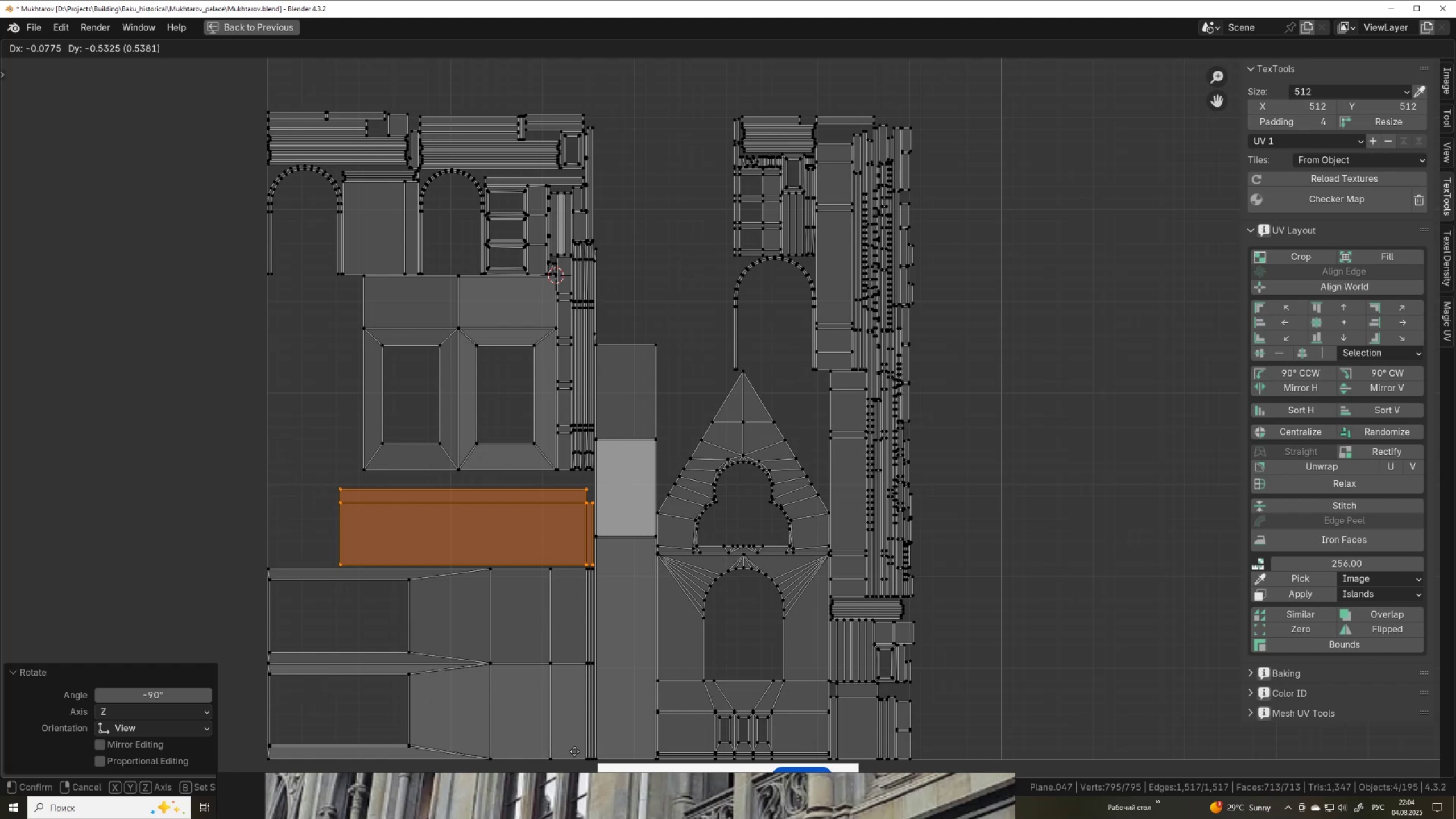 
left_click([574, 751])
 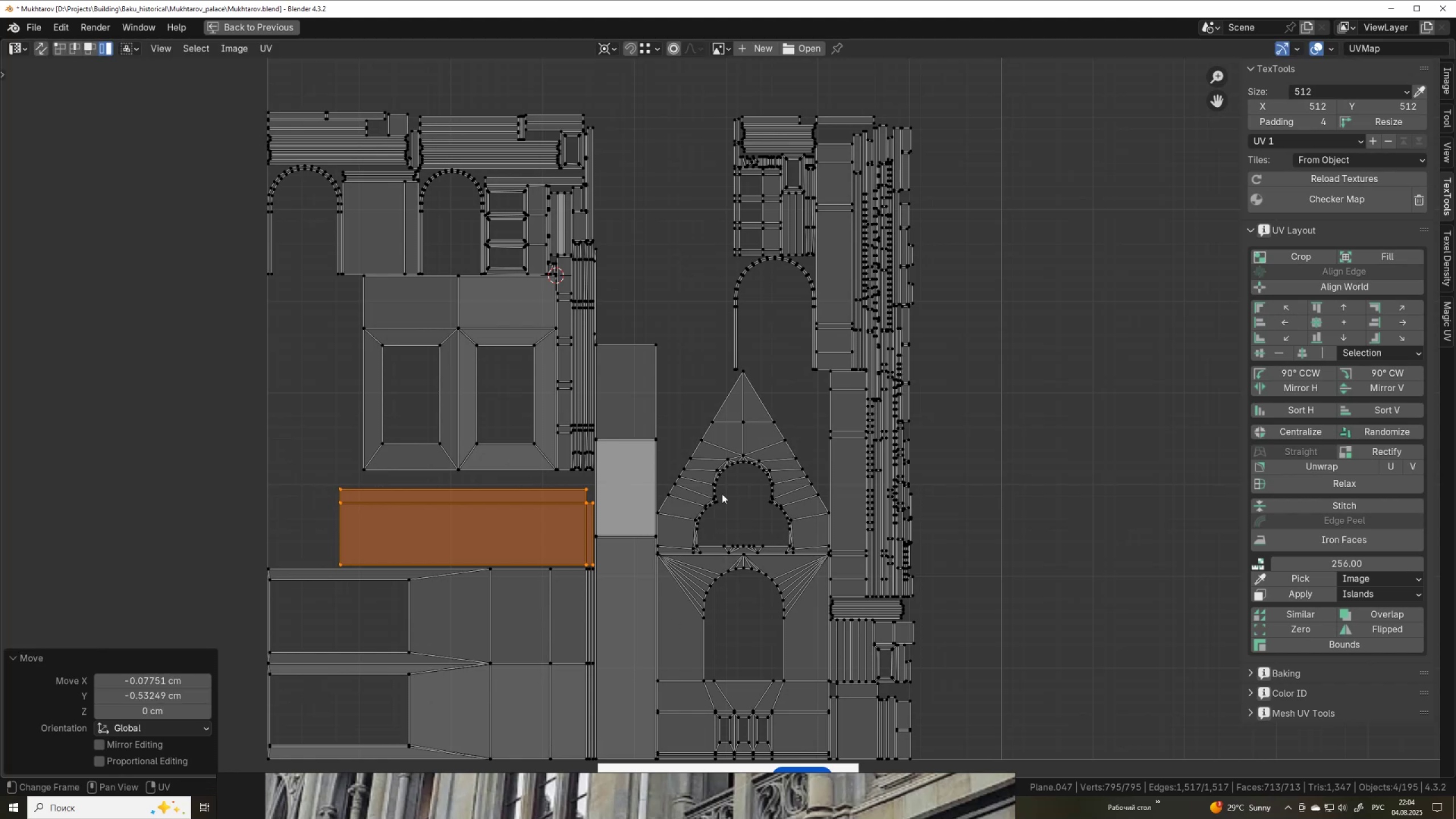 
scroll: coordinate [721, 487], scroll_direction: down, amount: 1.0
 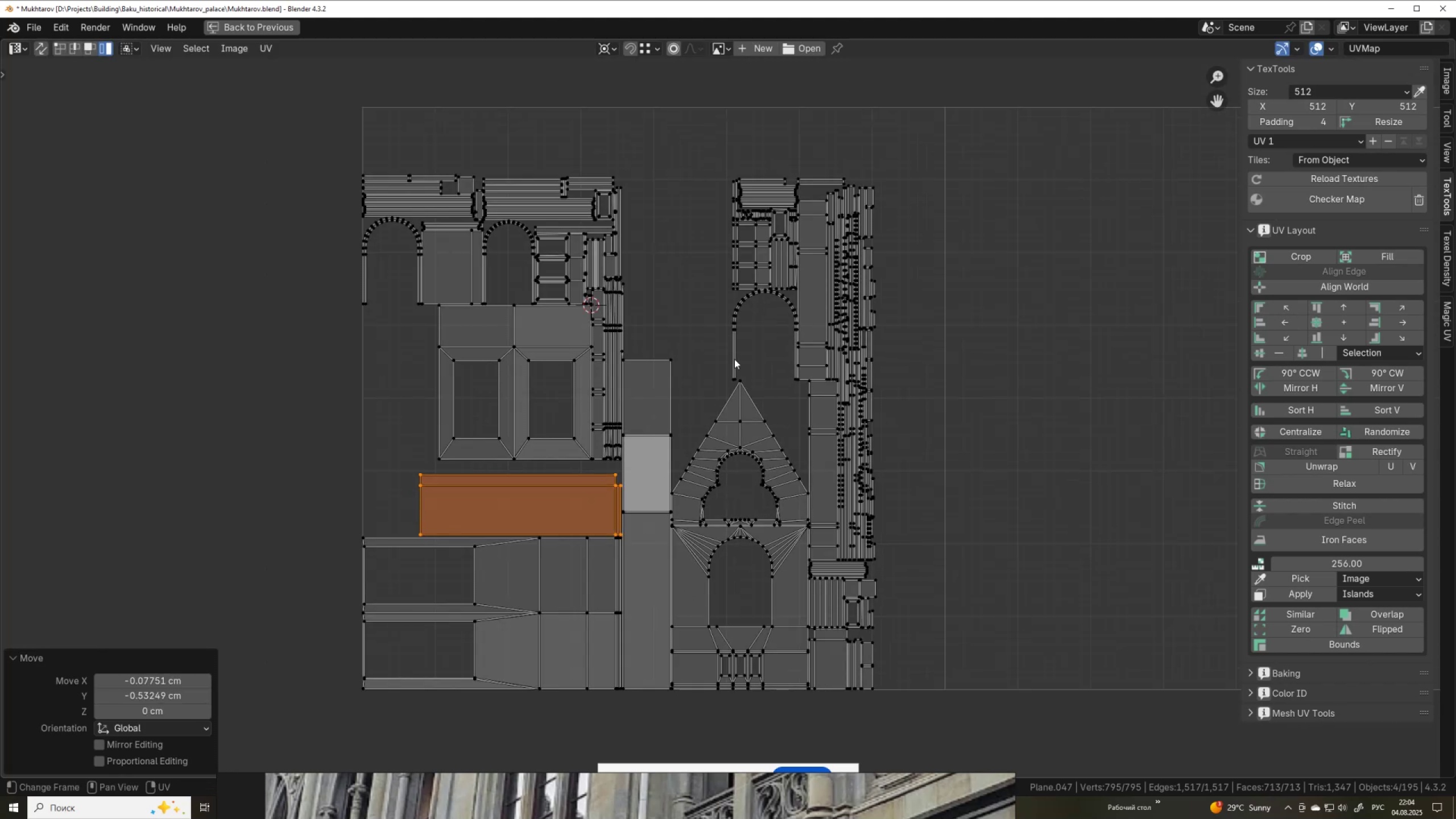 
scroll: coordinate [735, 357], scroll_direction: up, amount: 1.0
 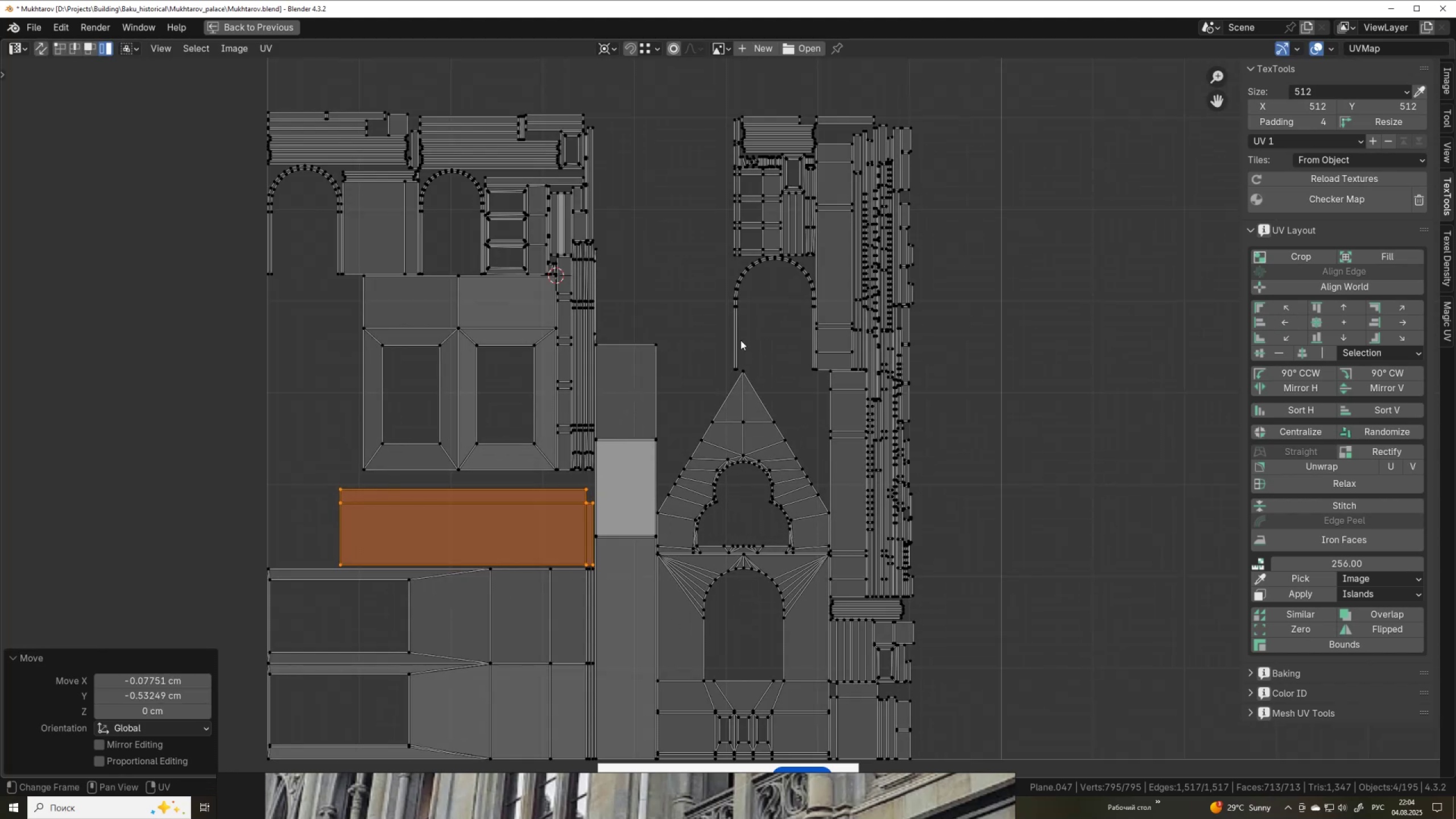 
scroll: coordinate [757, 386], scroll_direction: down, amount: 1.0
 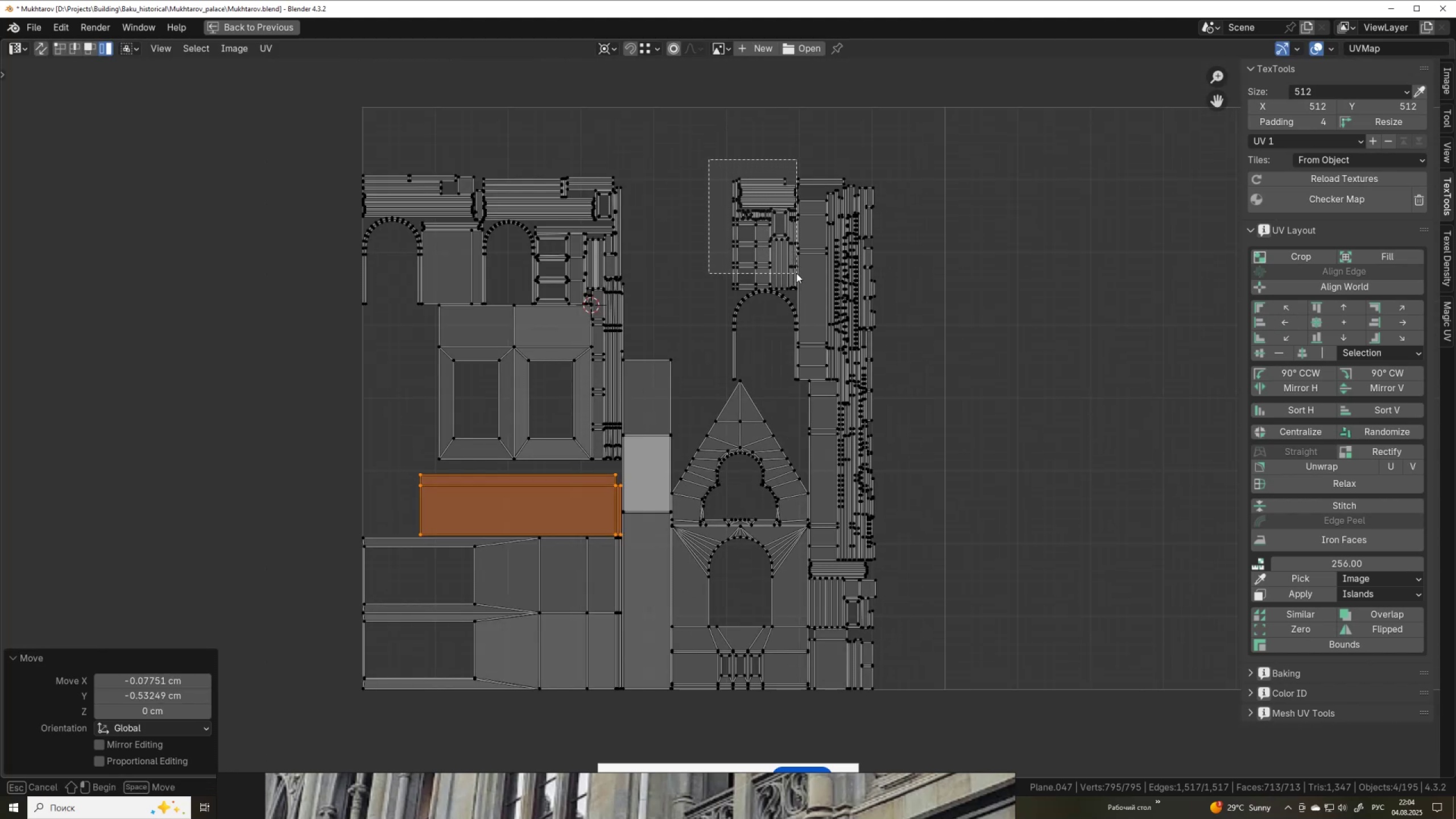 
key(G)
 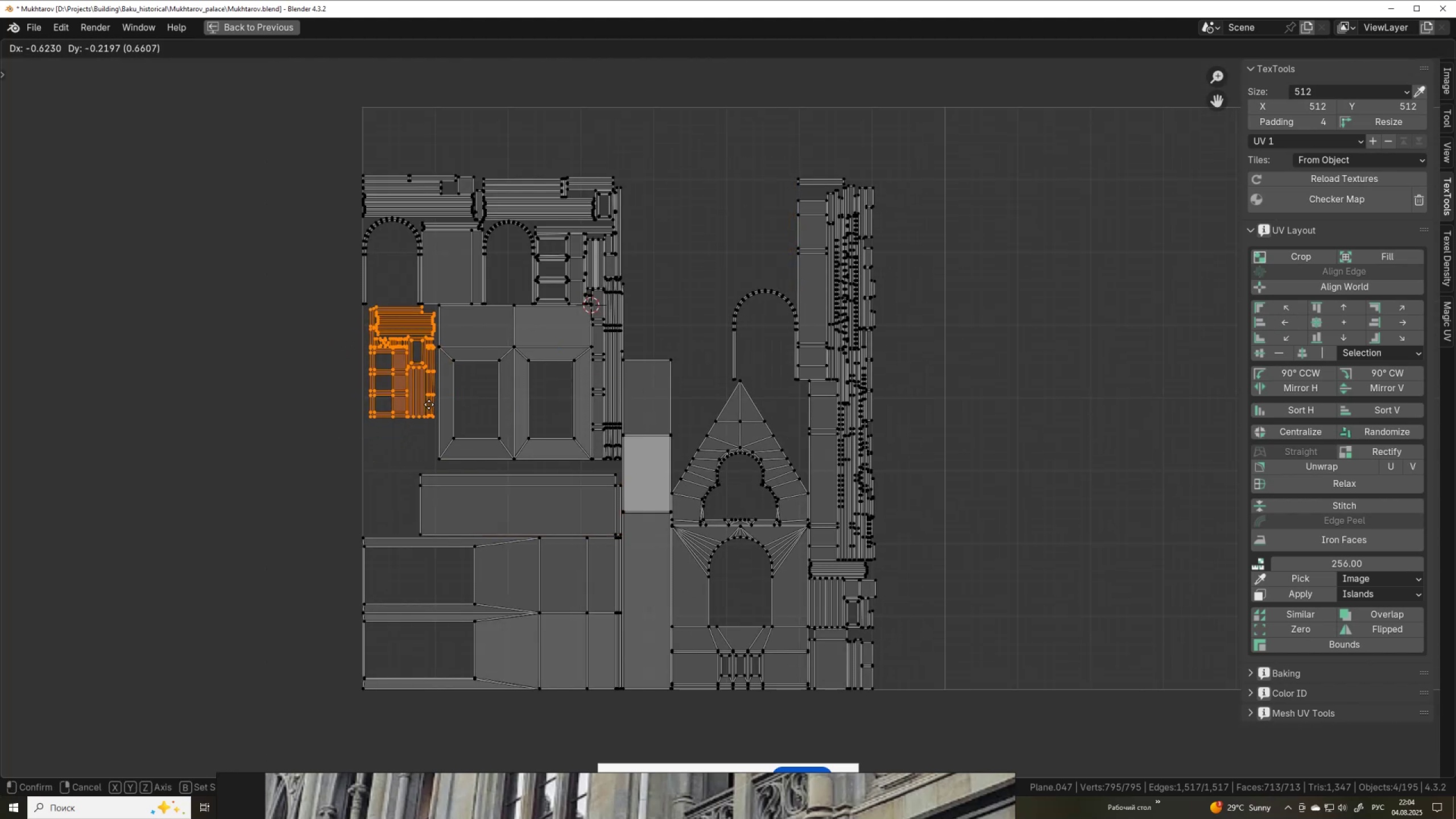 
left_click([429, 404])
 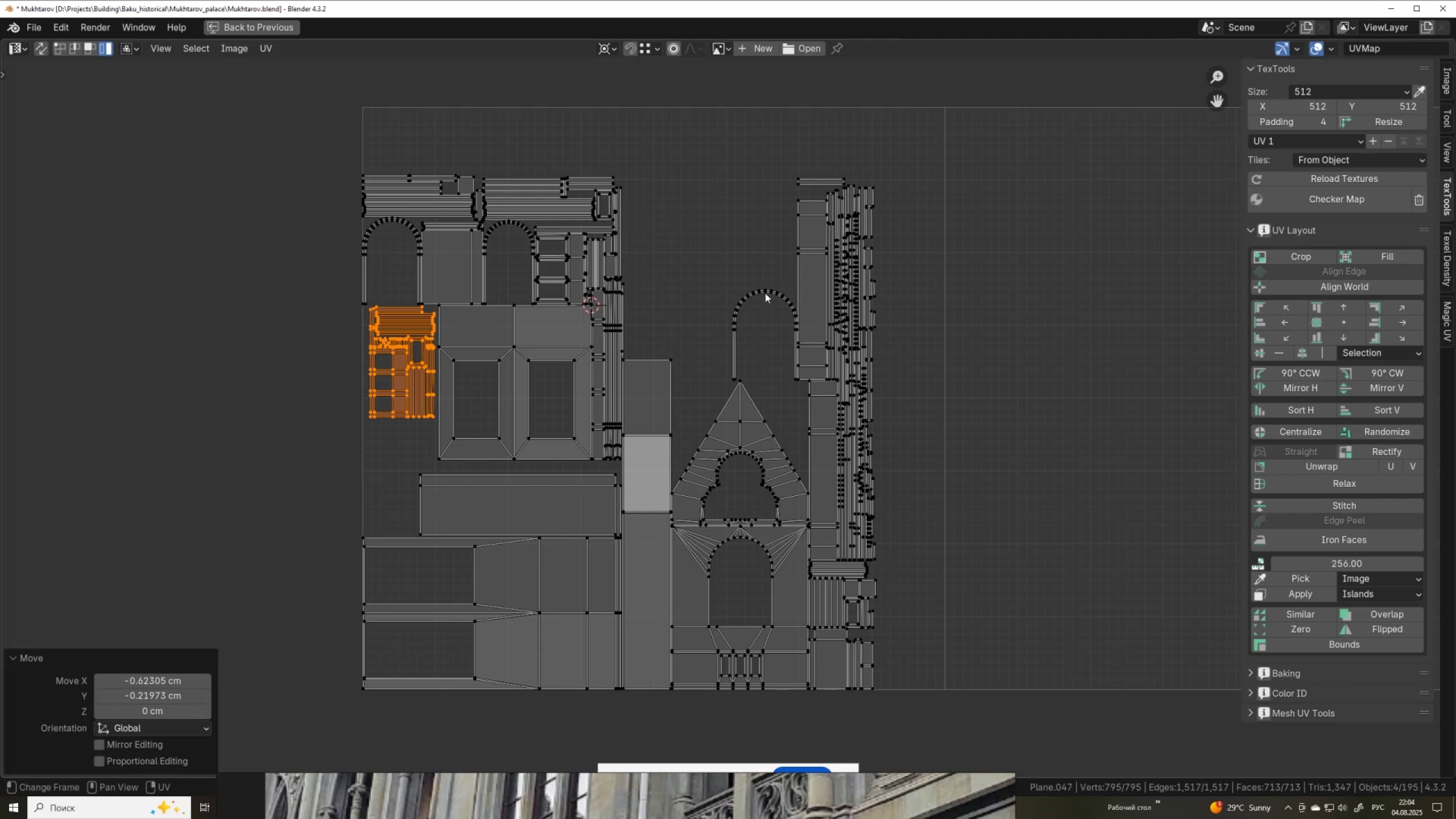 
left_click([765, 290])
 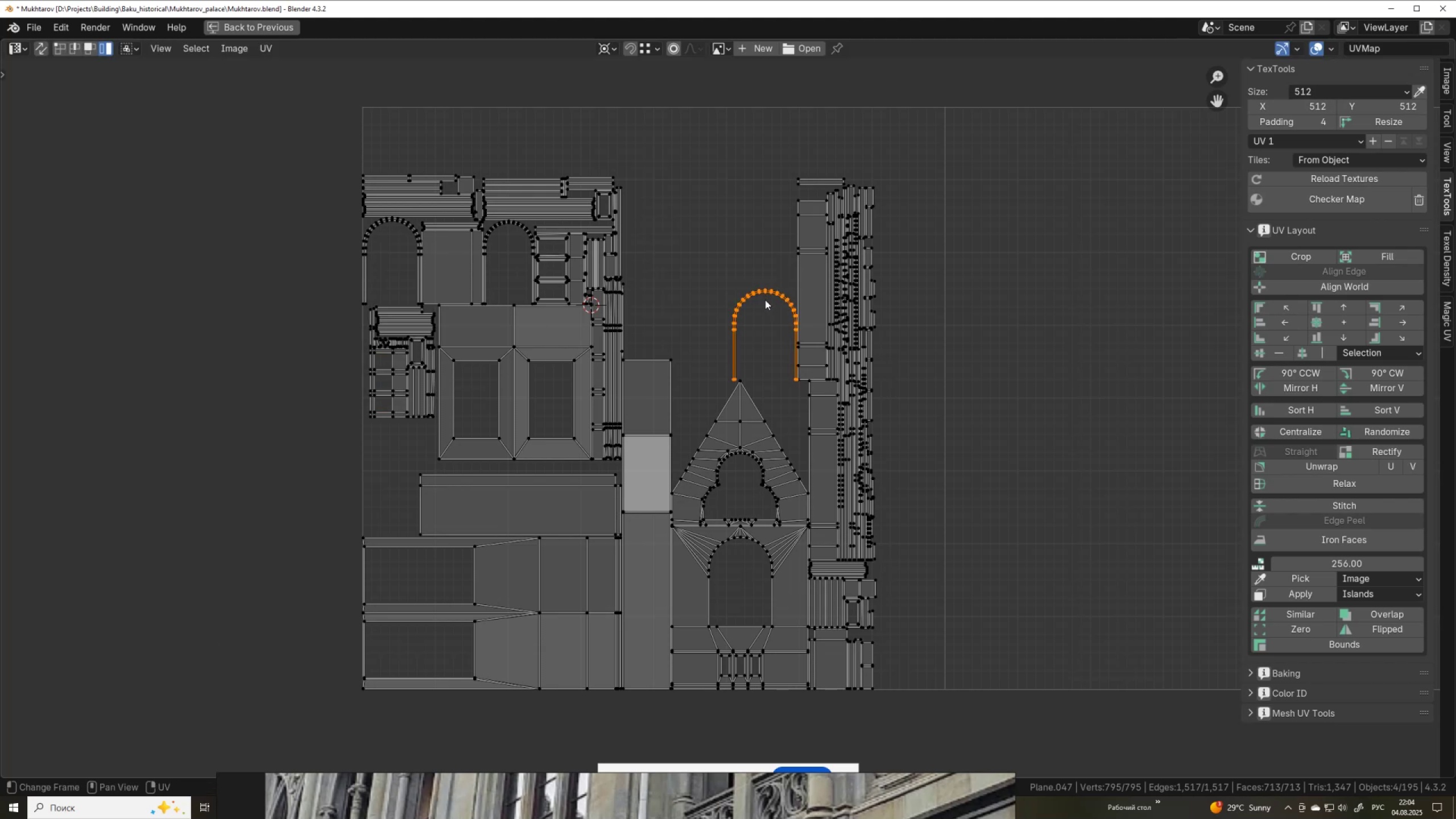 
key(G)
 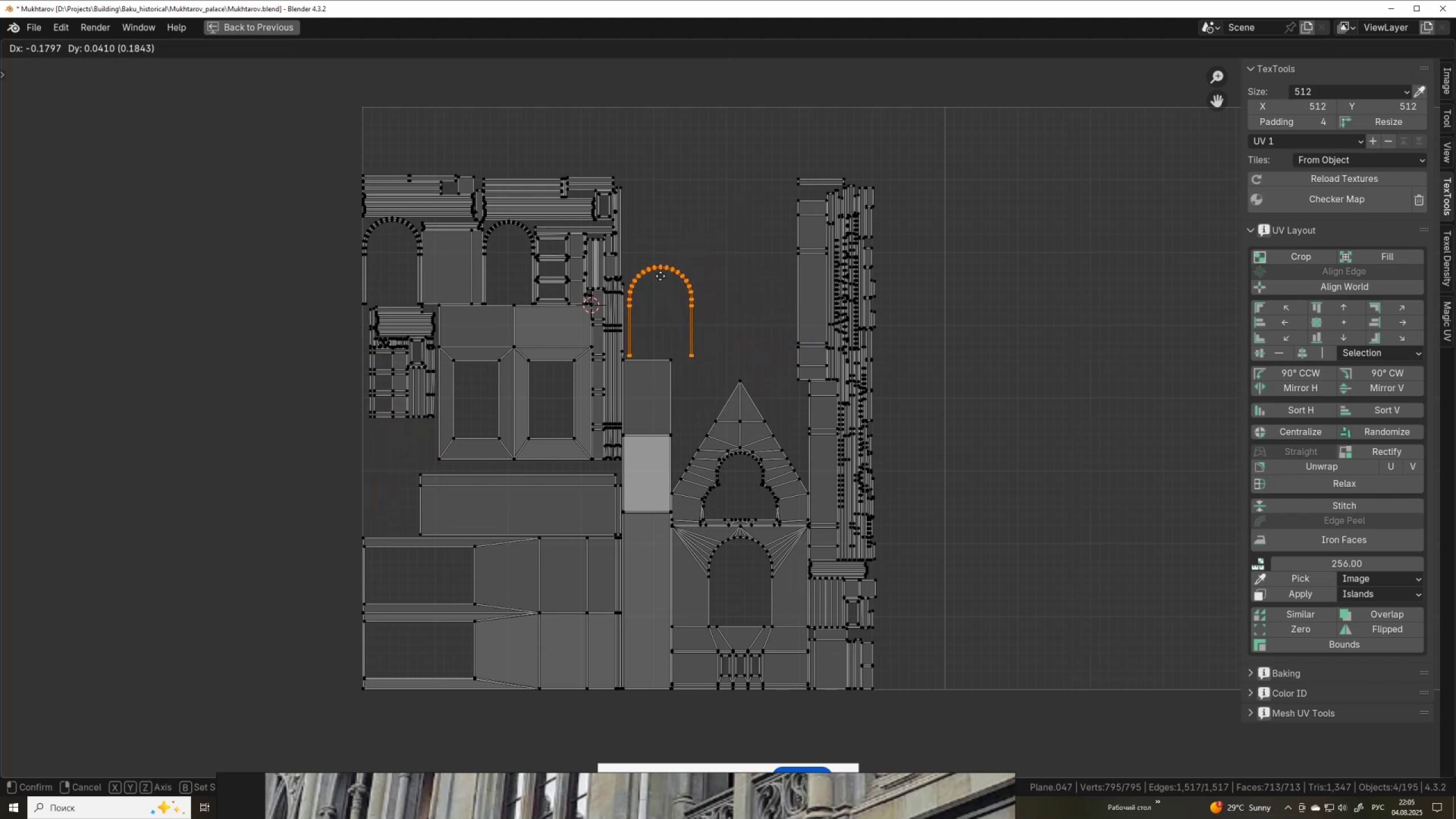 
wait(7.85)
 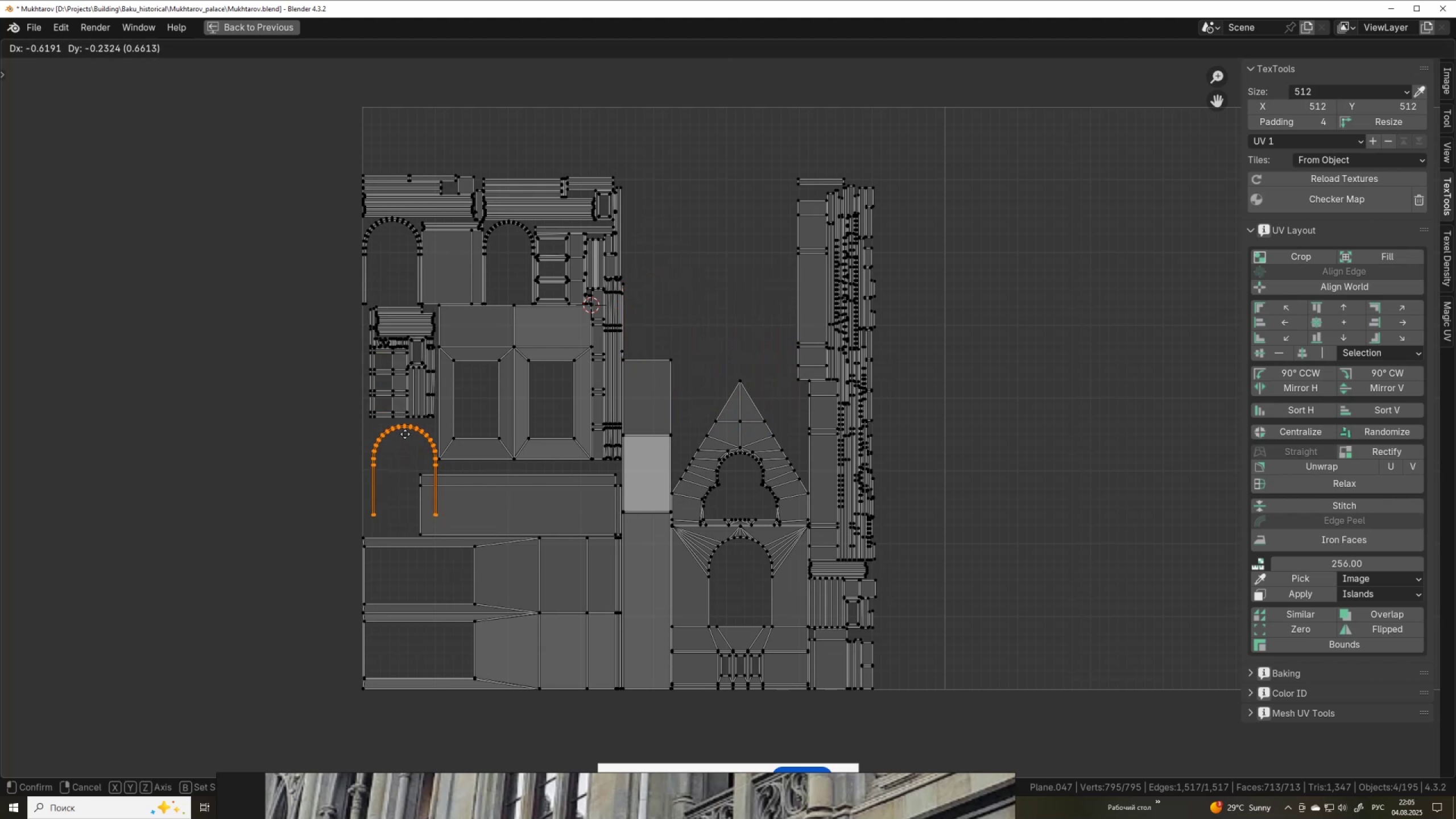 
left_click([398, 431])
 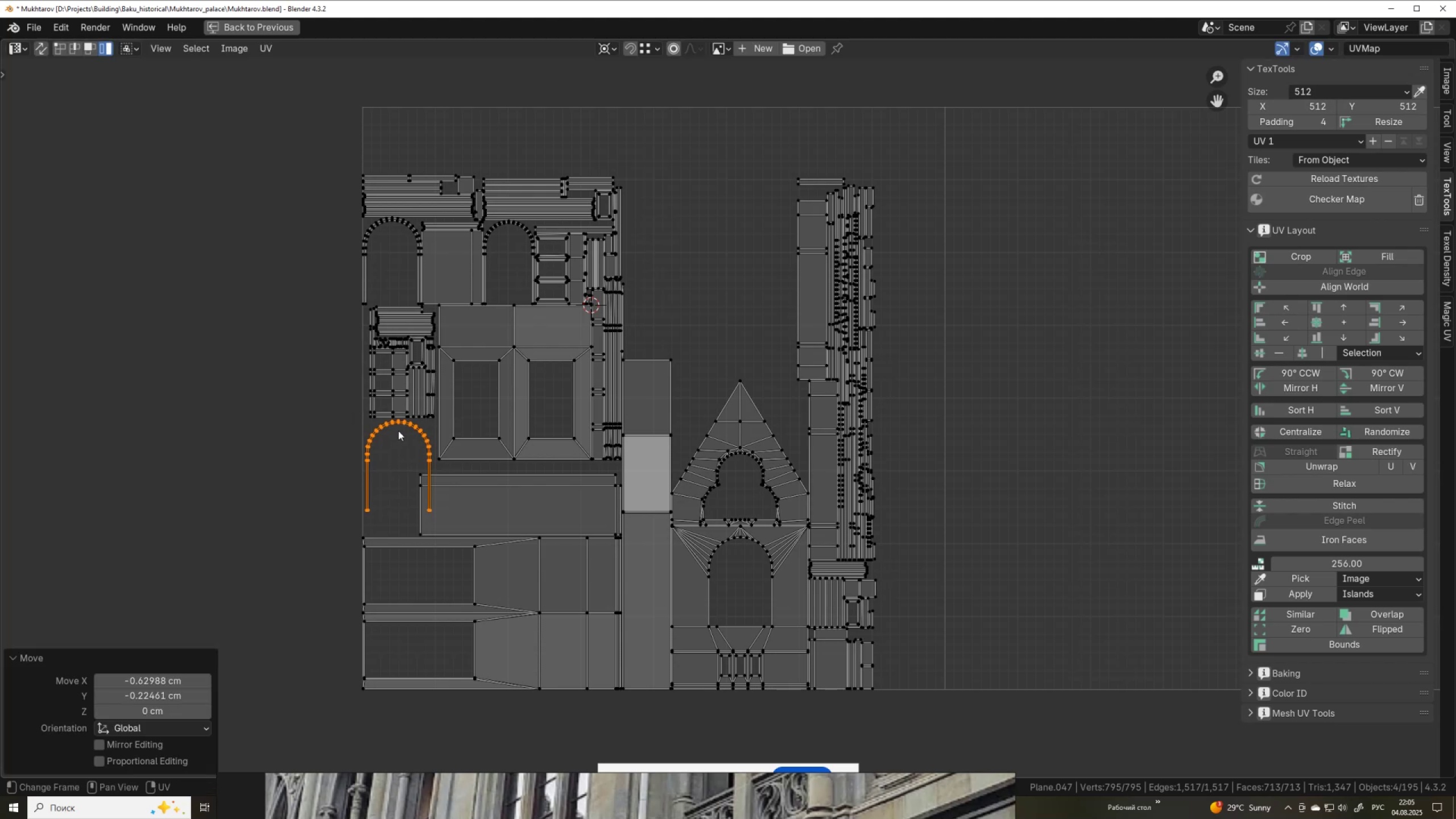 
scroll: coordinate [398, 431], scroll_direction: up, amount: 1.0
 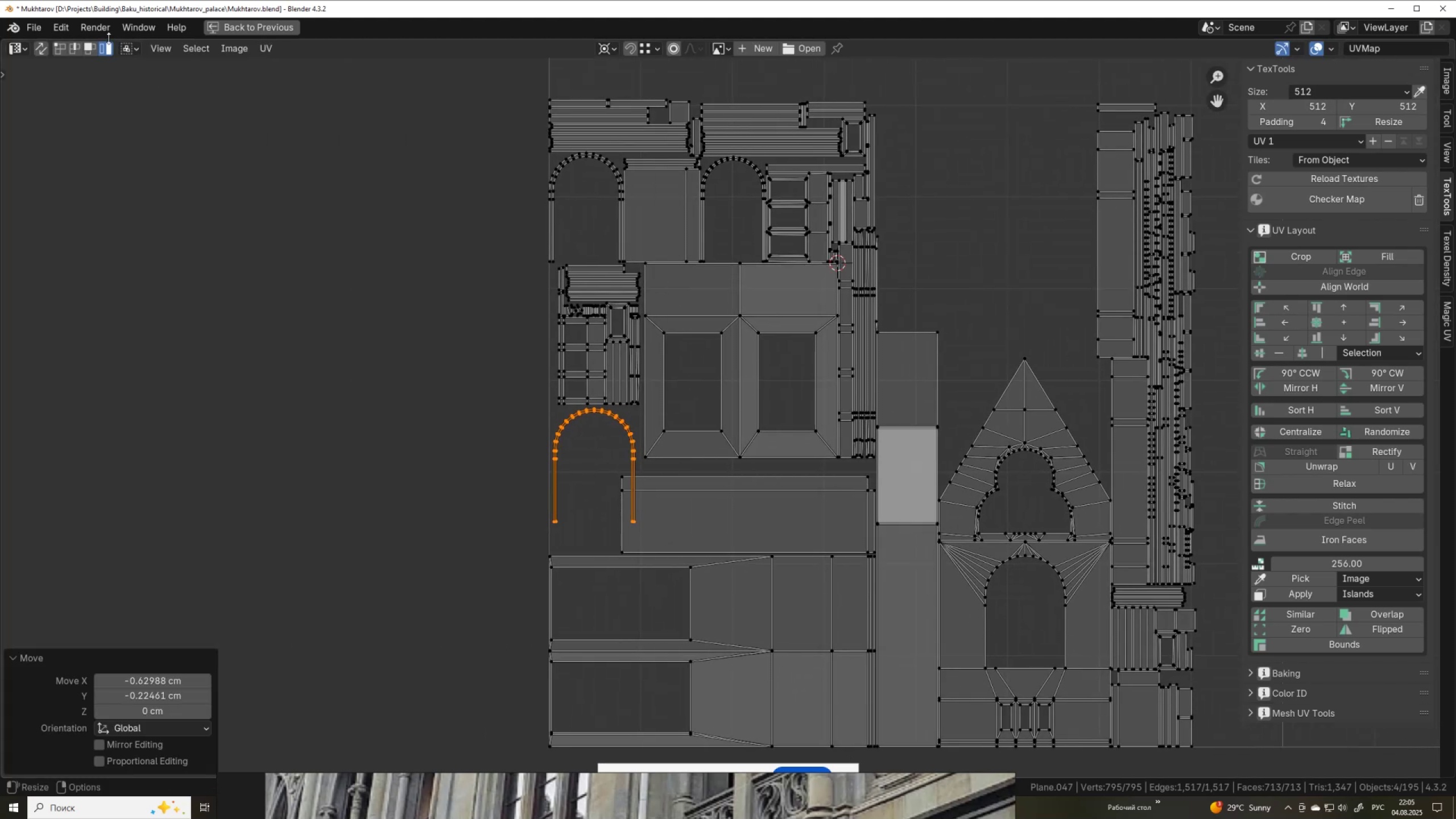 
left_click([89, 53])
 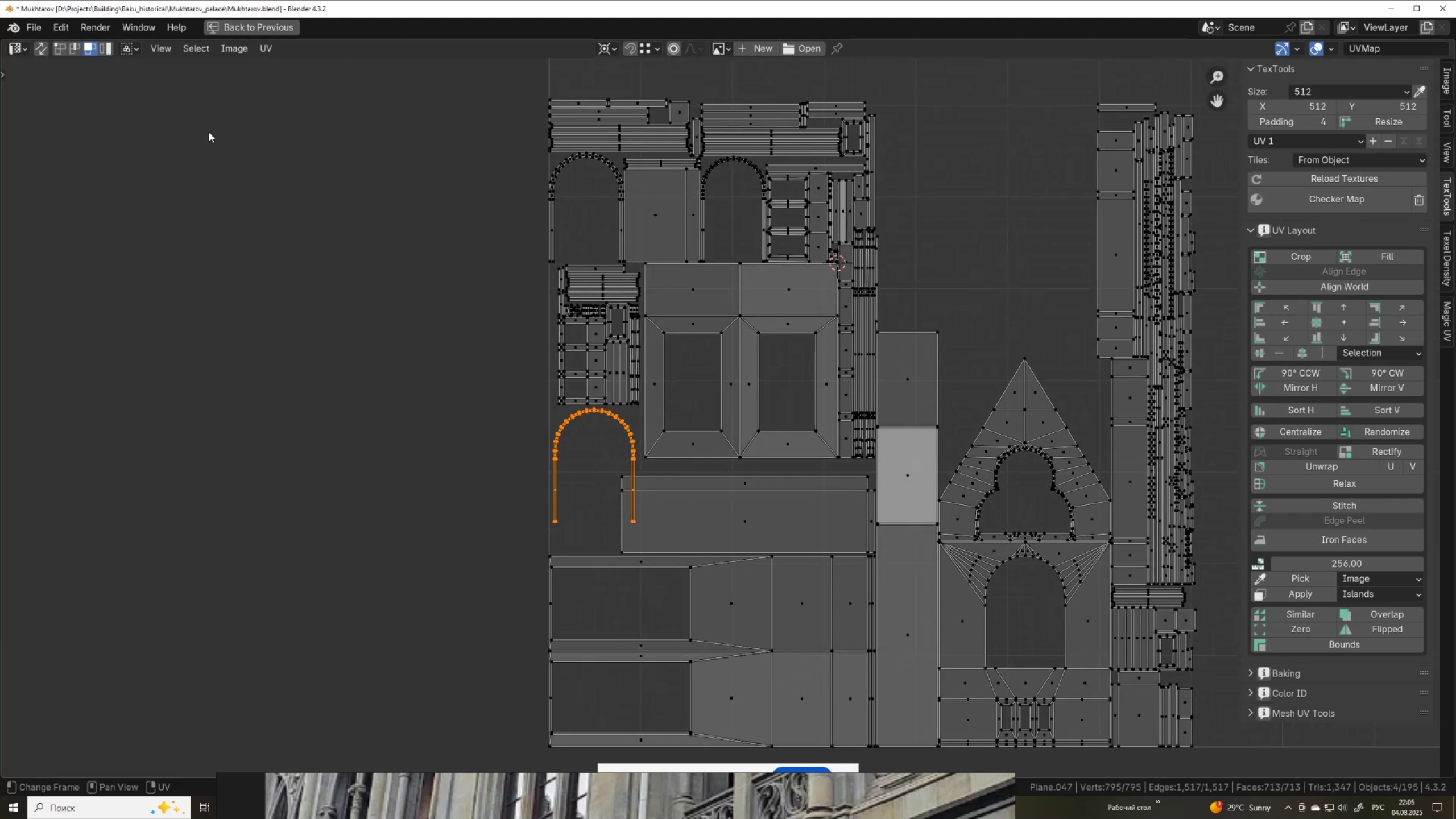 
hold_key(key=ControlLeft, duration=1.16)
 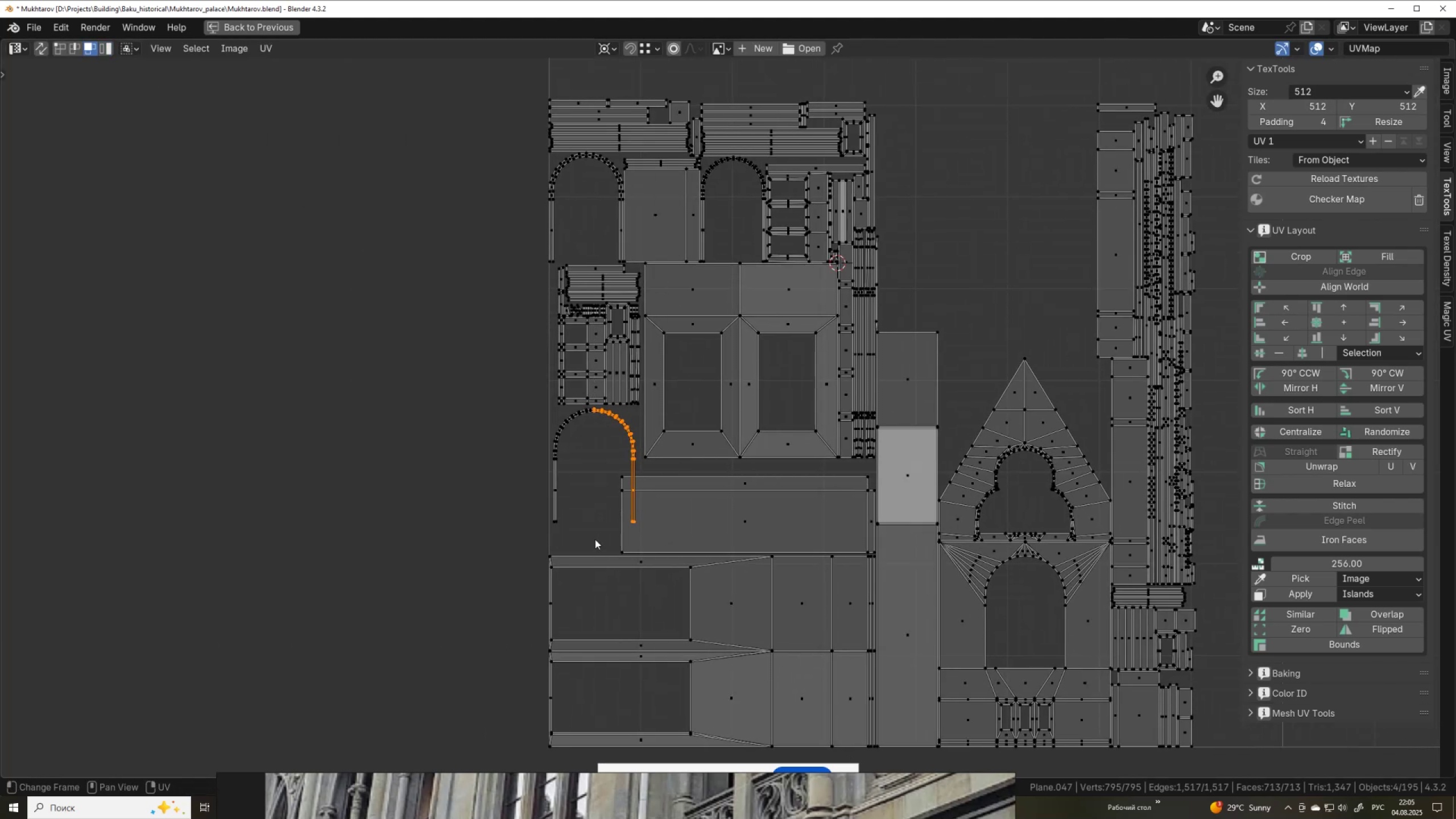 
scroll: coordinate [597, 533], scroll_direction: up, amount: 3.0
 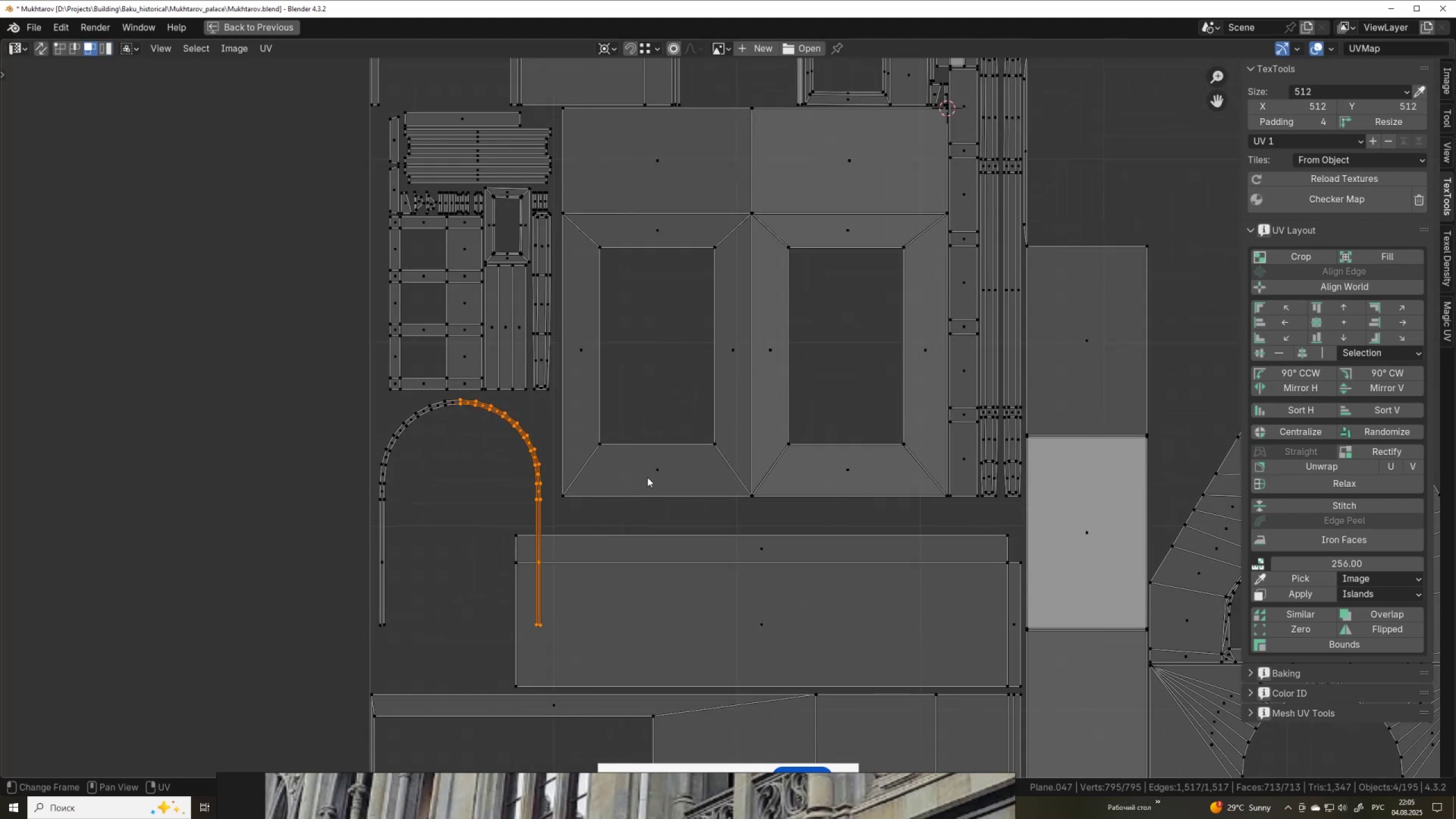 
key(V)
 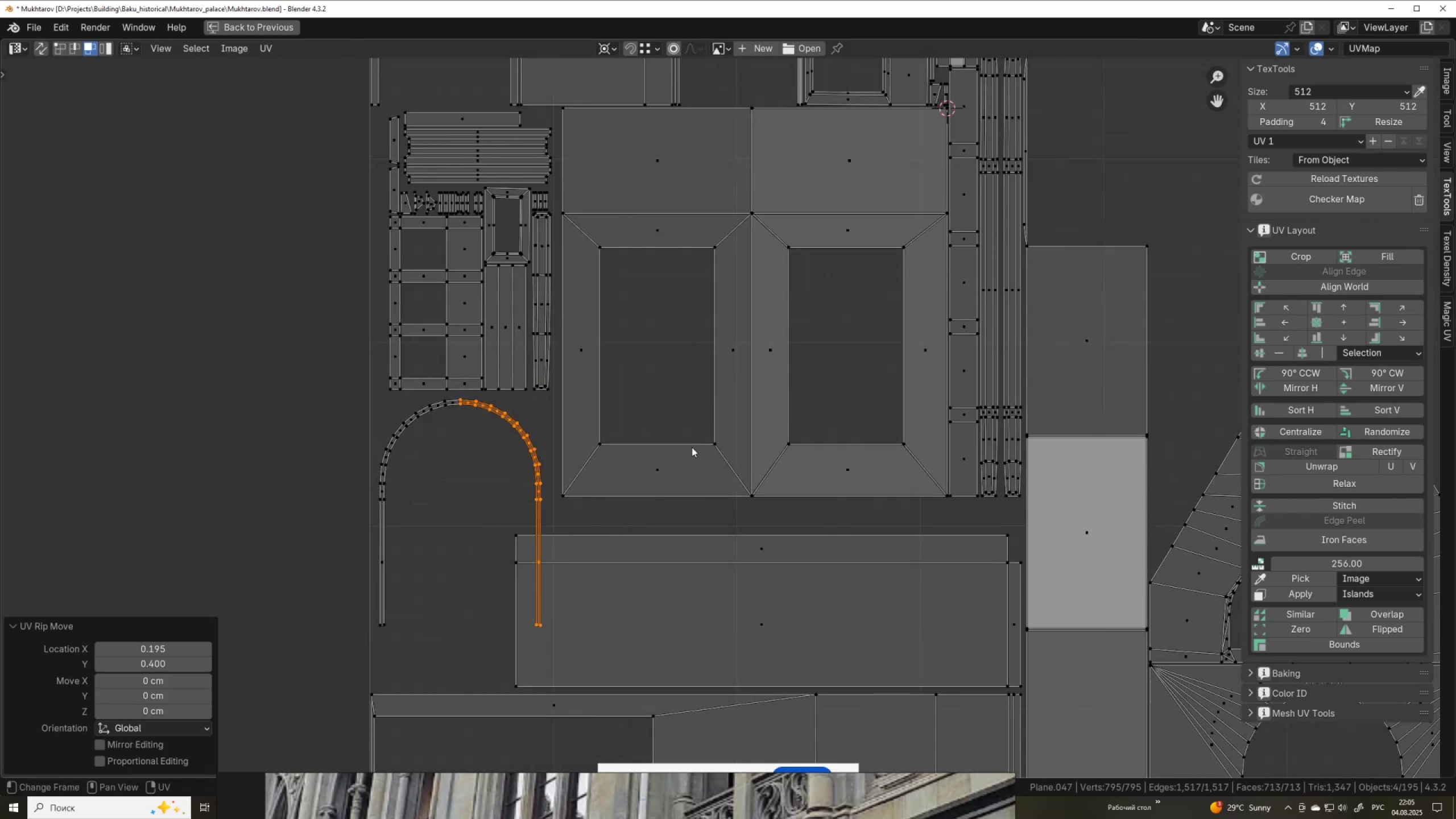 
double_click([692, 447])
 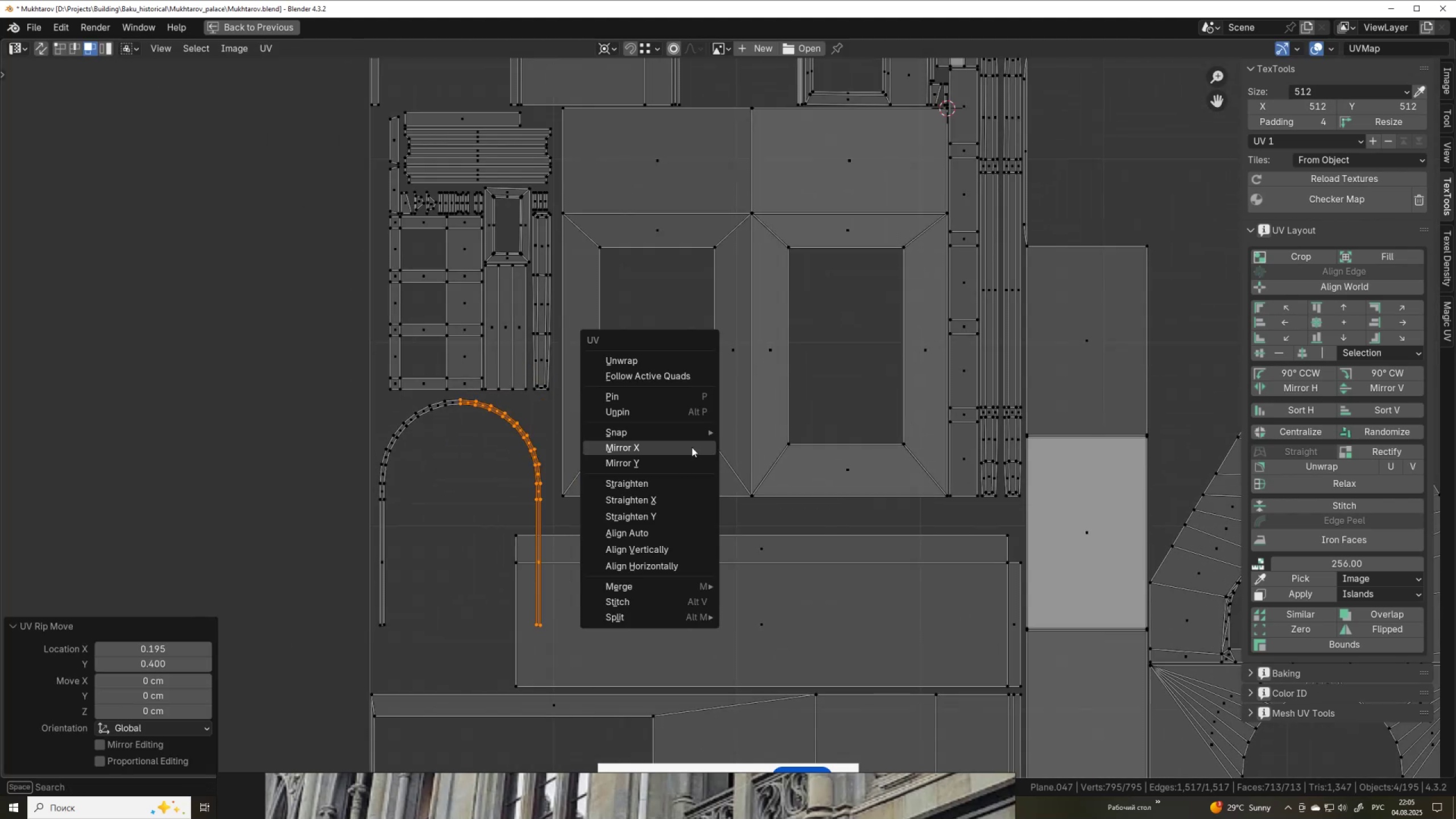 
left_click([692, 447])
 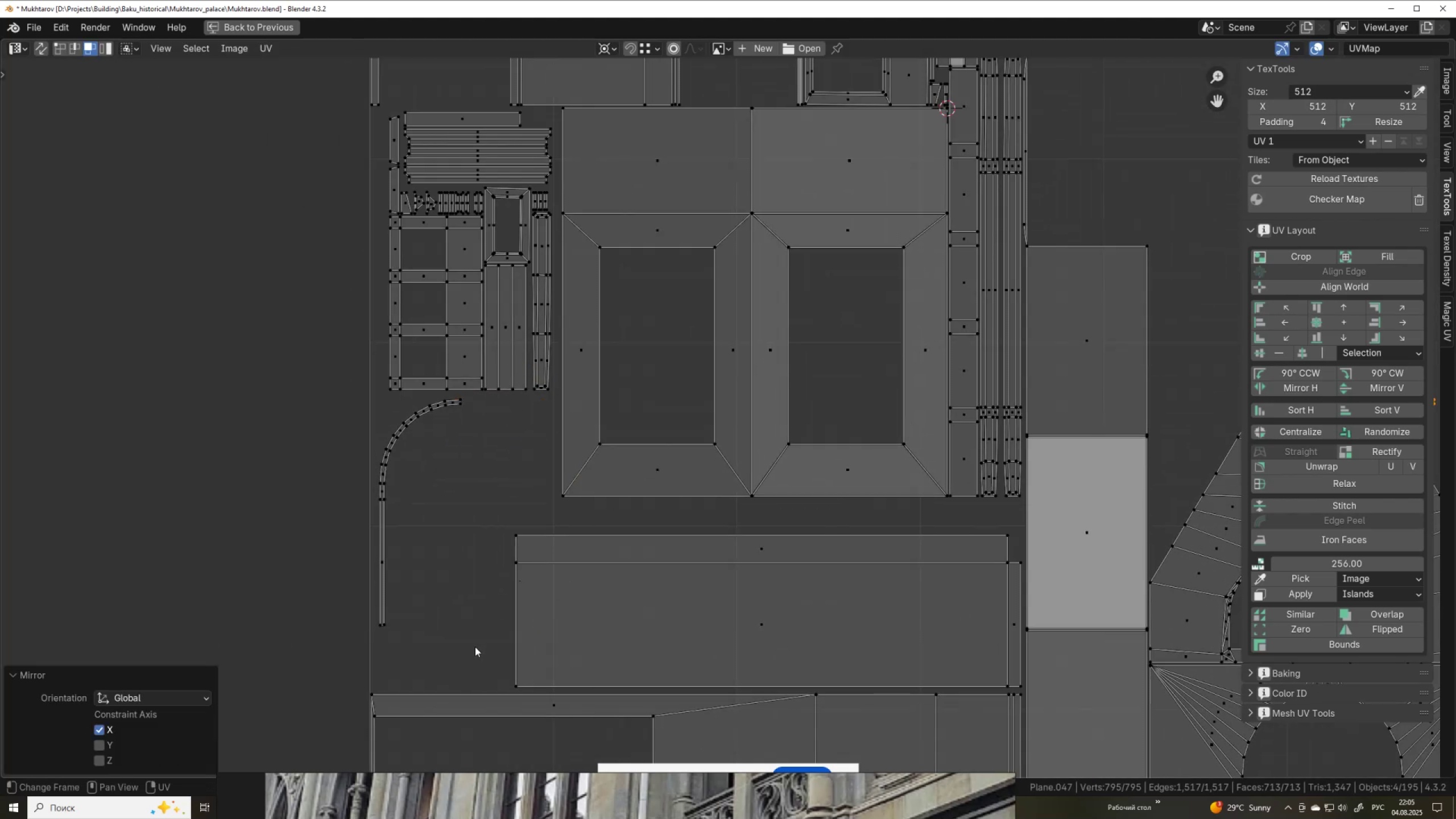 
scroll: coordinate [514, 528], scroll_direction: down, amount: 5.0
 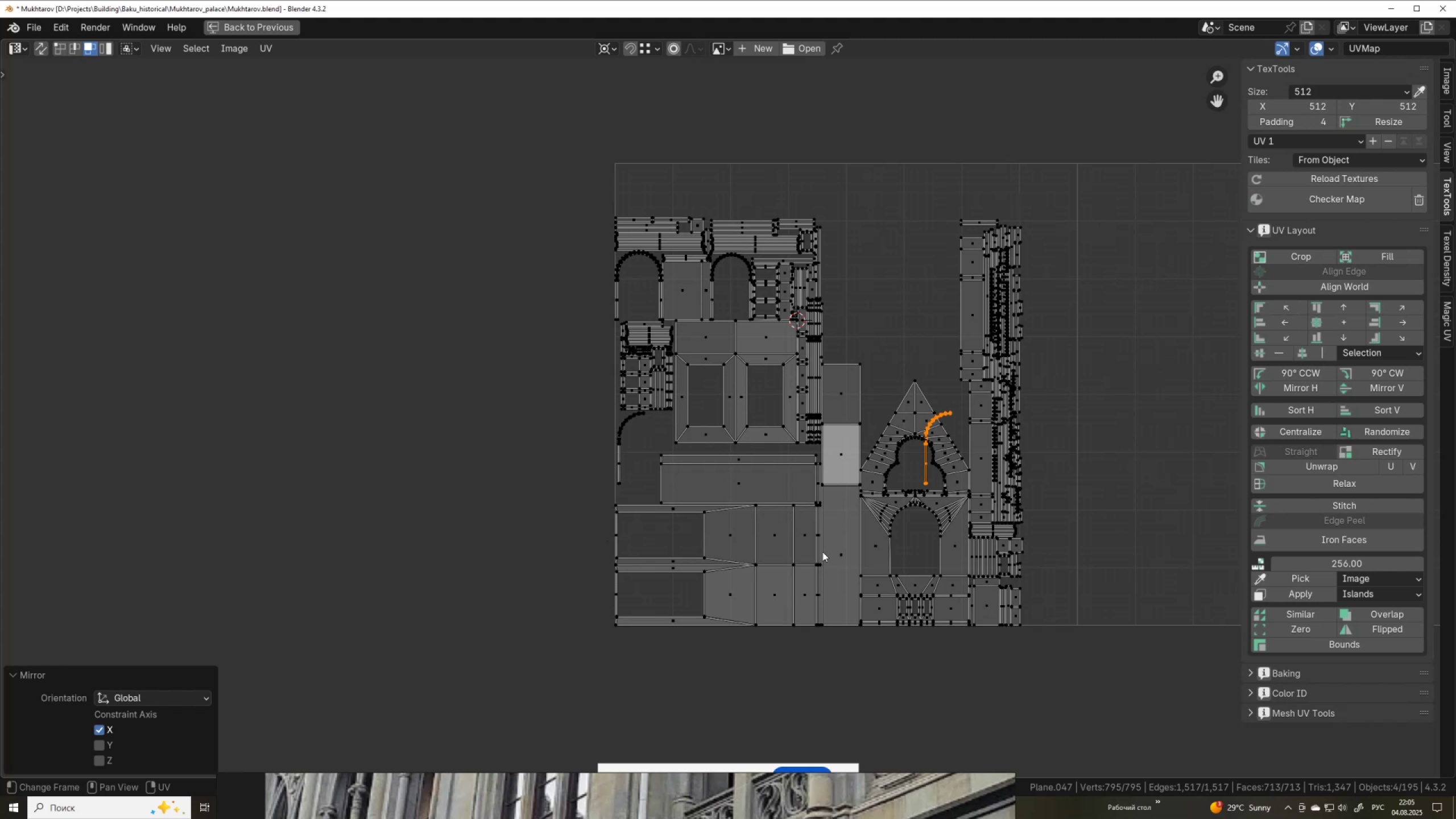 
type(gx)
 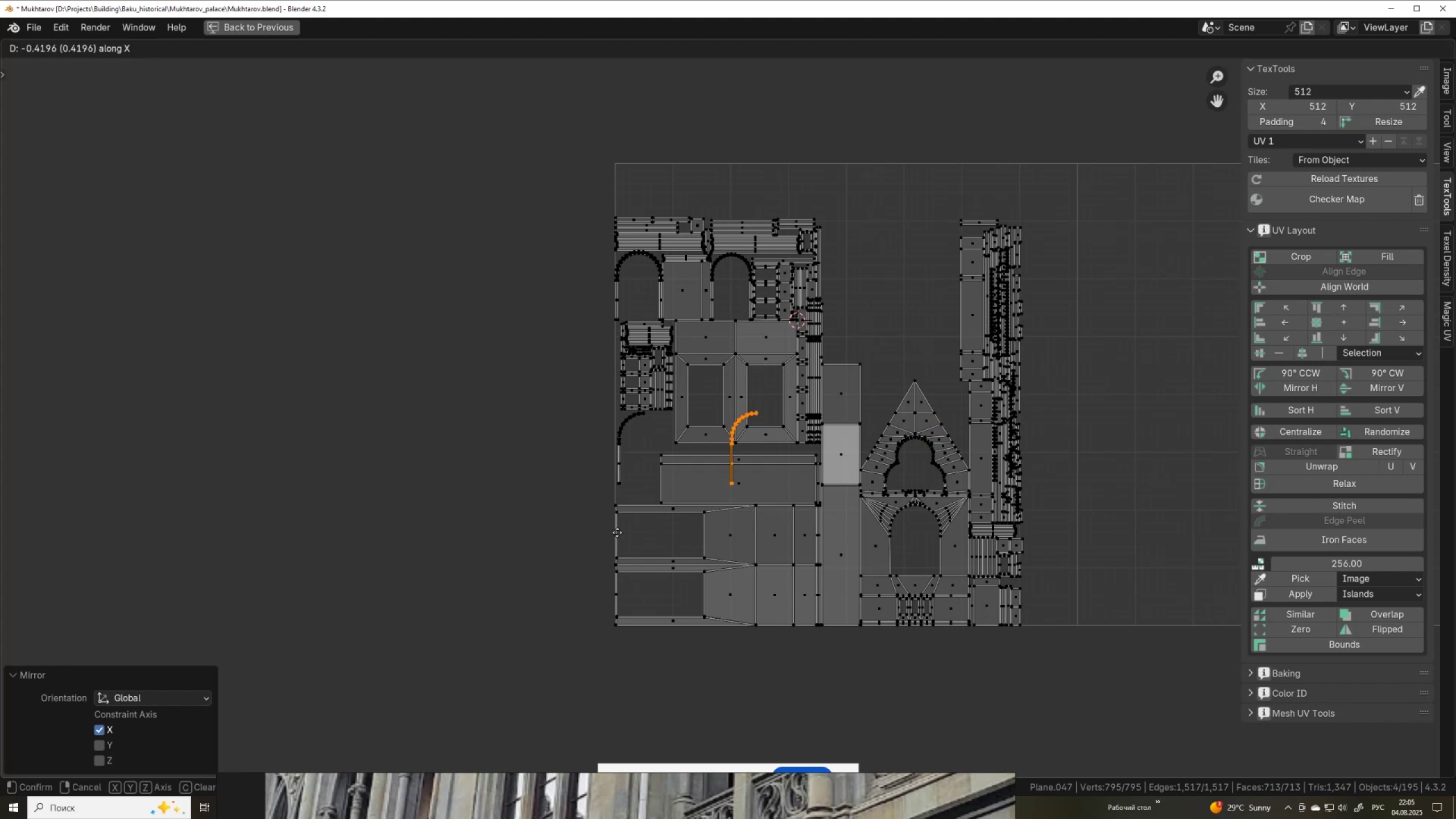 
hold_key(key=ControlLeft, duration=1.43)
left_click([623, 484])
 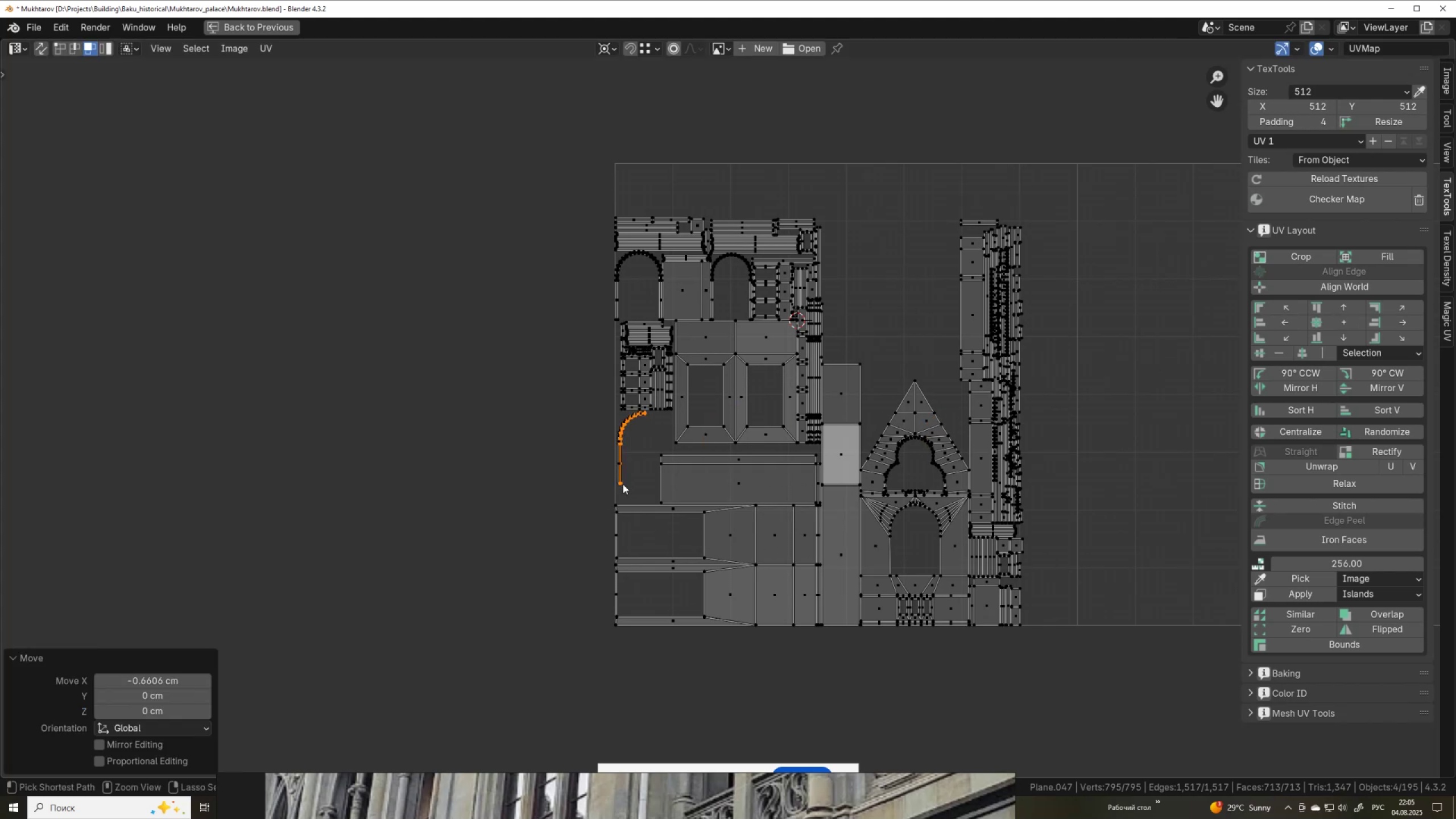 
scroll: coordinate [600, 537], scroll_direction: up, amount: 5.0
 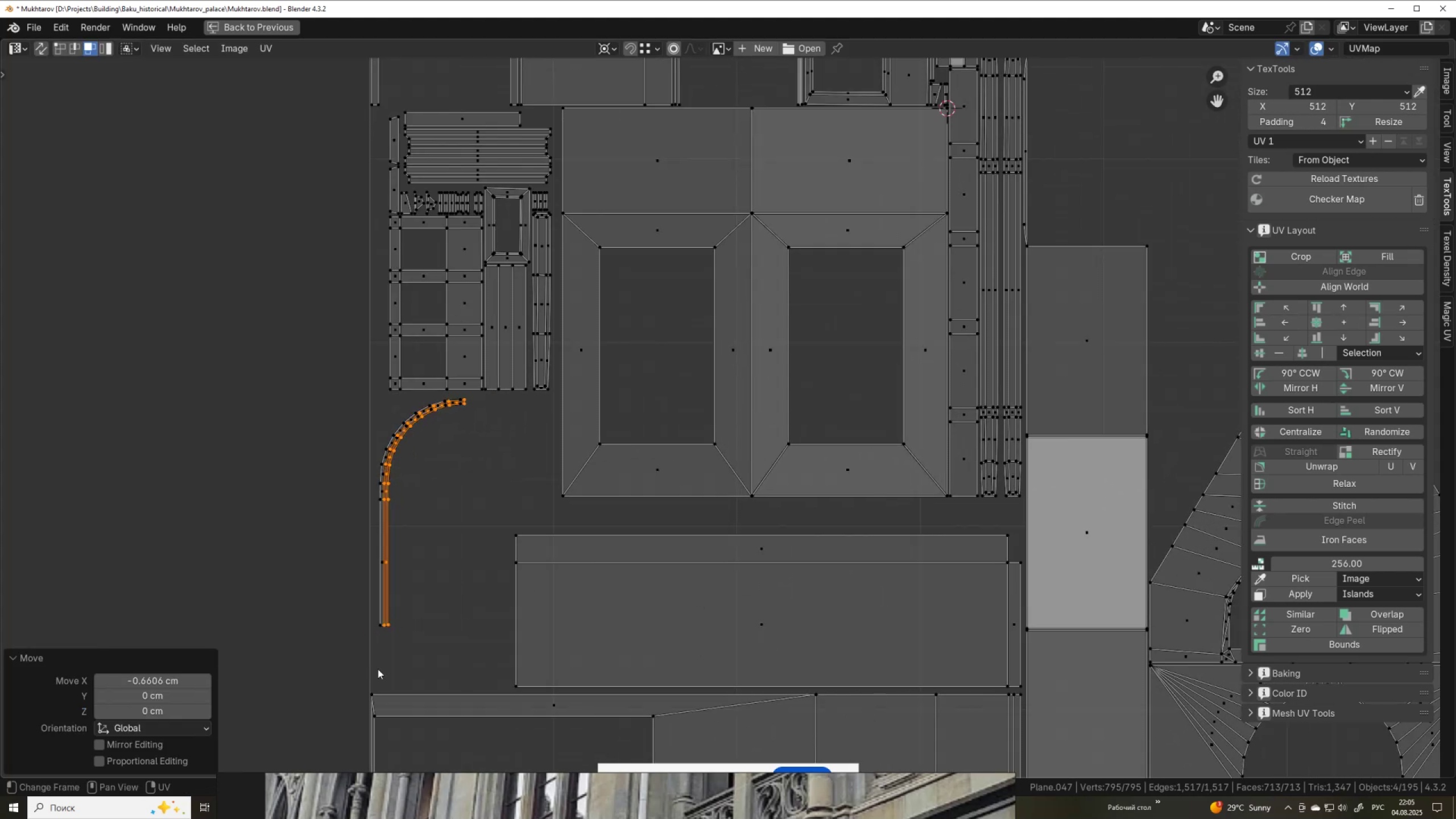 
type(gx)
 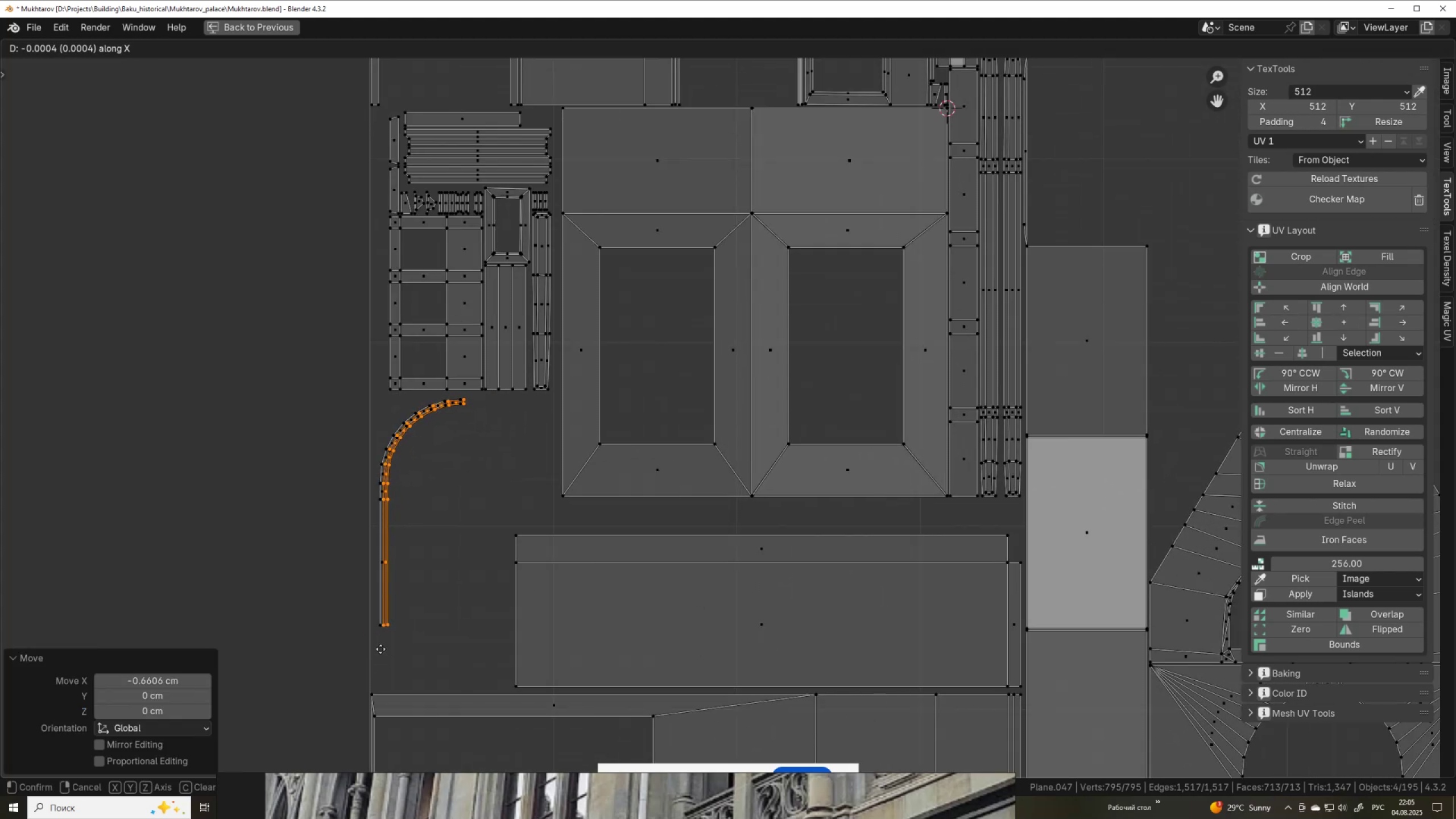 
hold_key(key=ControlLeft, duration=0.78)
left_click([379, 634])
 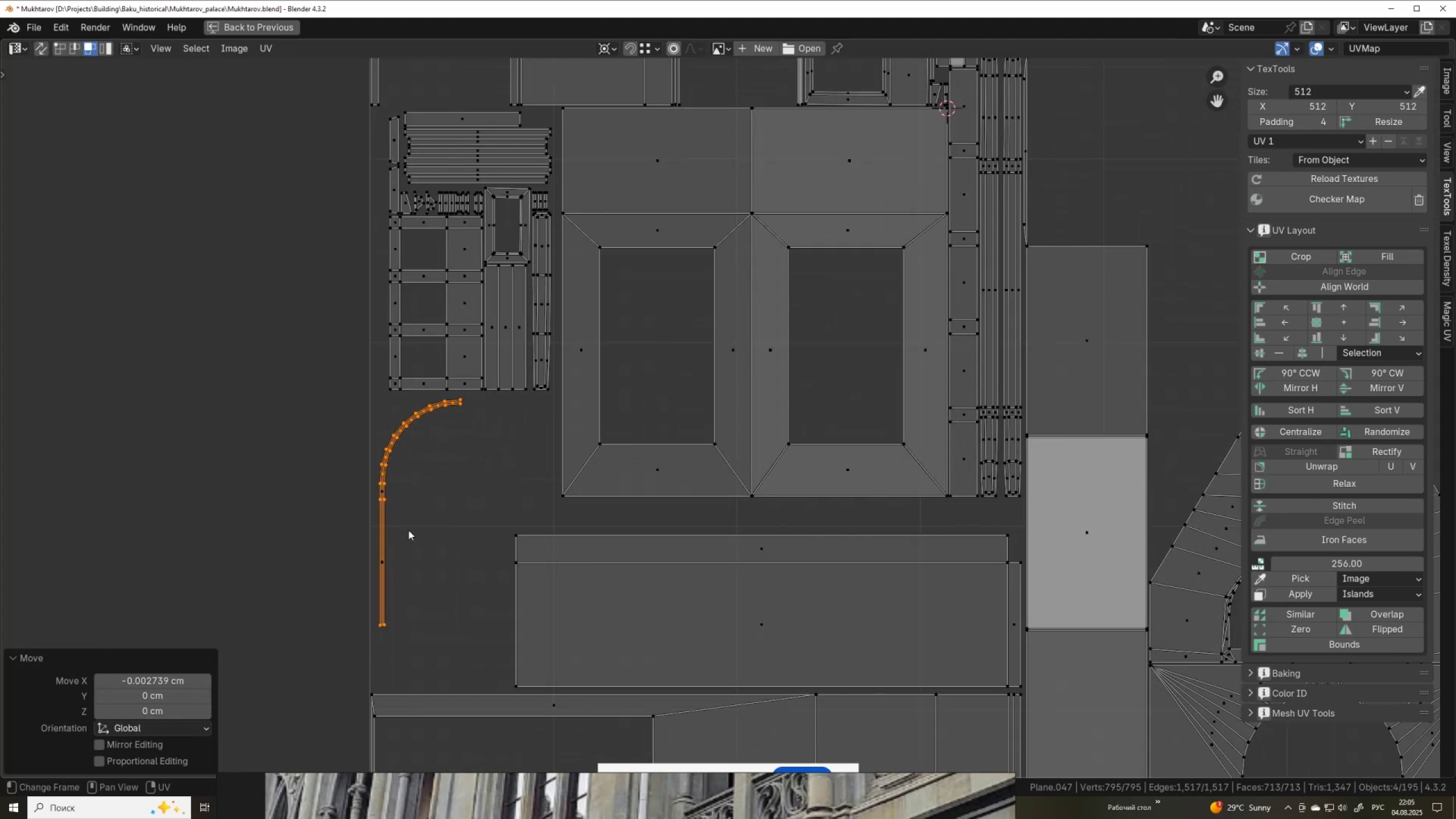 
scroll: coordinate [729, 511], scroll_direction: down, amount: 4.0
 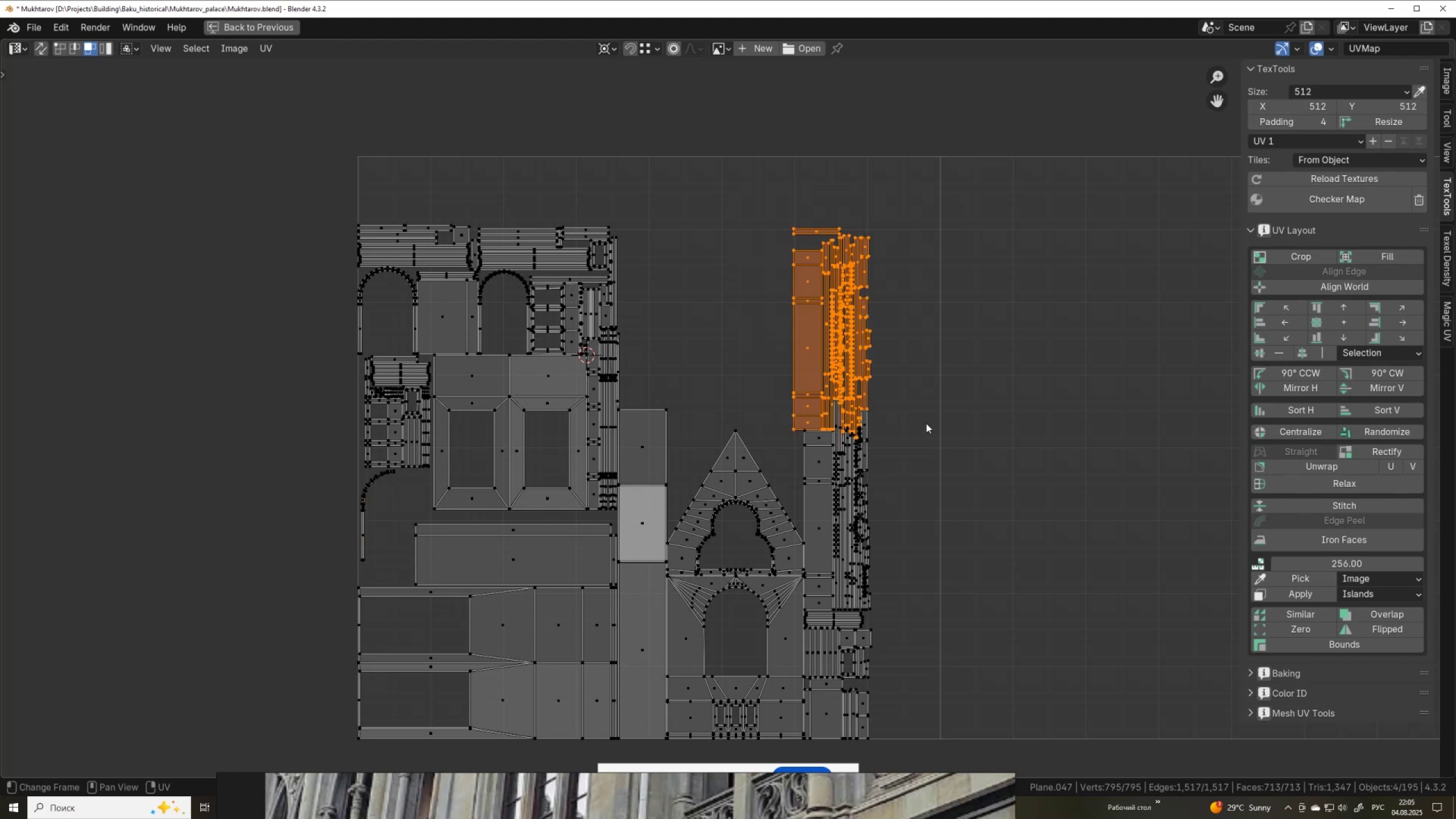 
left_click([108, 49])
 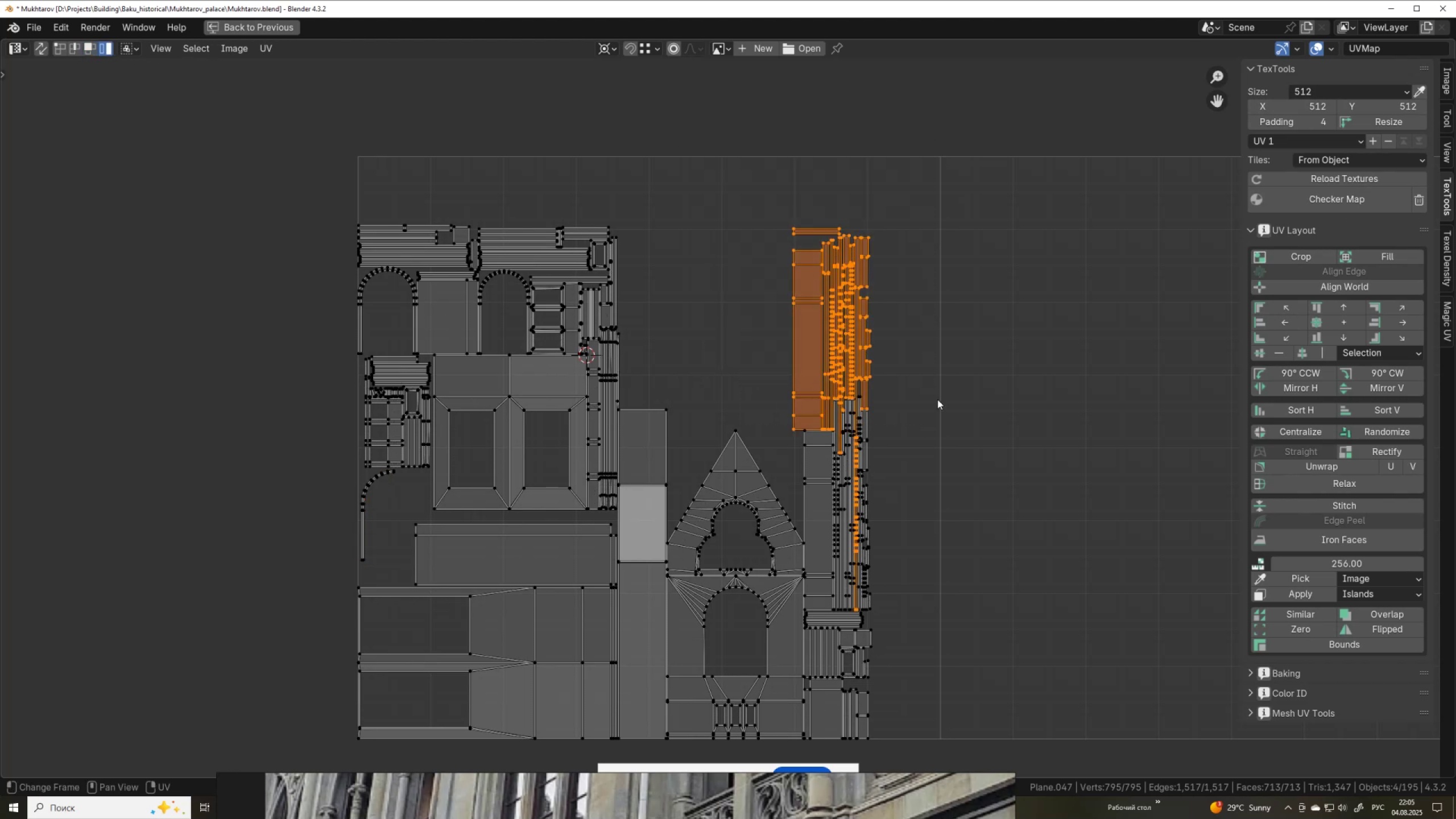 
scroll: coordinate [937, 399], scroll_direction: up, amount: 1.0
 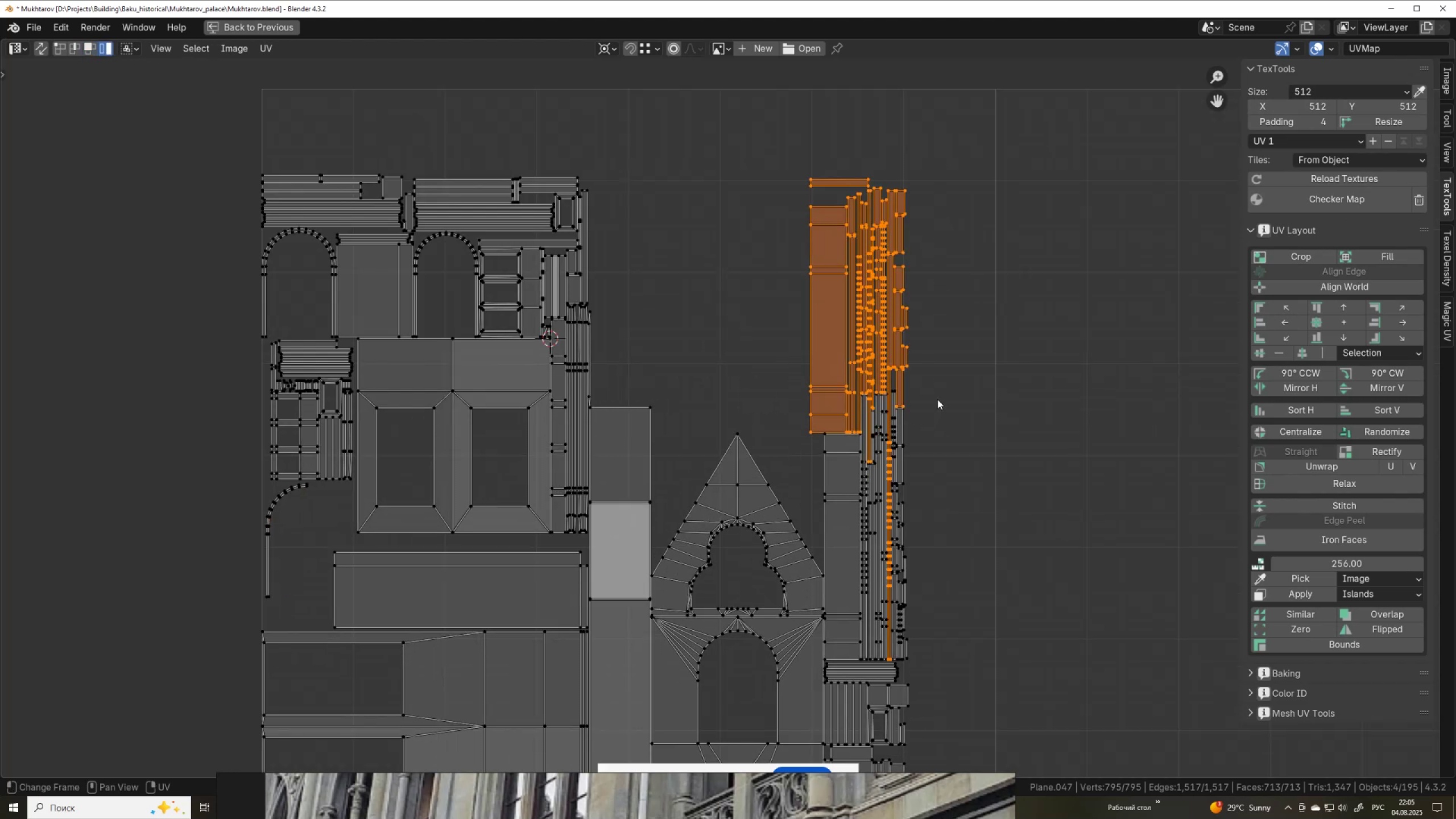 
hold_key(key=ControlLeft, duration=1.5)
 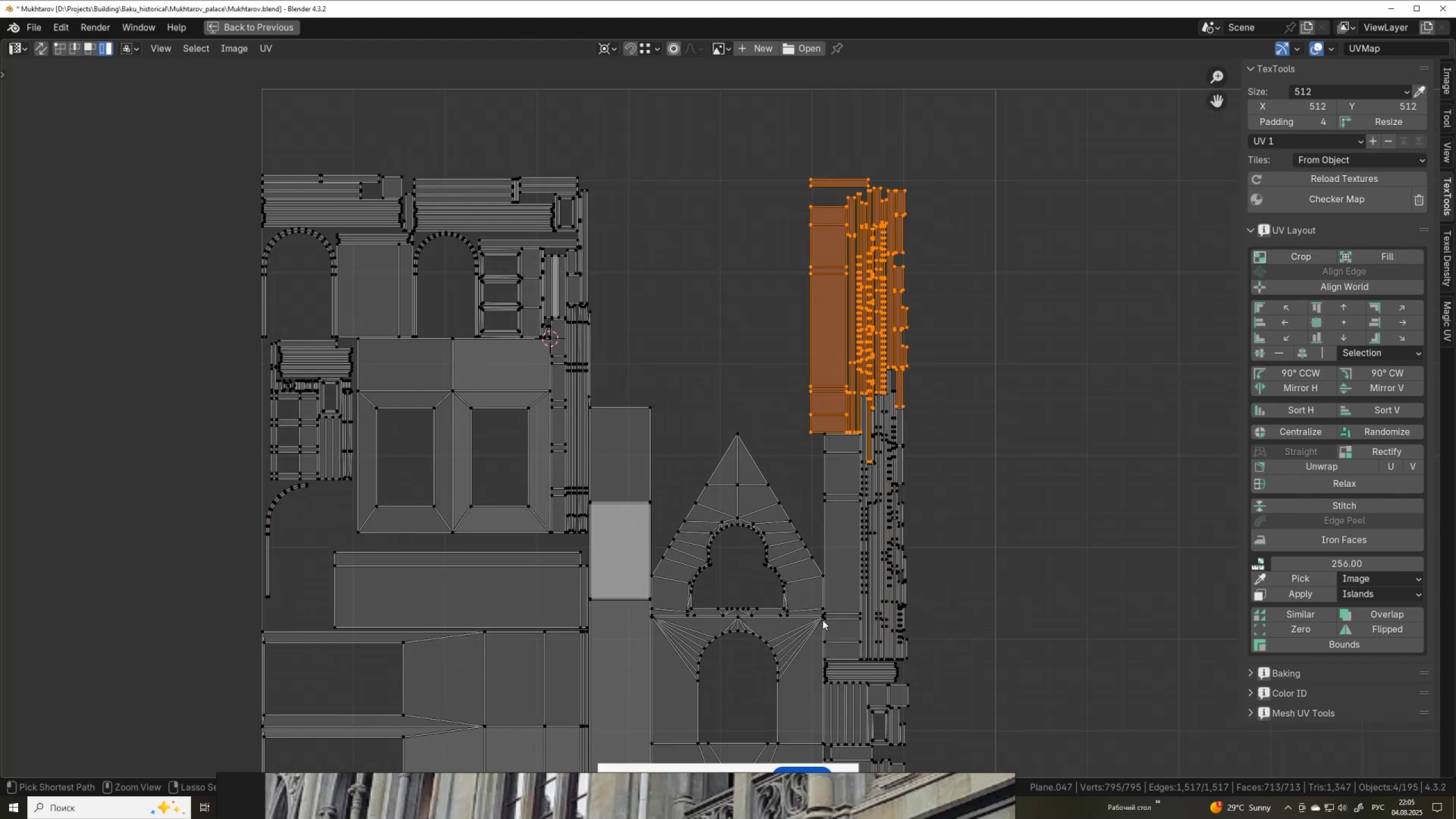 
hold_key(key=ControlLeft, duration=0.55)
 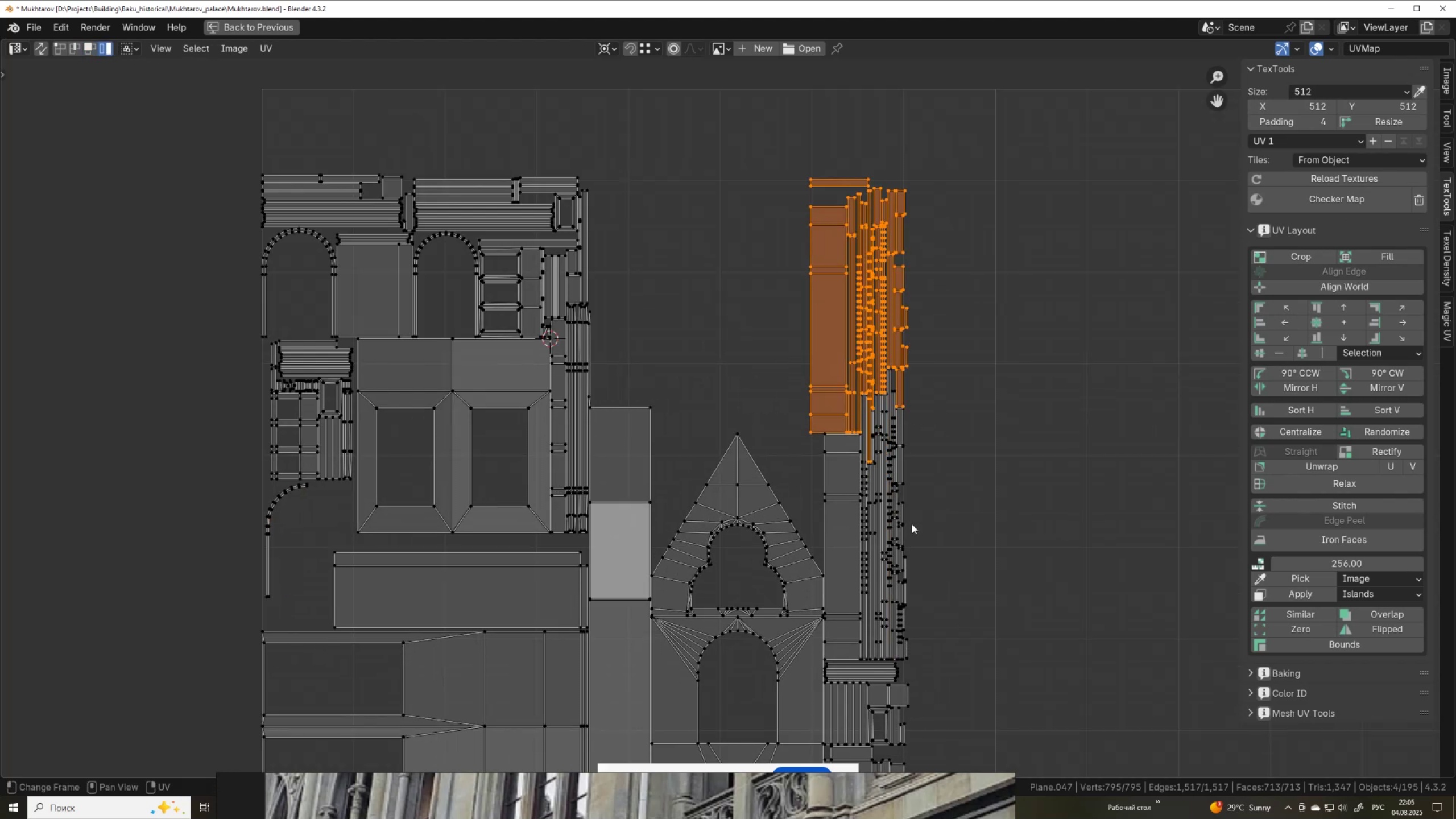 
hold_key(key=ControlLeft, duration=1.53)
 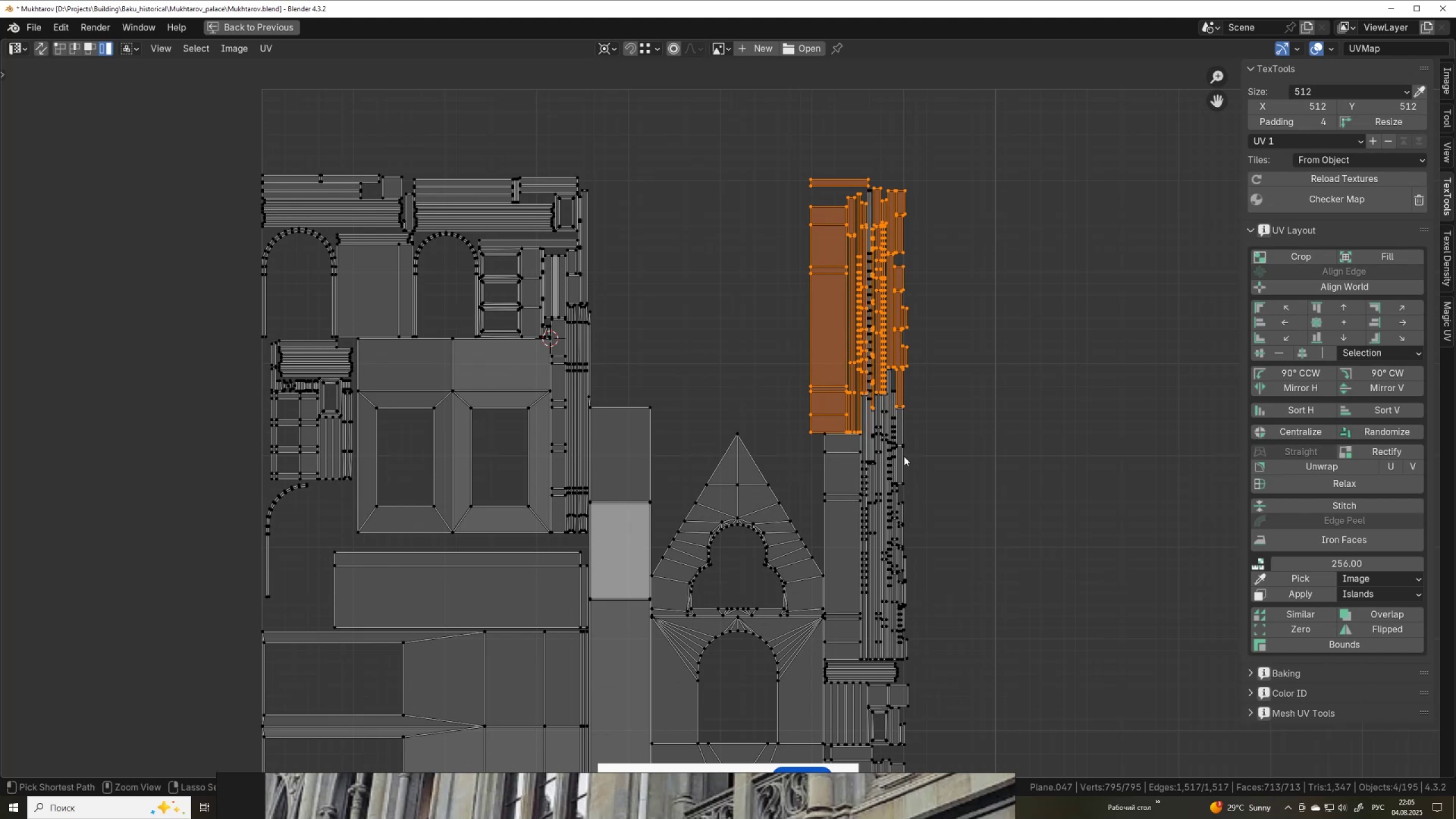 
hold_key(key=ControlLeft, duration=0.66)
 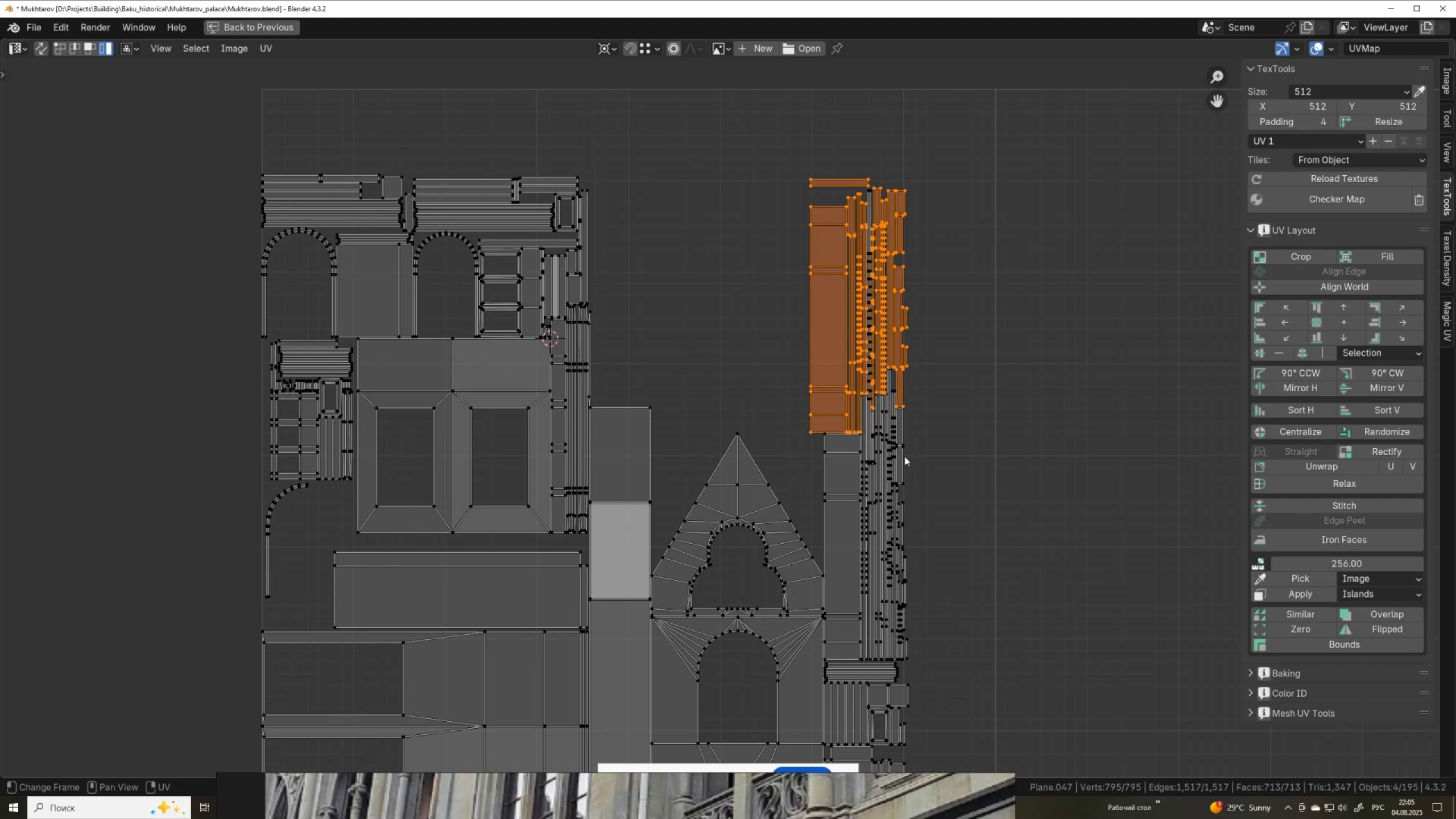 
key(Control+ControlLeft)
 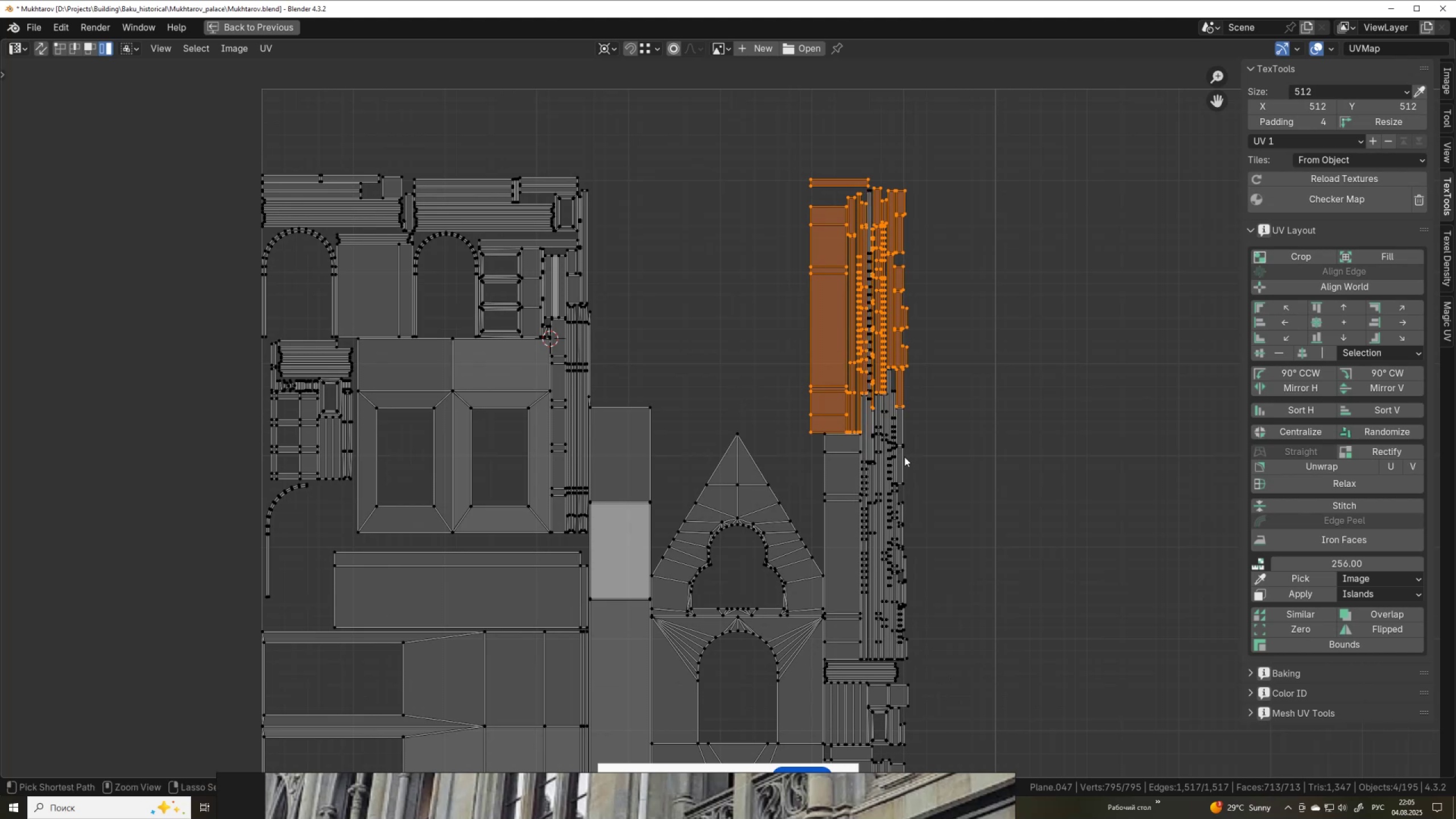 
key(Control+Z)
 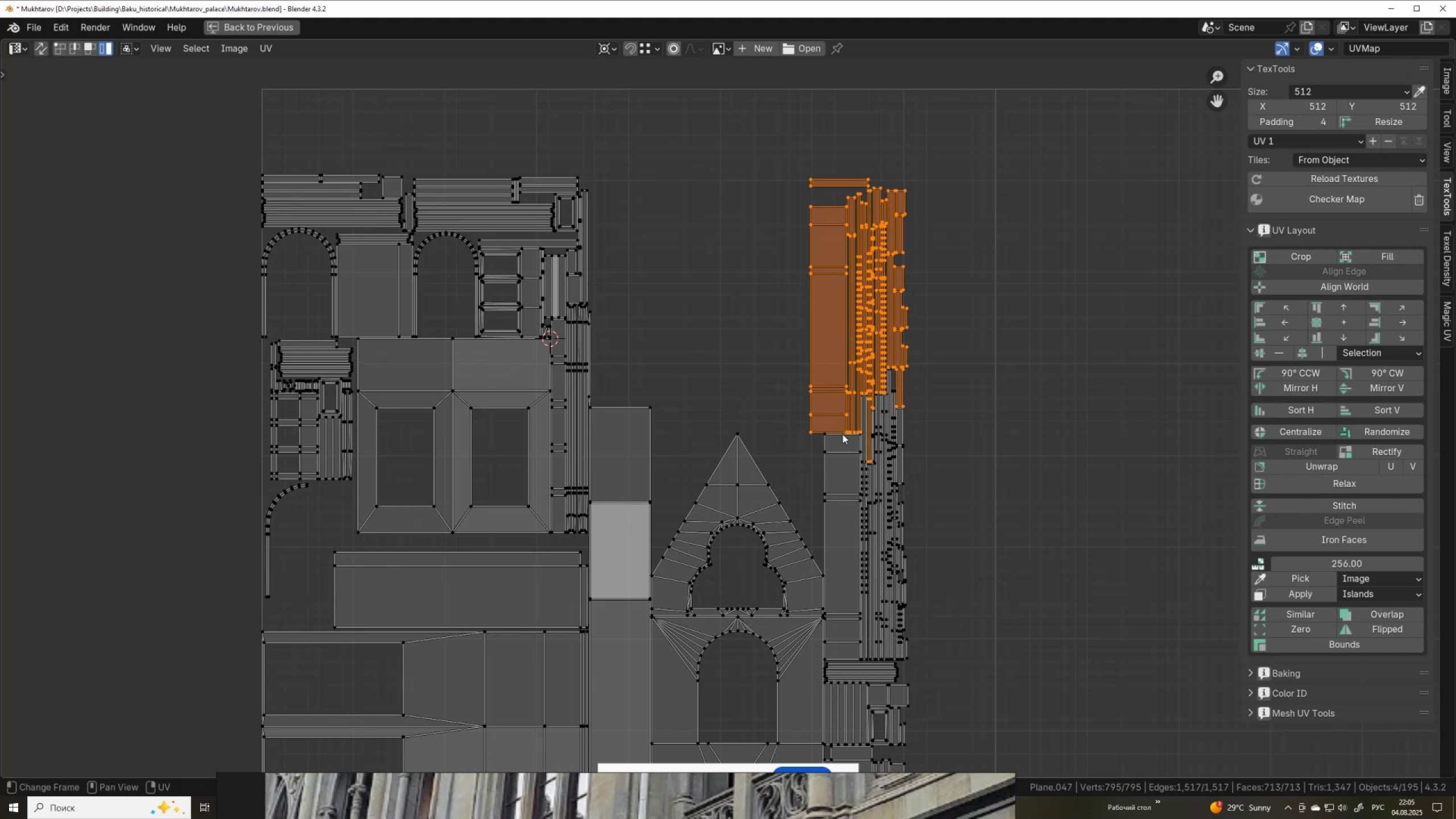 
scroll: coordinate [838, 431], scroll_direction: down, amount: 1.0
 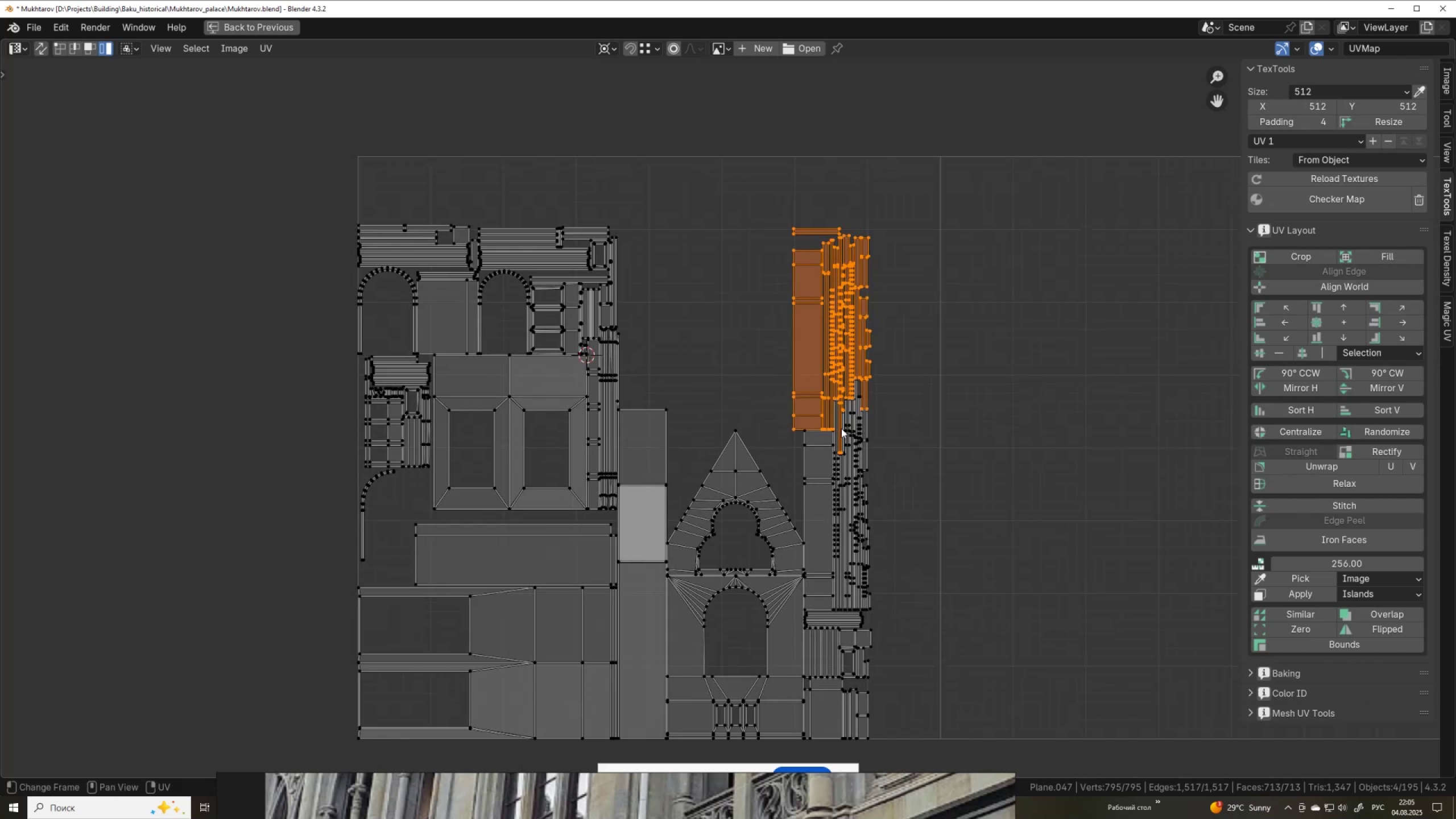 
key(G)
 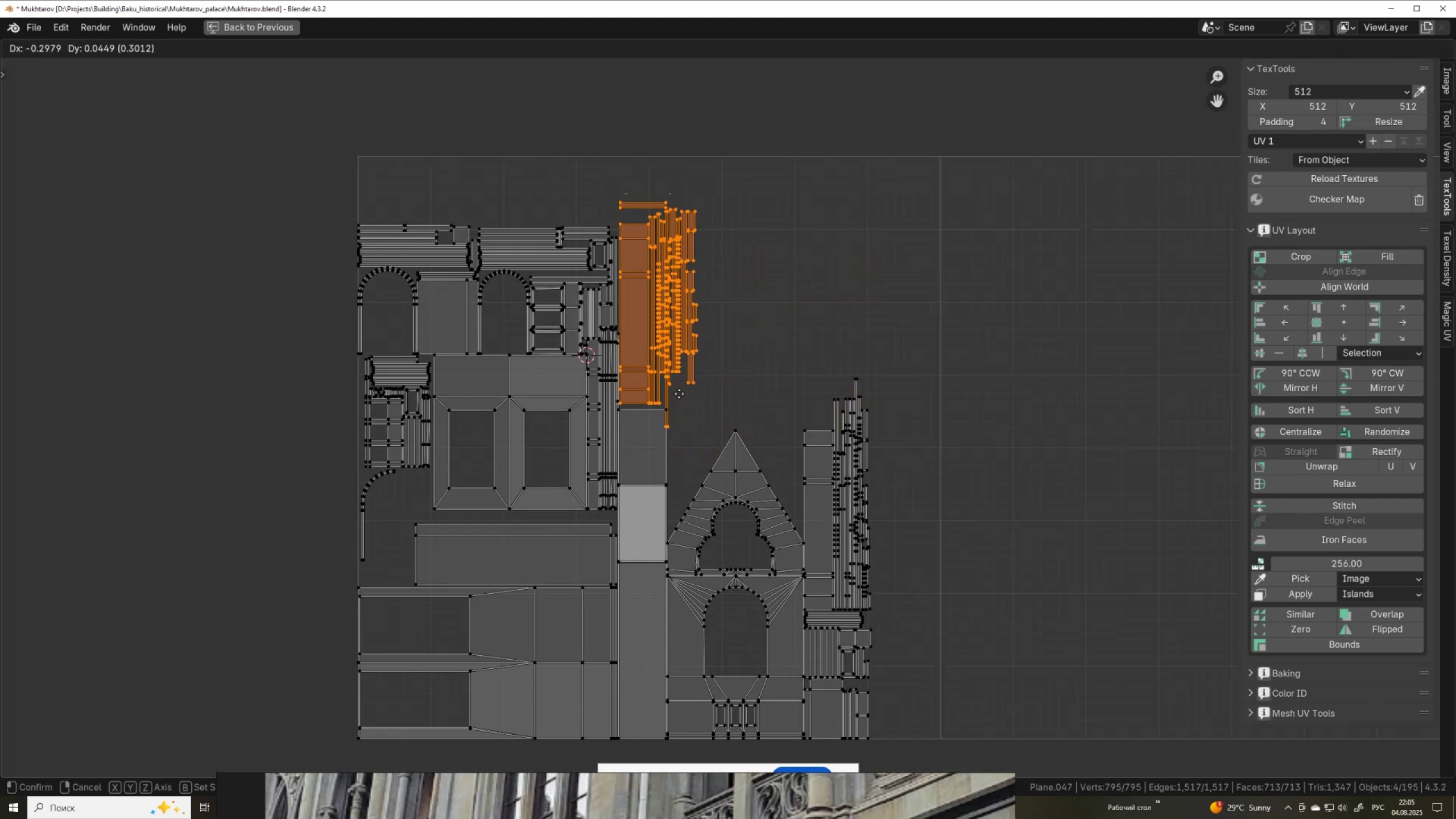 
left_click([682, 395])
 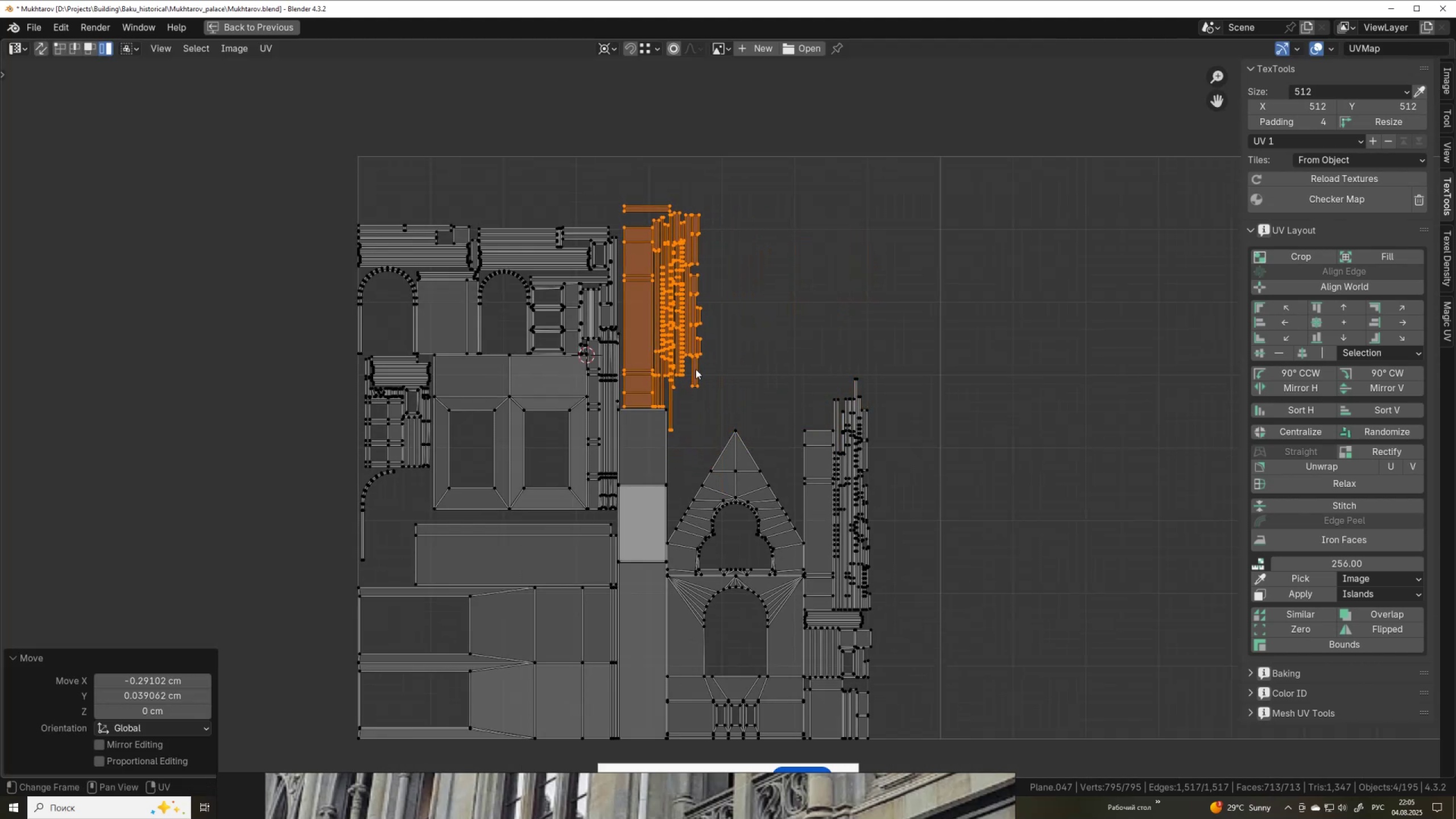 
scroll: coordinate [697, 366], scroll_direction: up, amount: 2.0
 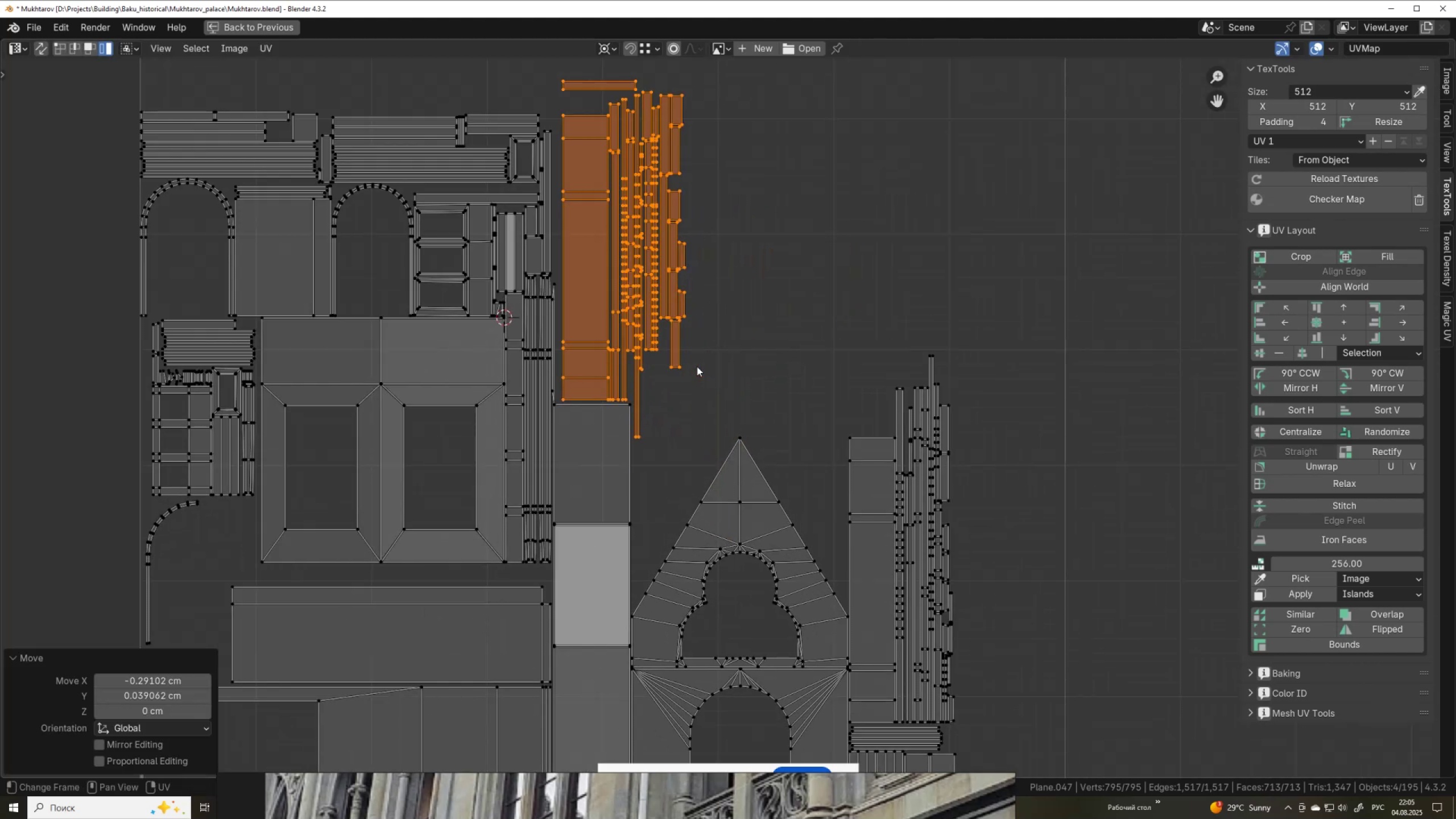 
scroll: coordinate [697, 366], scroll_direction: down, amount: 3.0
 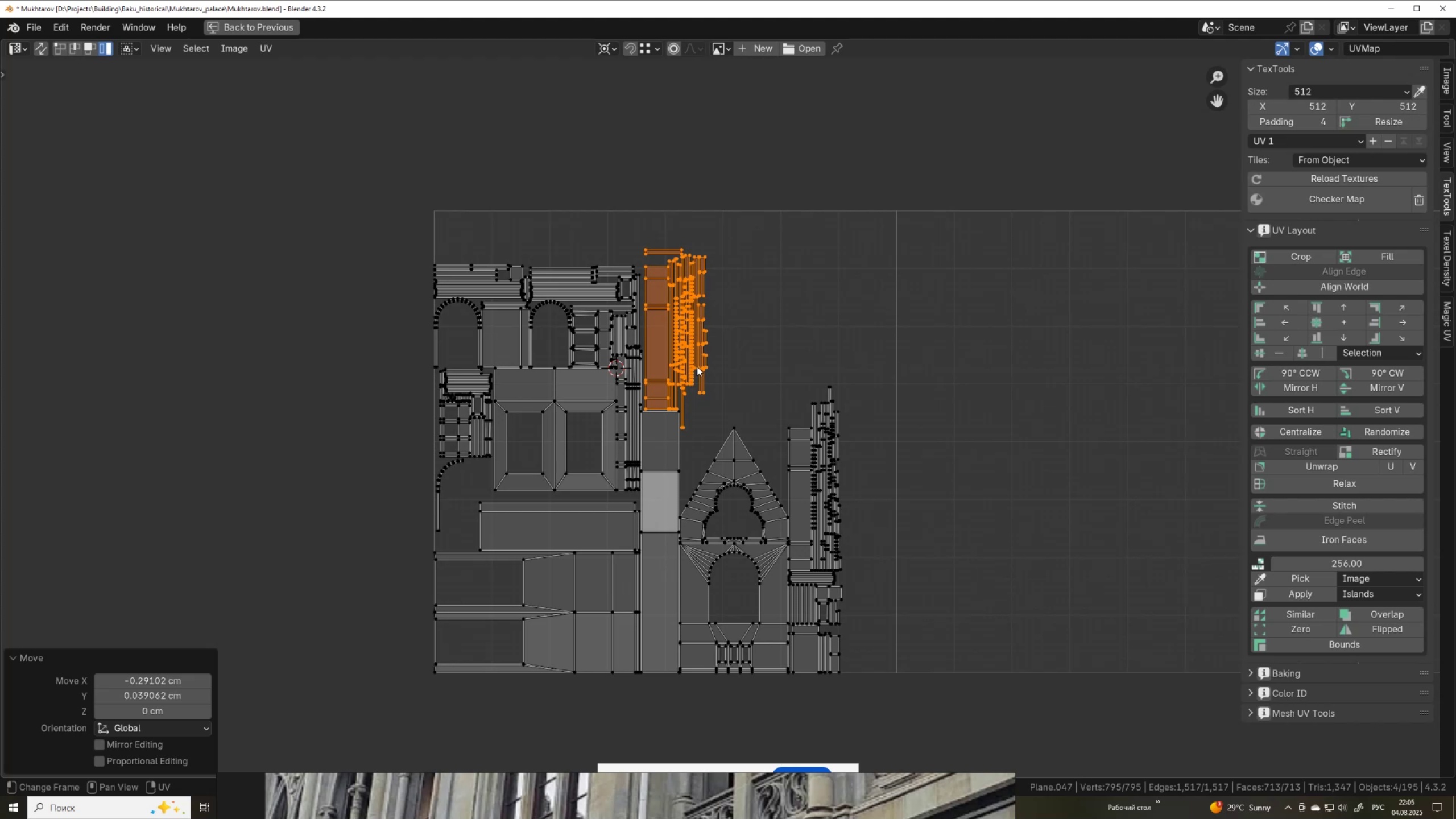 
scroll: coordinate [697, 366], scroll_direction: up, amount: 1.0
 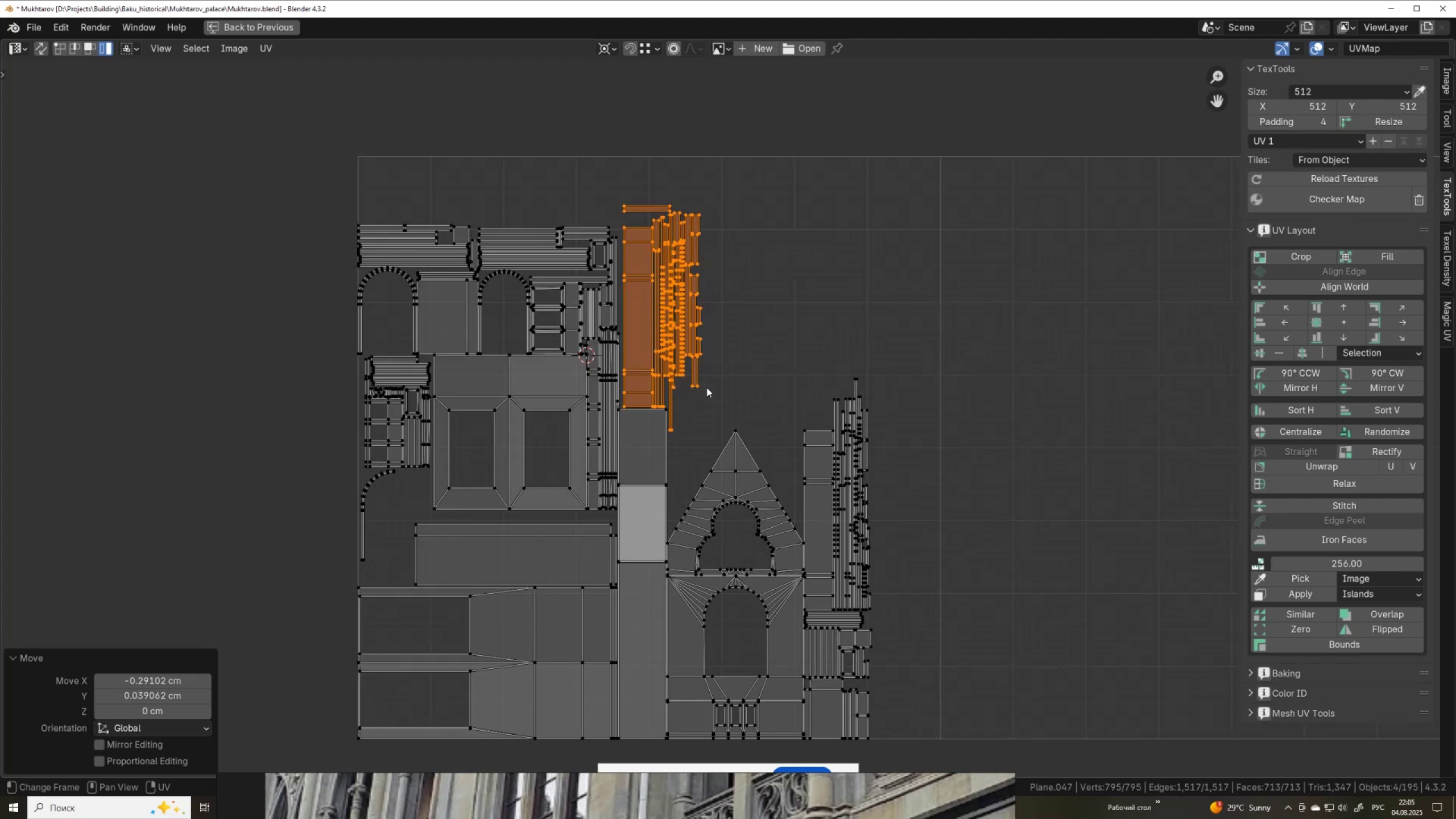 
key(G)
 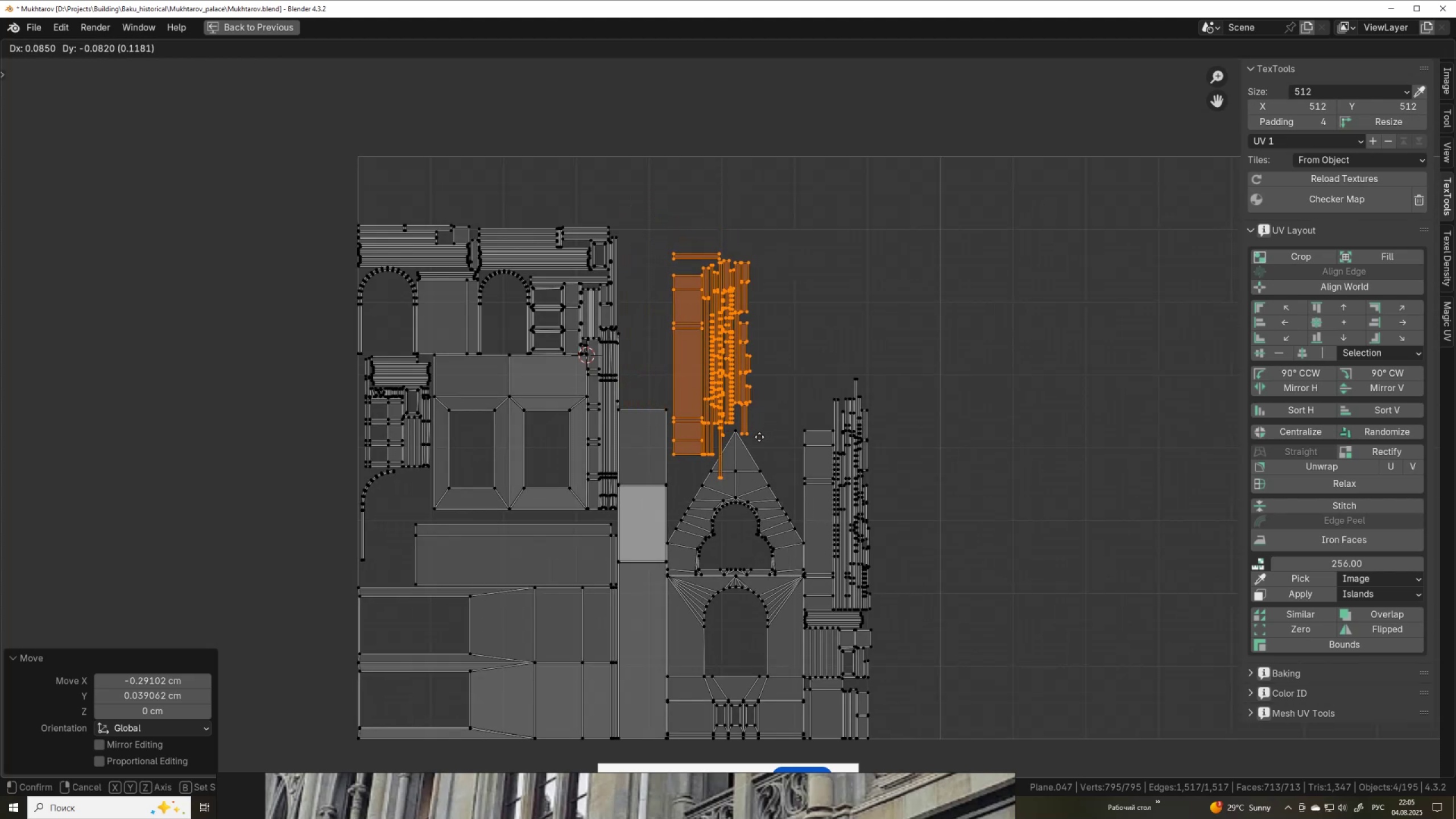 
right_click([764, 431])
 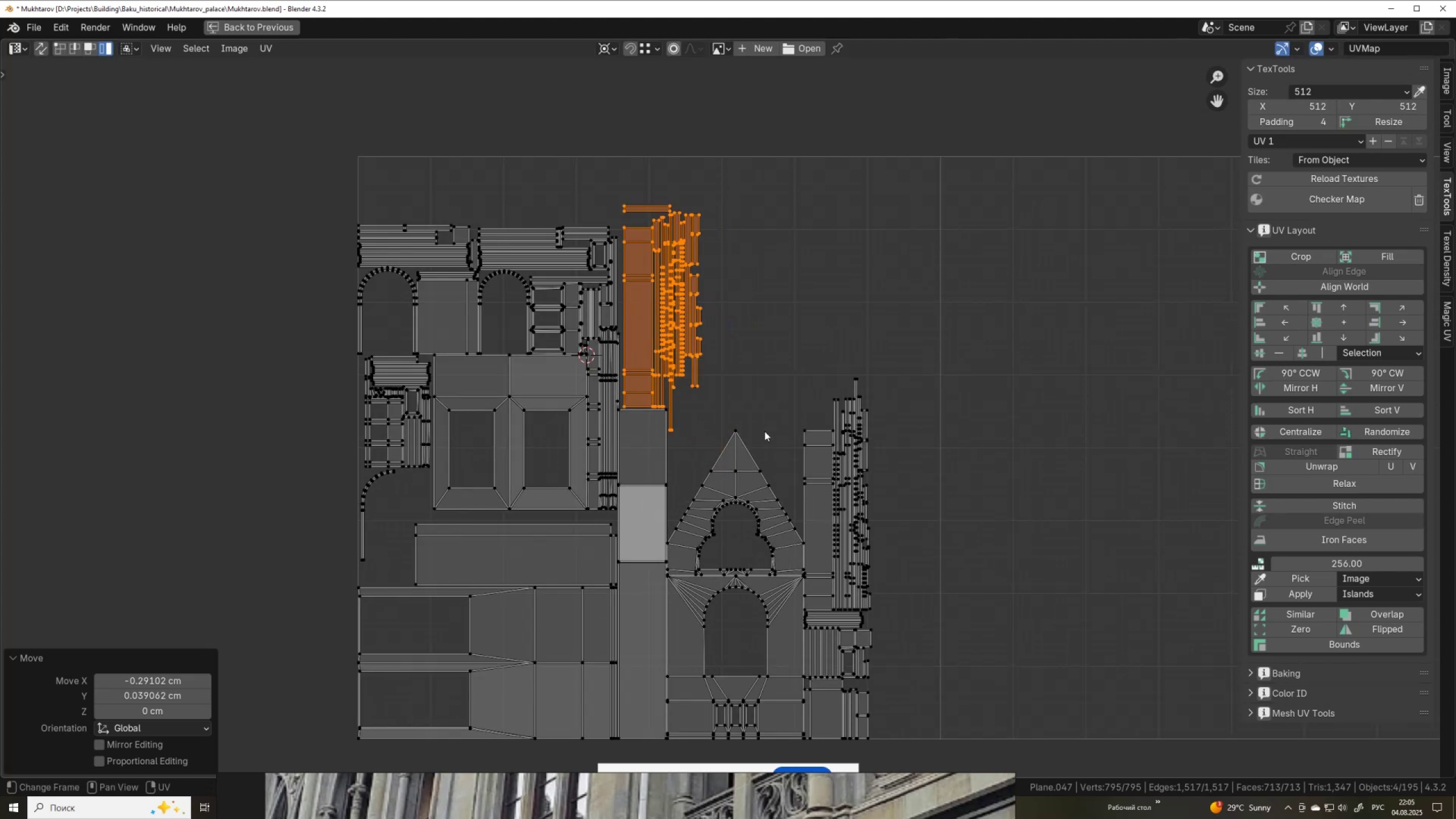 
key(Control+Z)
 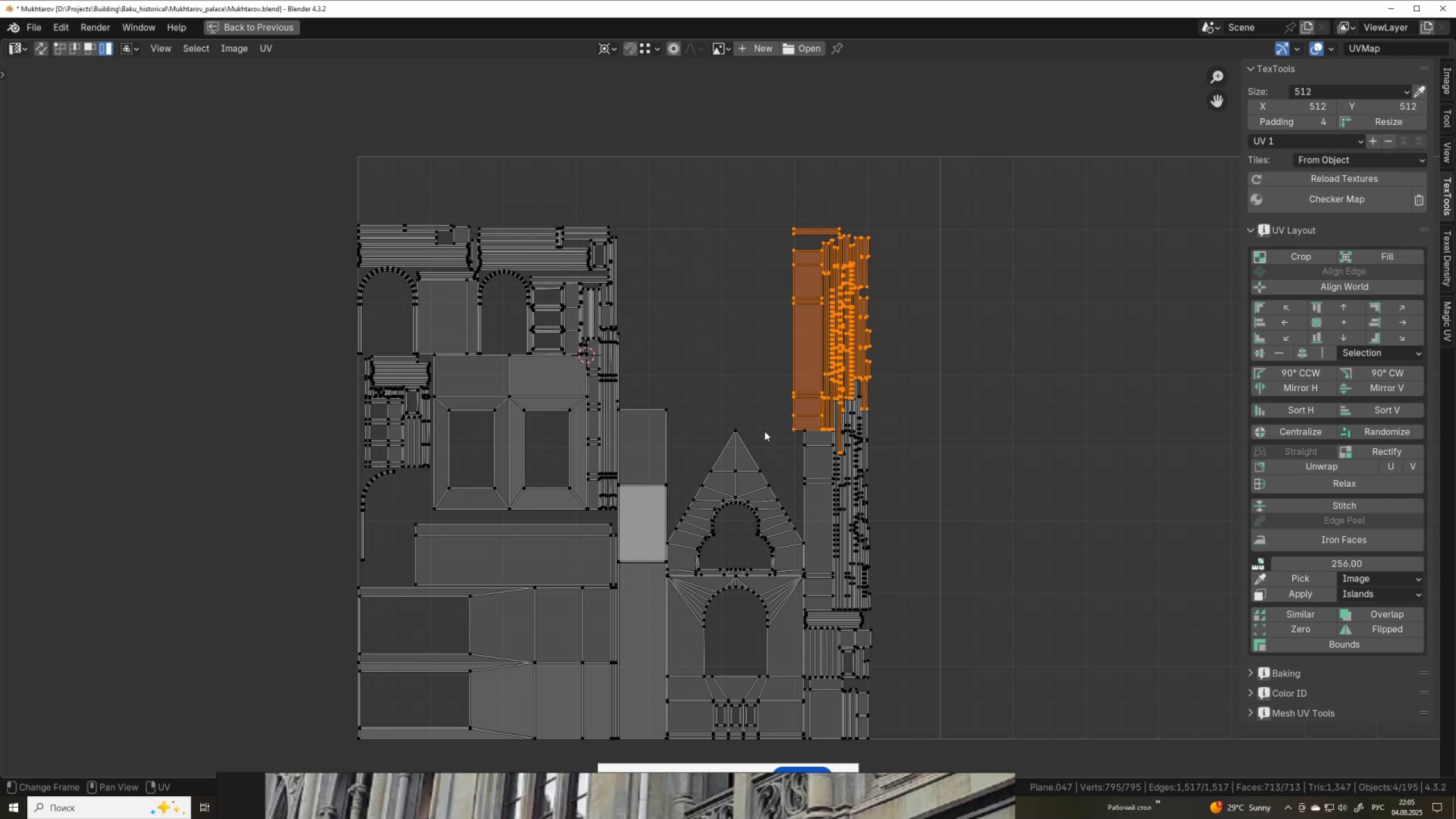 
key(Control+ControlLeft)
 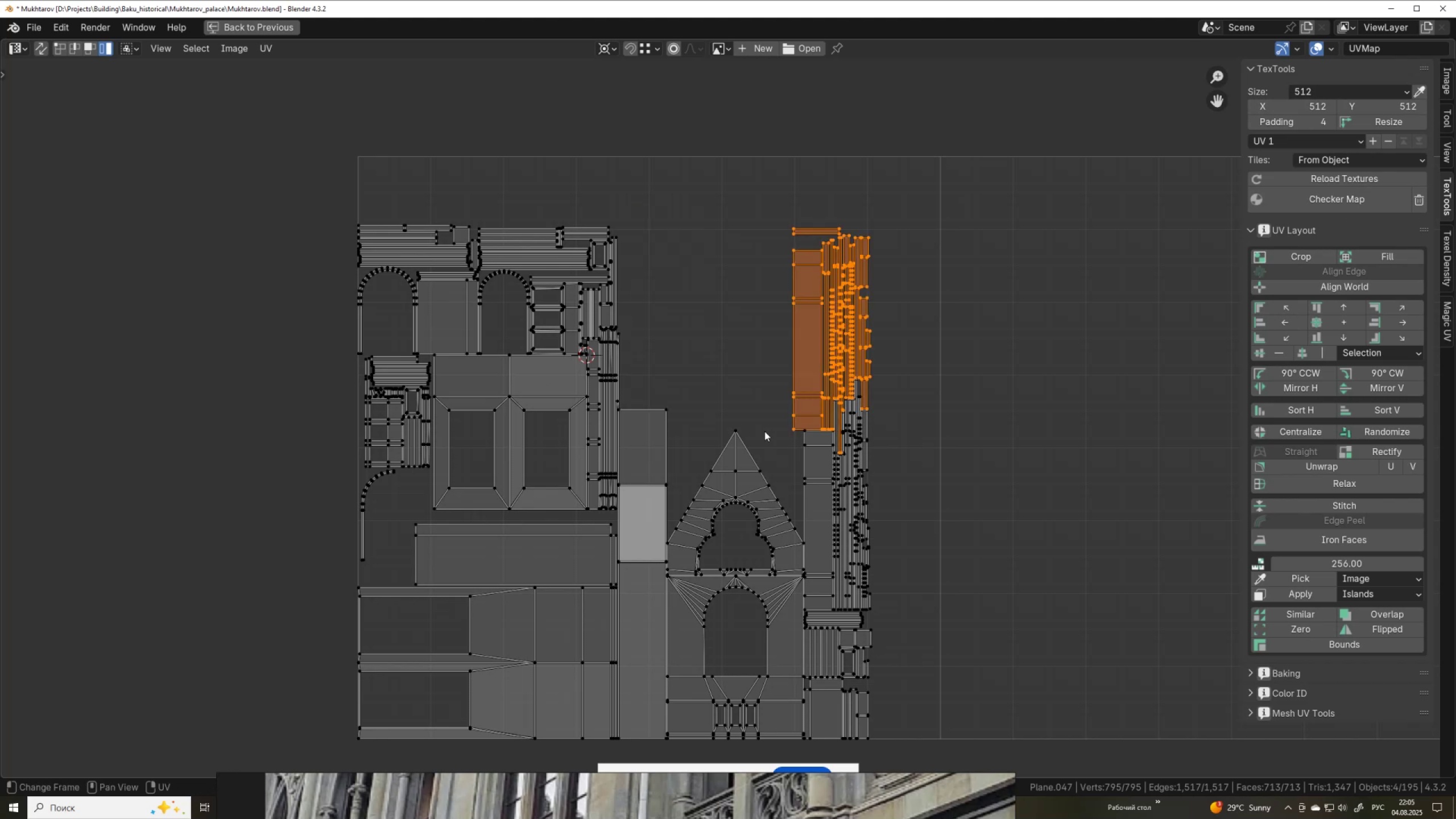 
key(Control+Shift+ShiftLeft)
 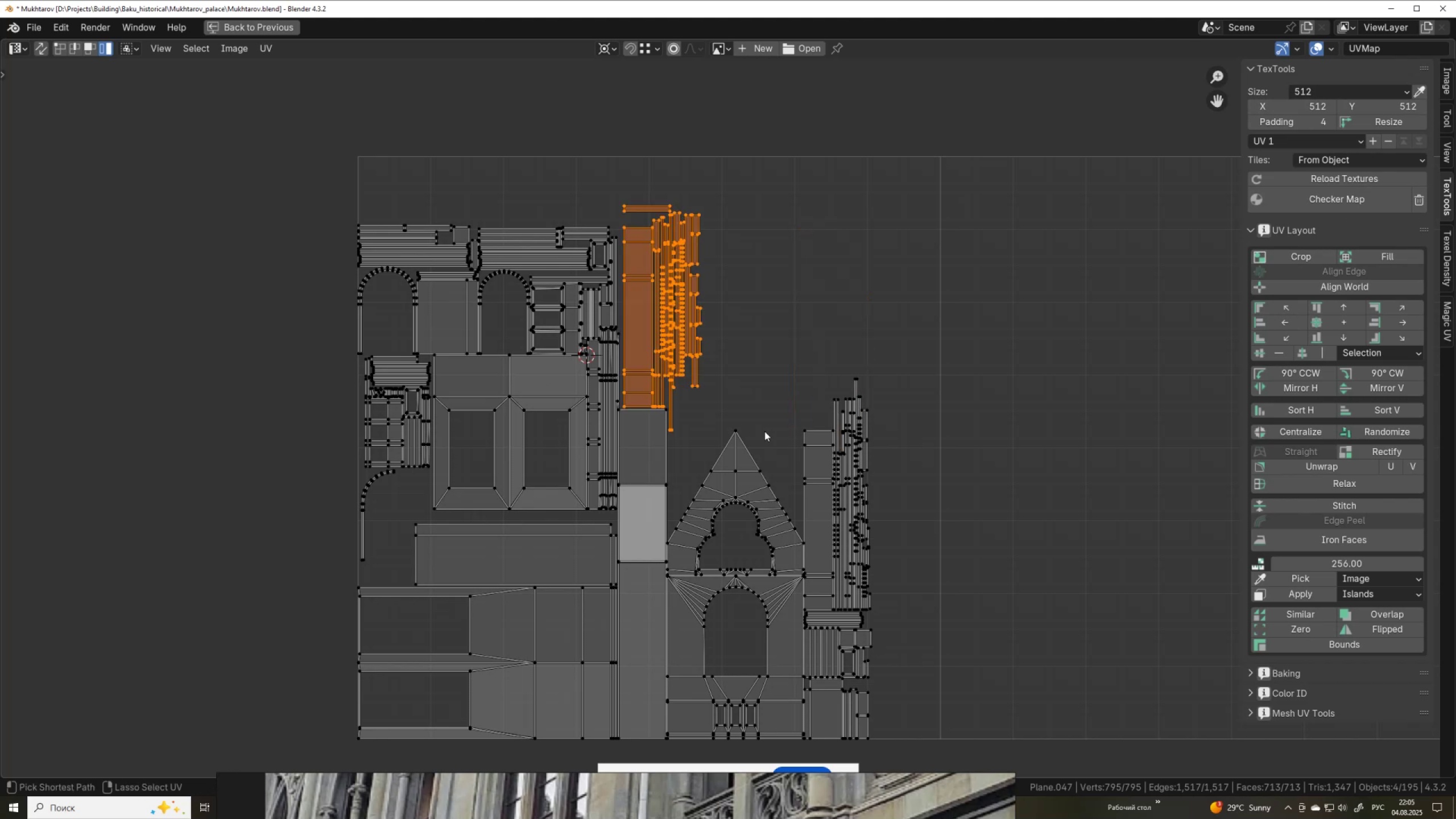 
key(Control+Shift+Z)
 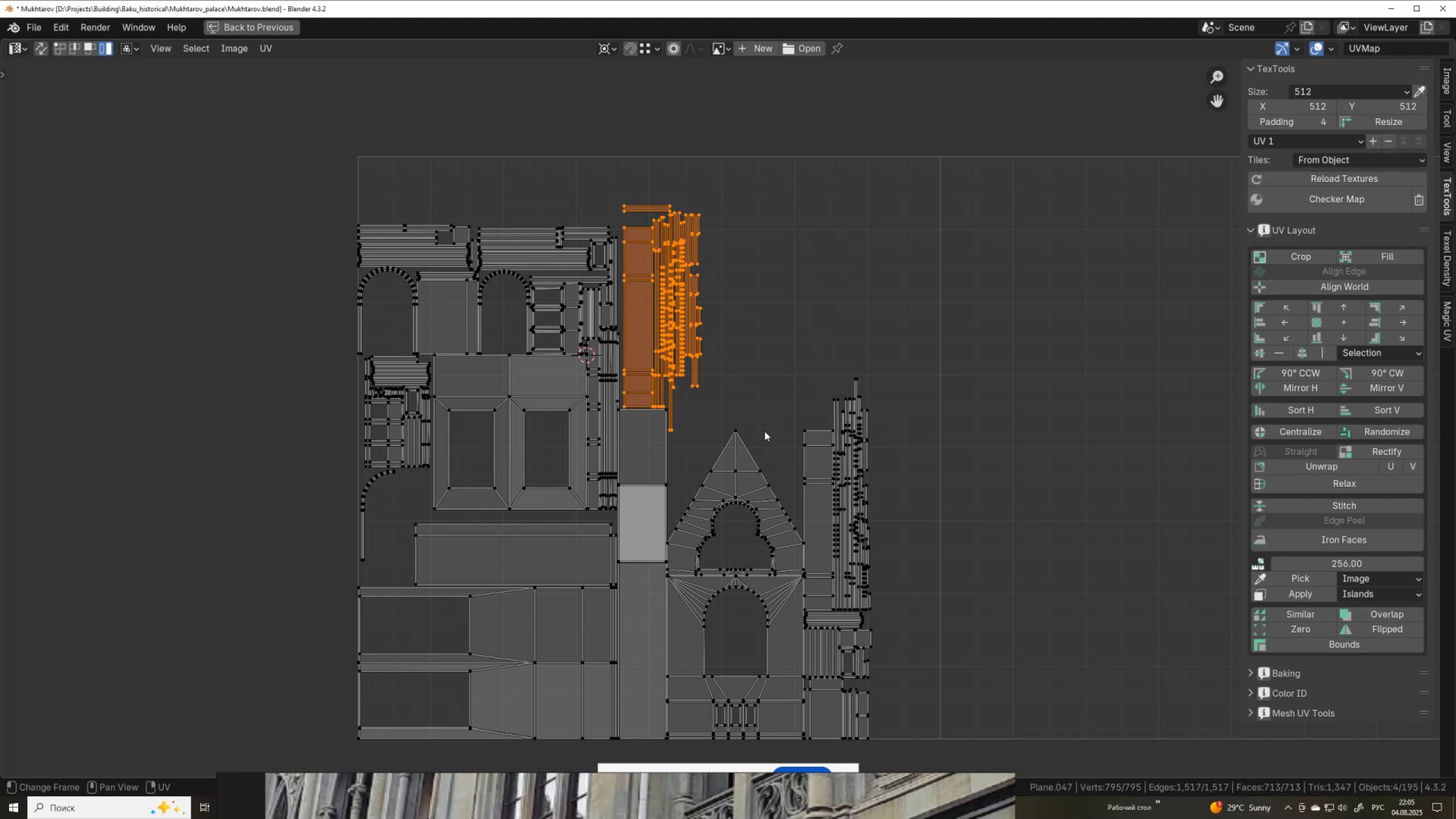 
scroll: coordinate [748, 441], scroll_direction: up, amount: 2.0
 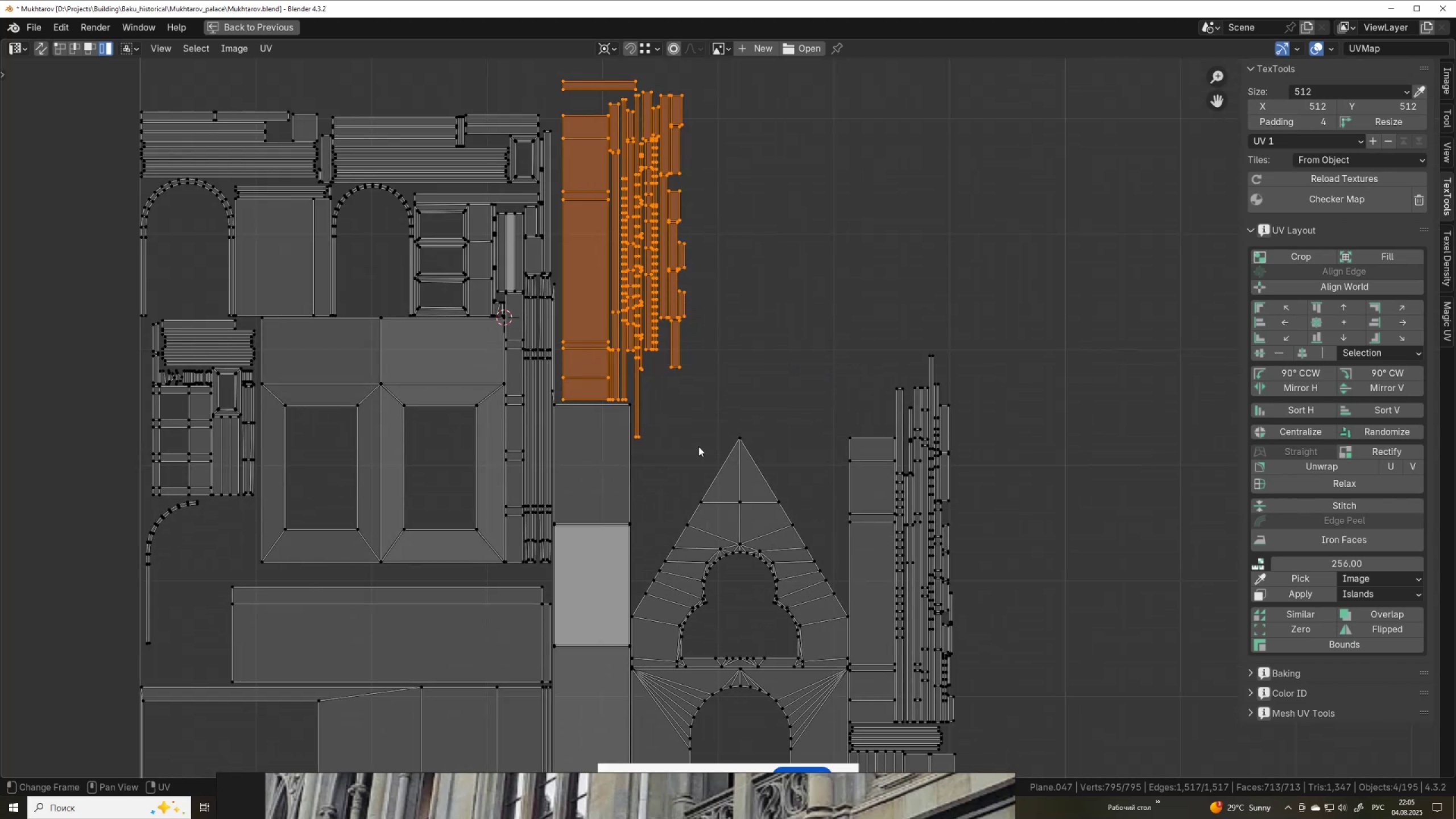 
key(G)
 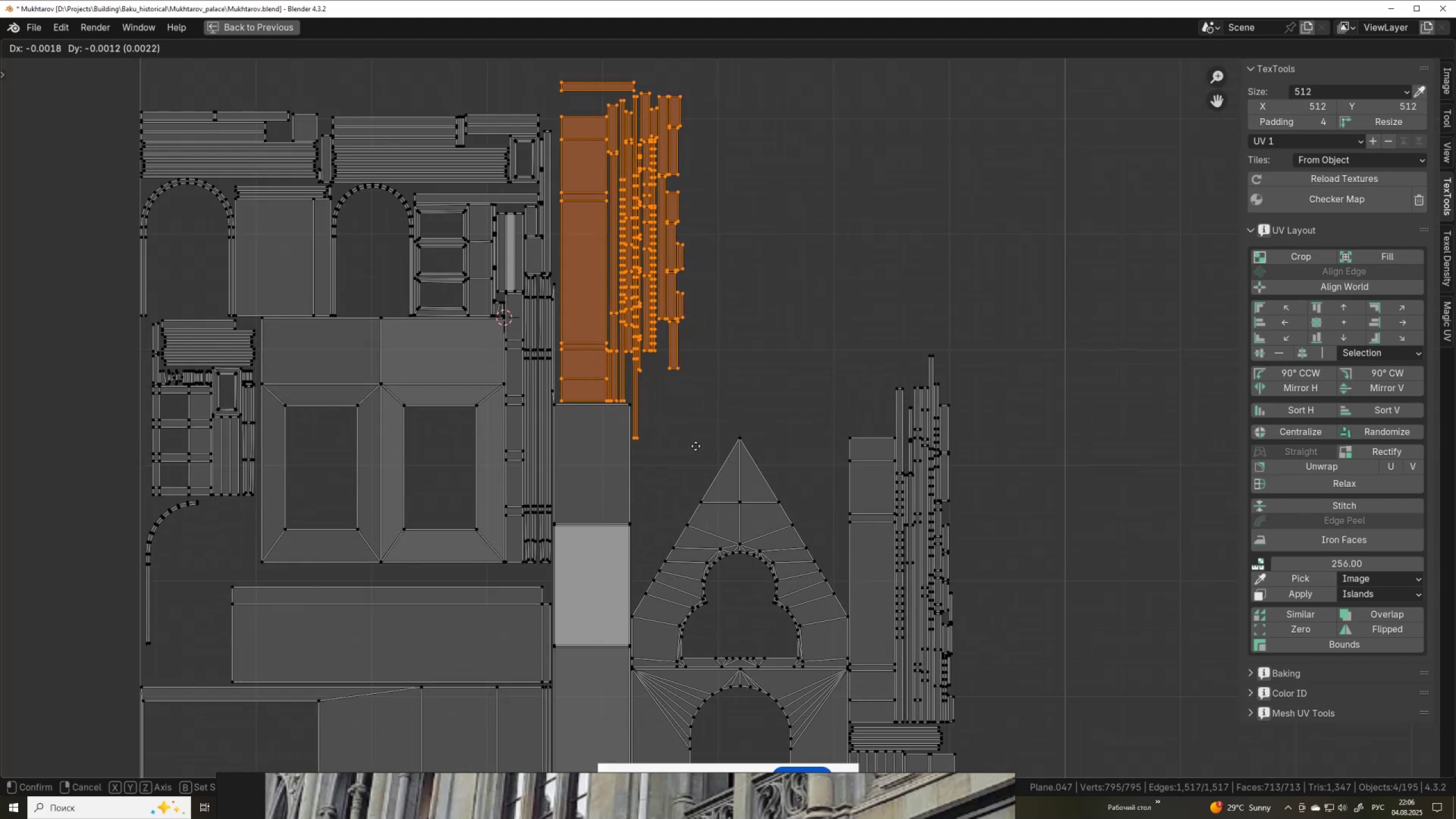 
left_click([696, 446])
 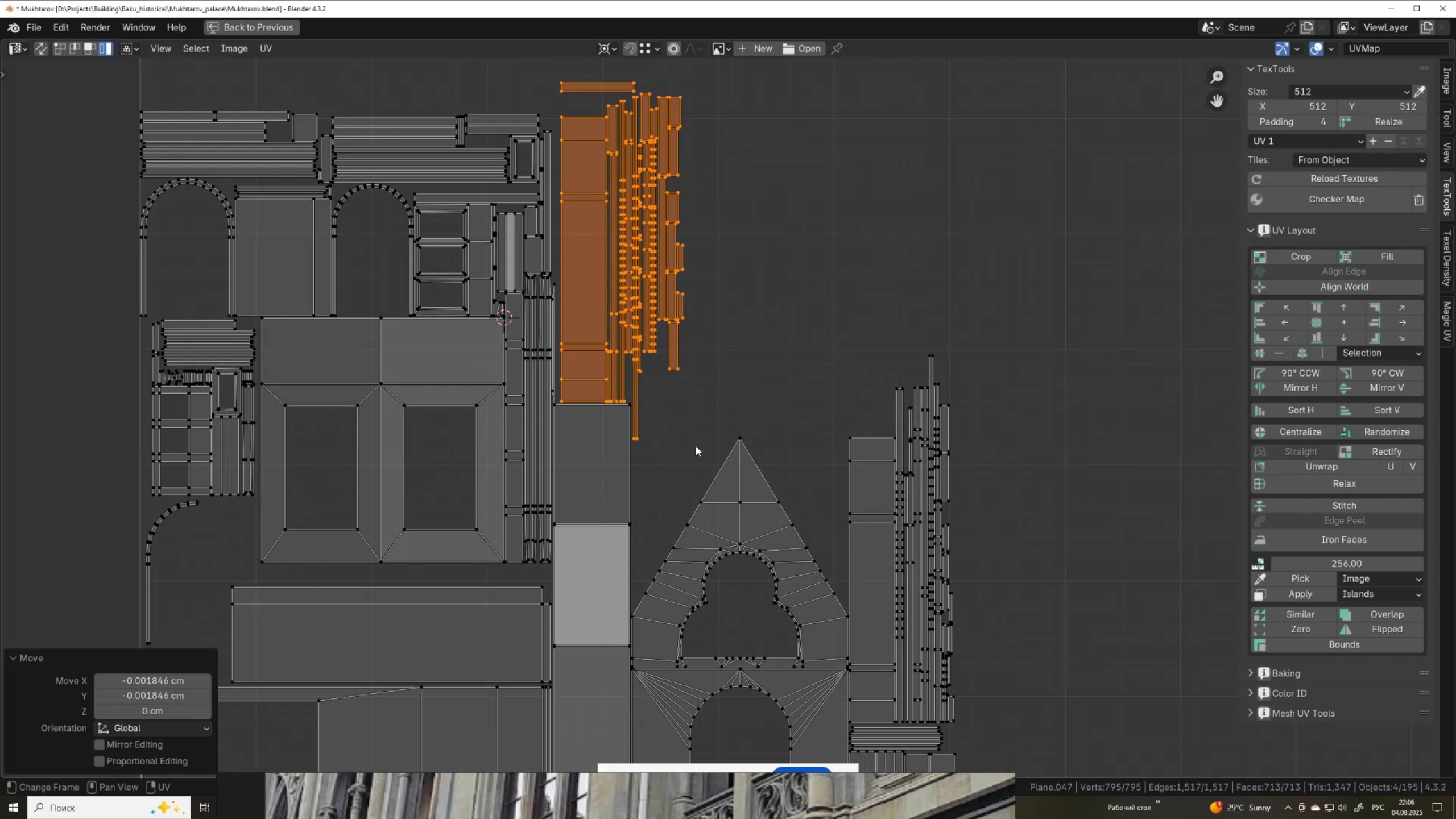 
scroll: coordinate [696, 446], scroll_direction: down, amount: 1.0
 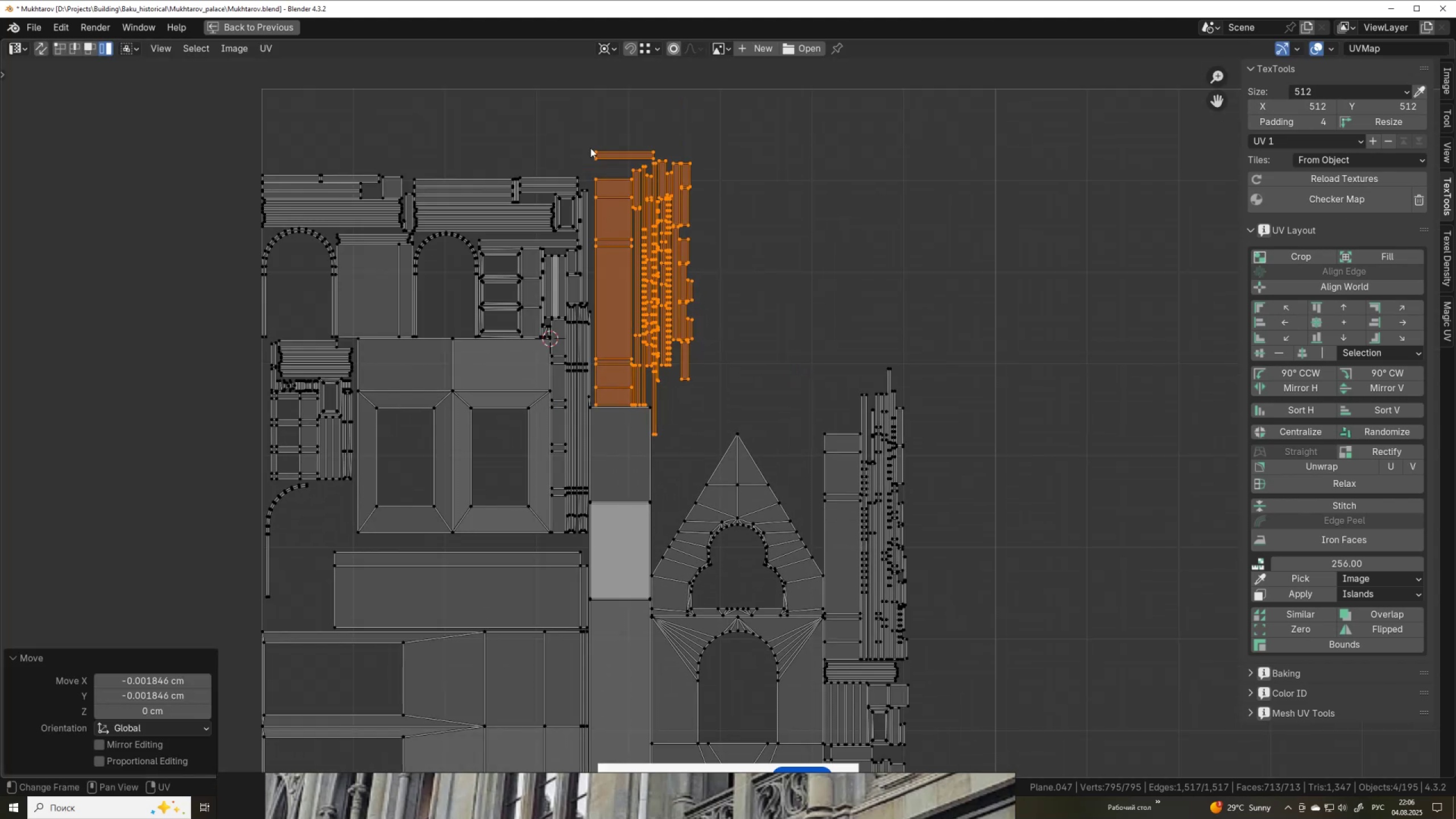 
left_click([605, 158])
 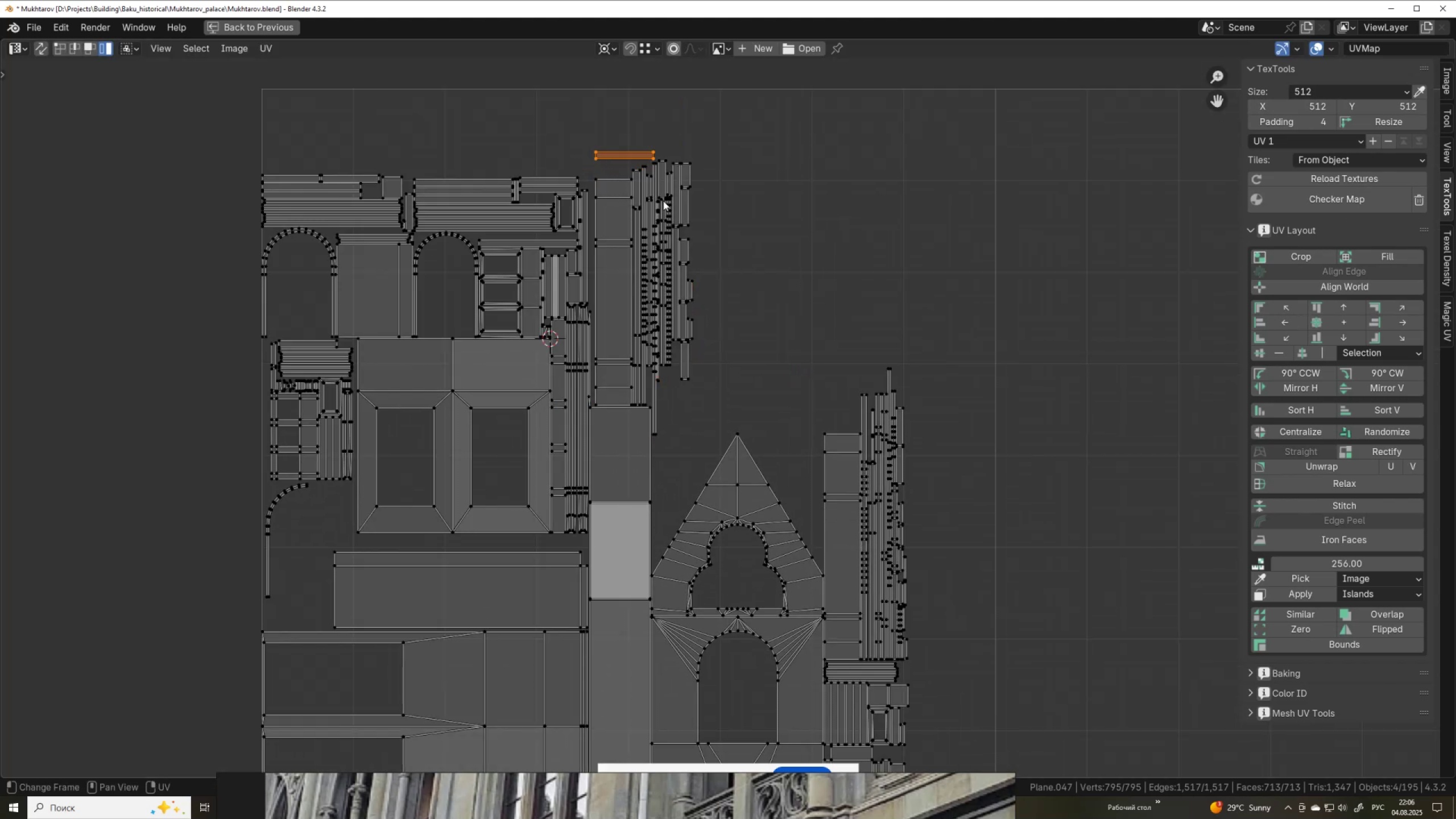 
key(R)
 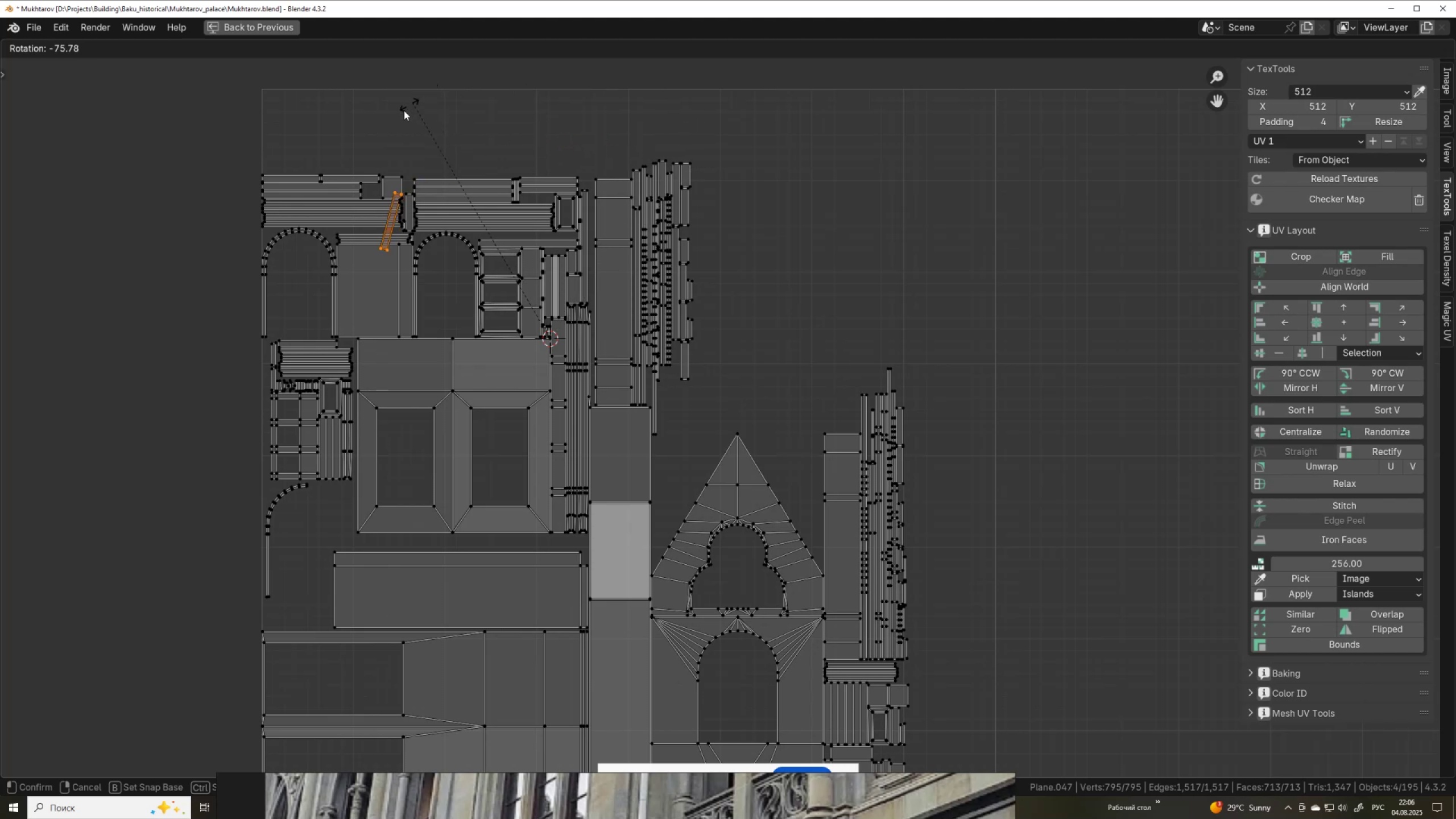 
hold_key(key=ControlLeft, duration=1.5)
 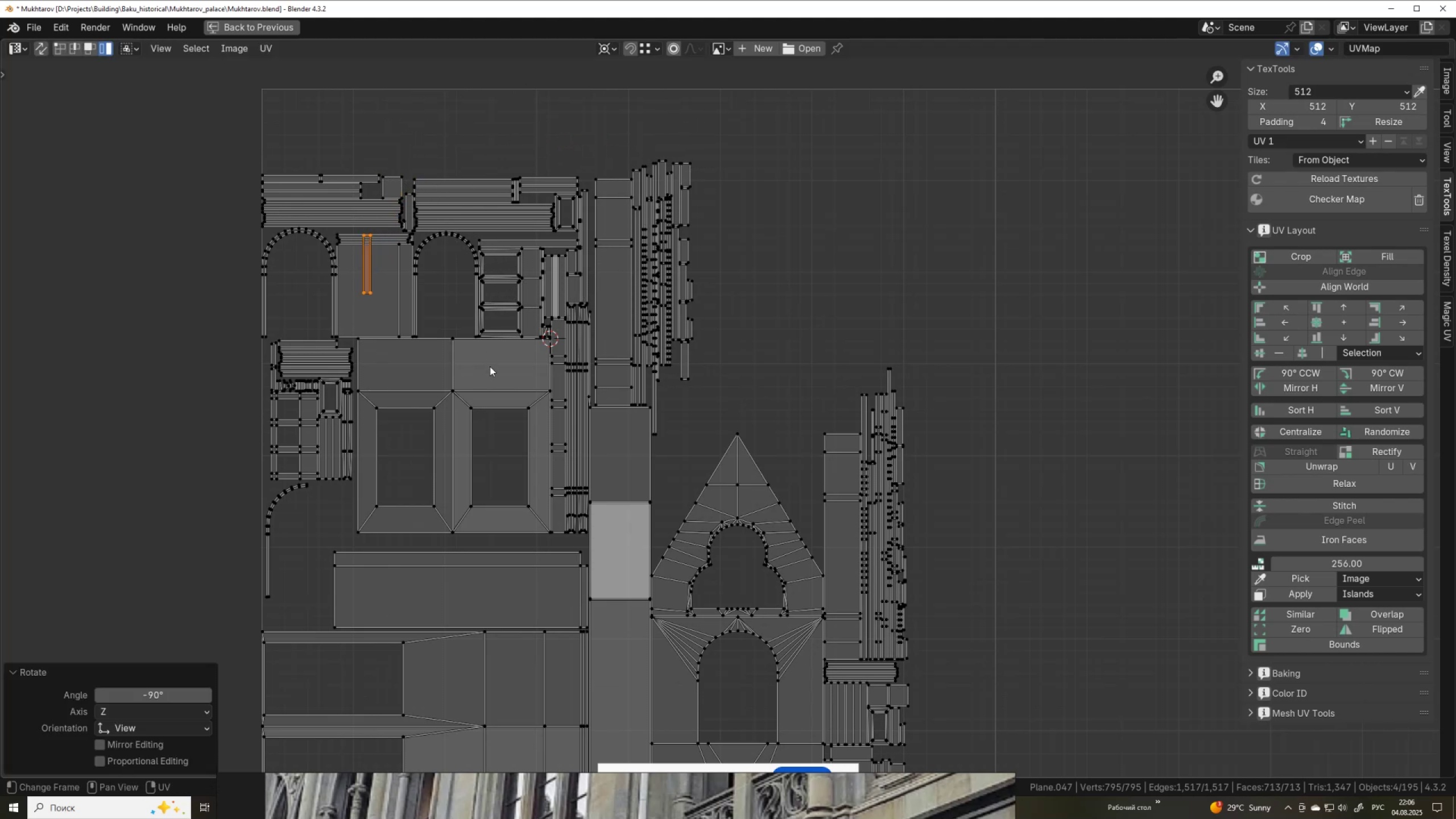 
hold_key(key=ControlLeft, duration=0.31)
left_click([387, 172])
 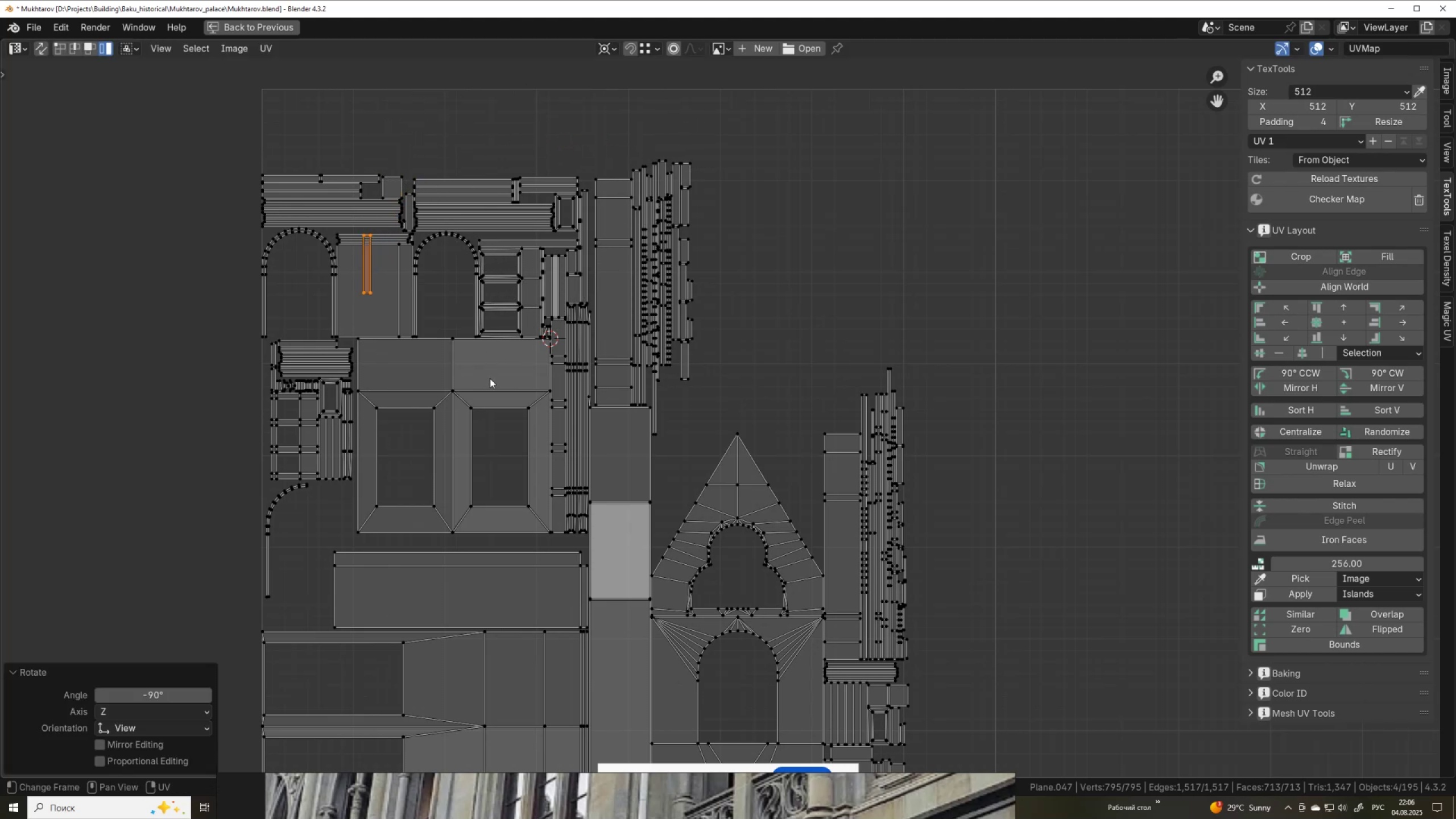 
key(G)
 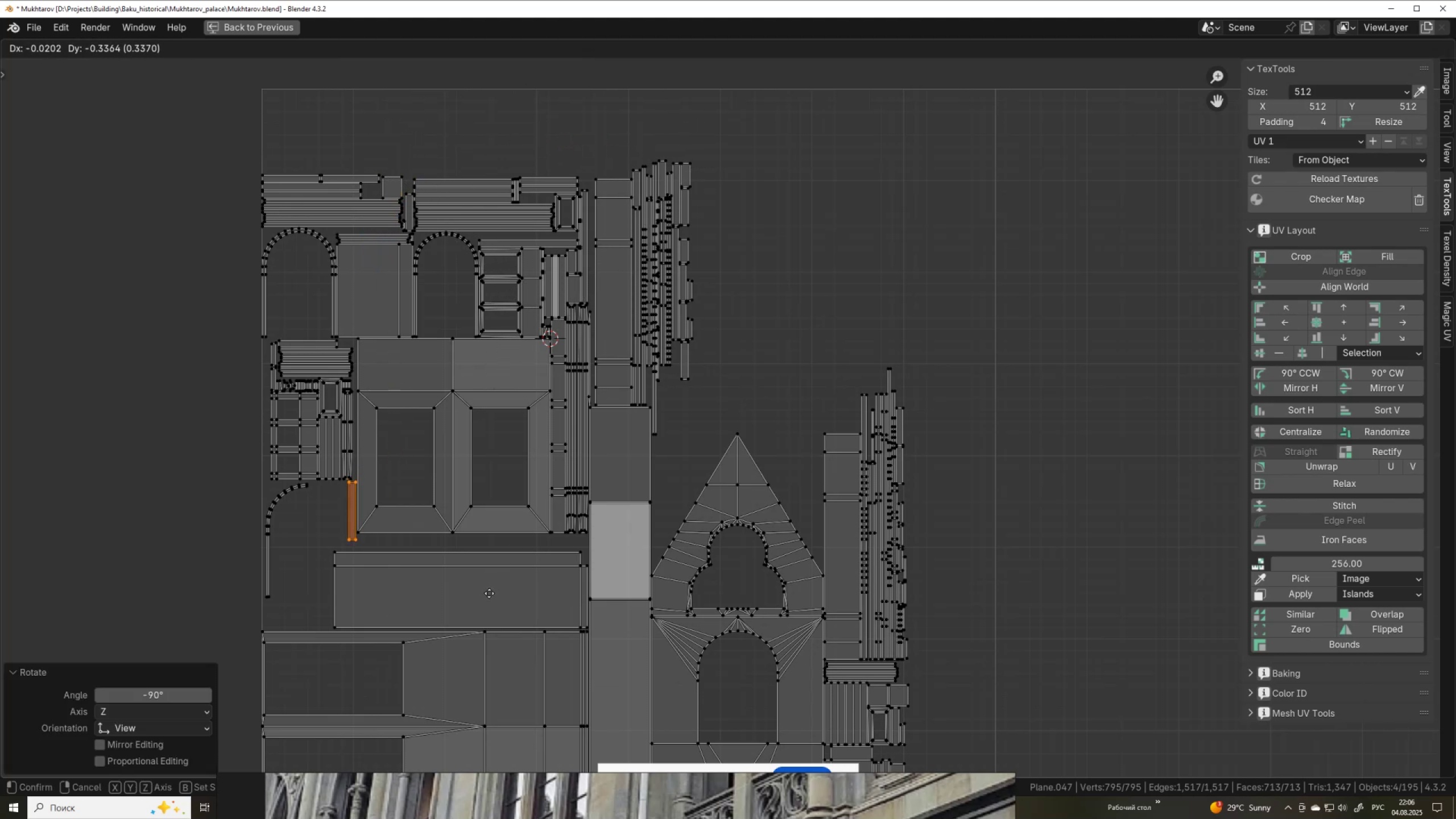 
left_click([486, 595])
 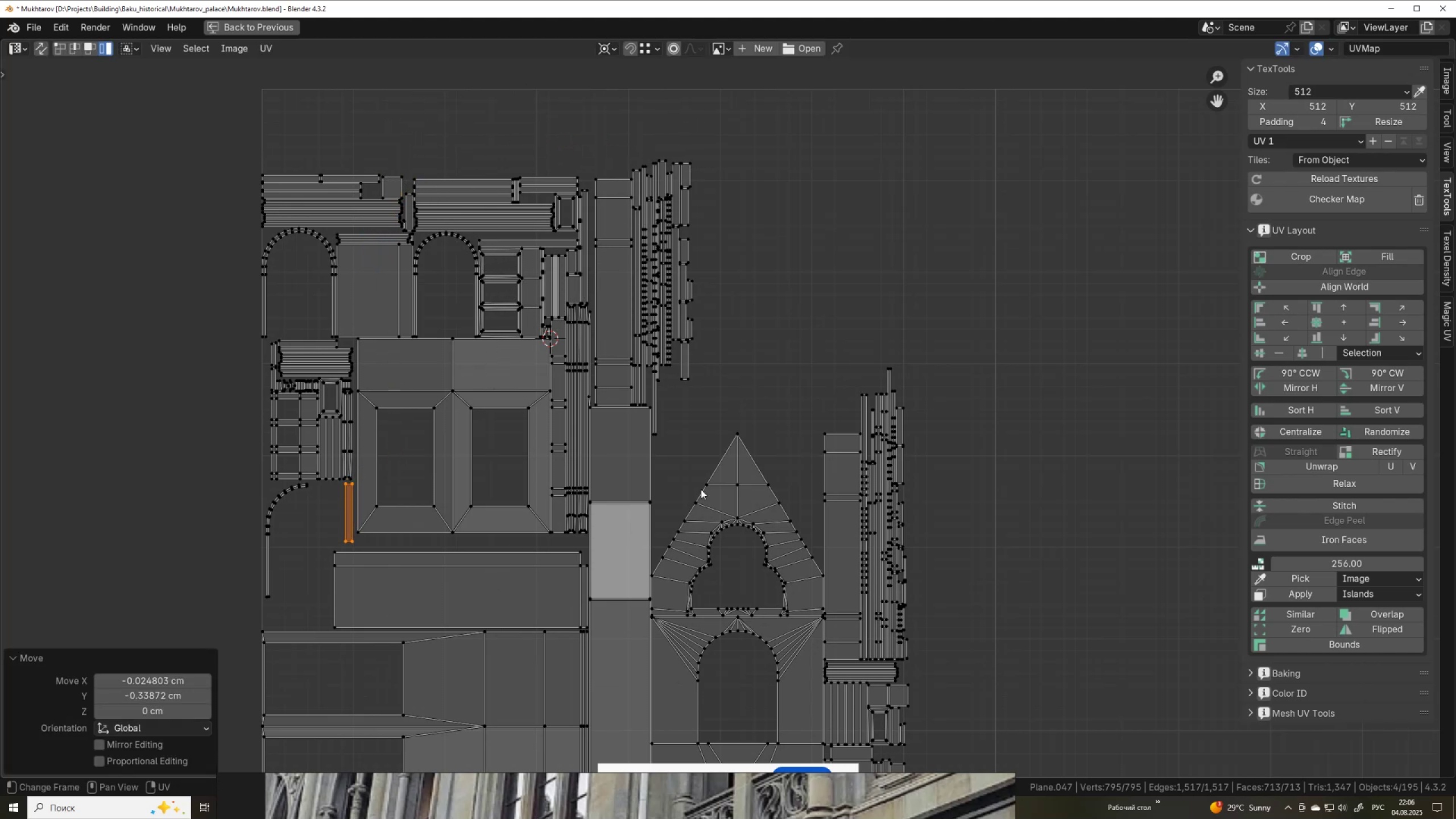 
scroll: coordinate [727, 477], scroll_direction: down, amount: 3.0
 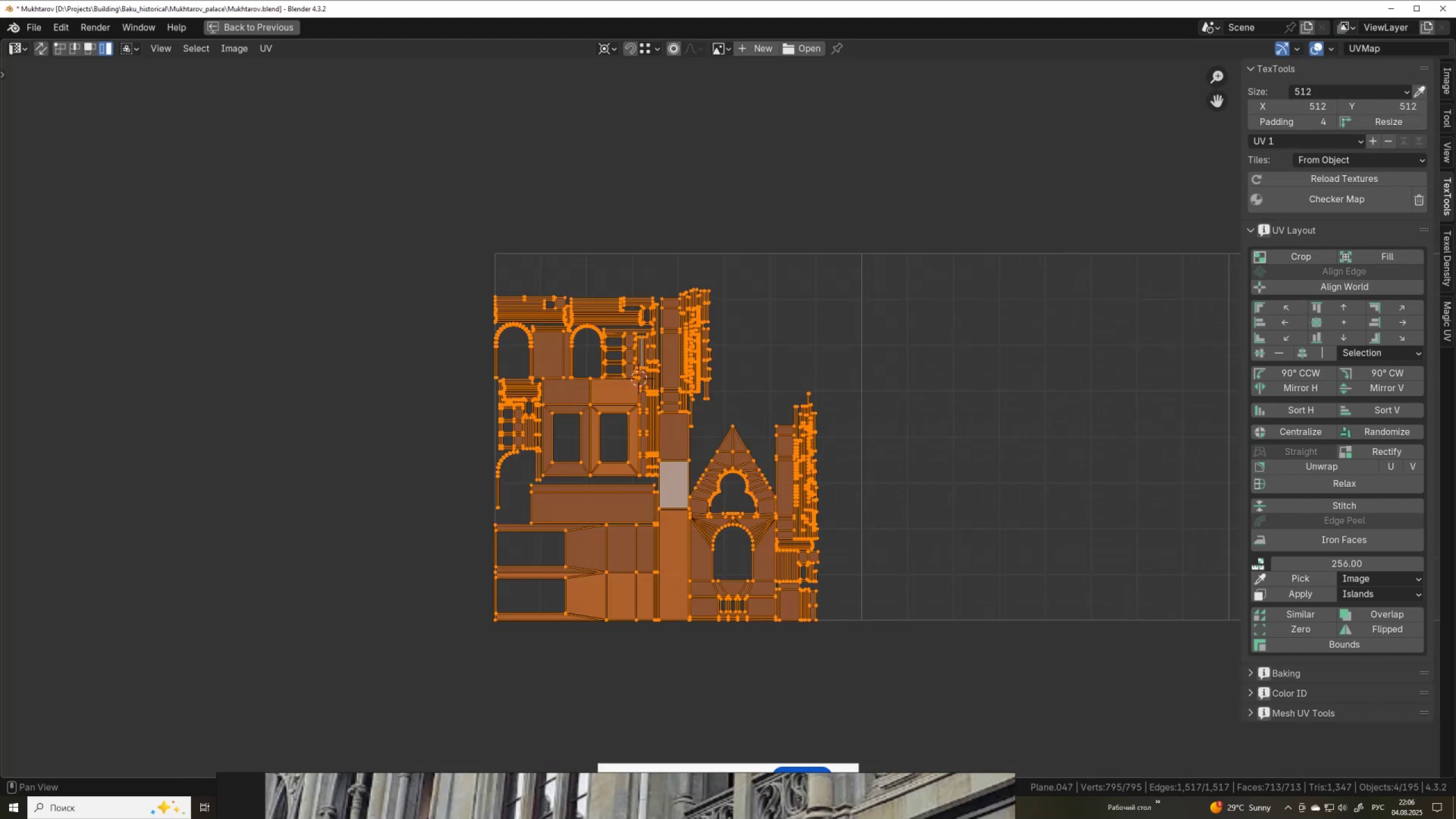 
left_click([1447, 153])
 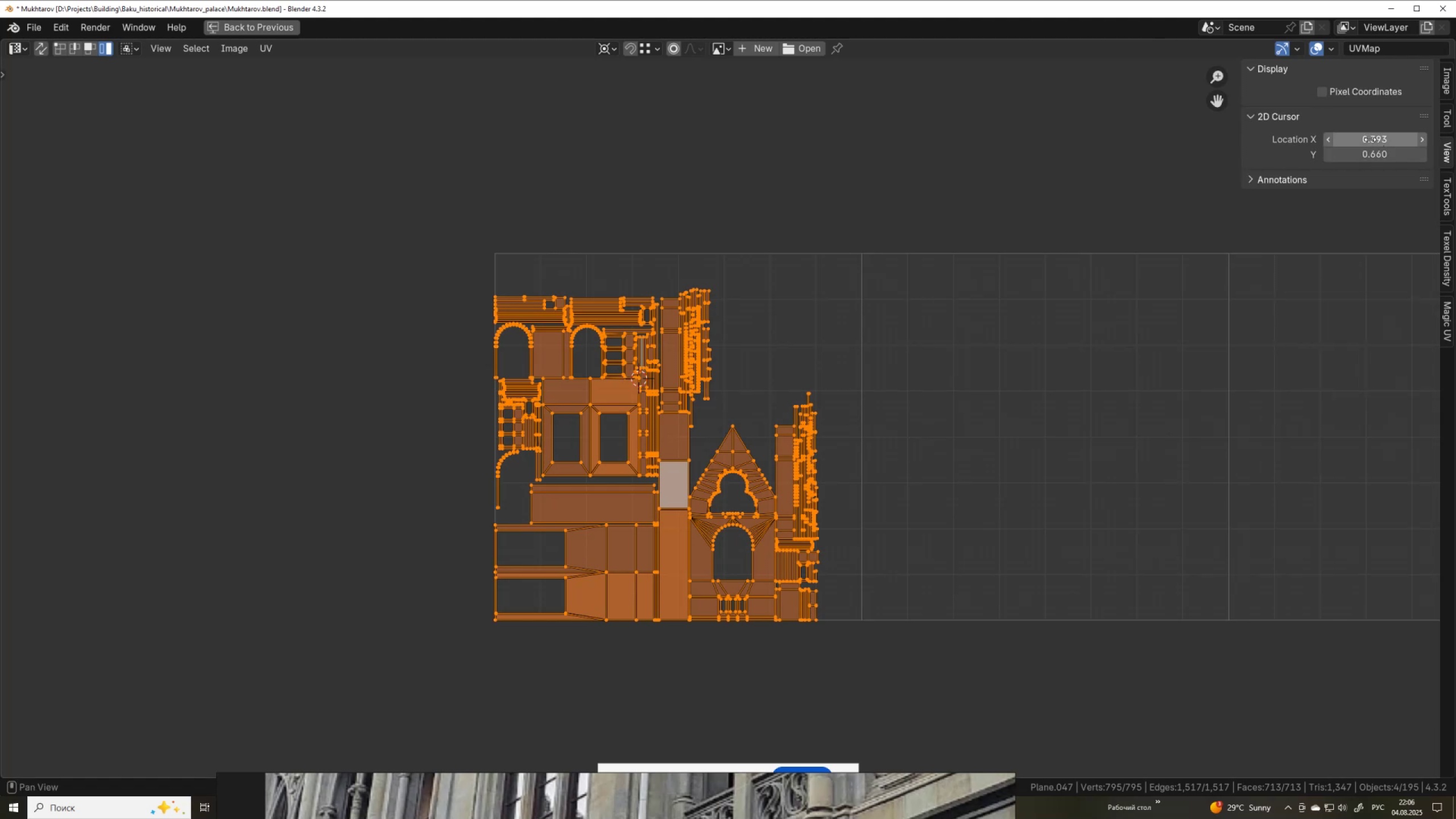 
left_click([1370, 139])
 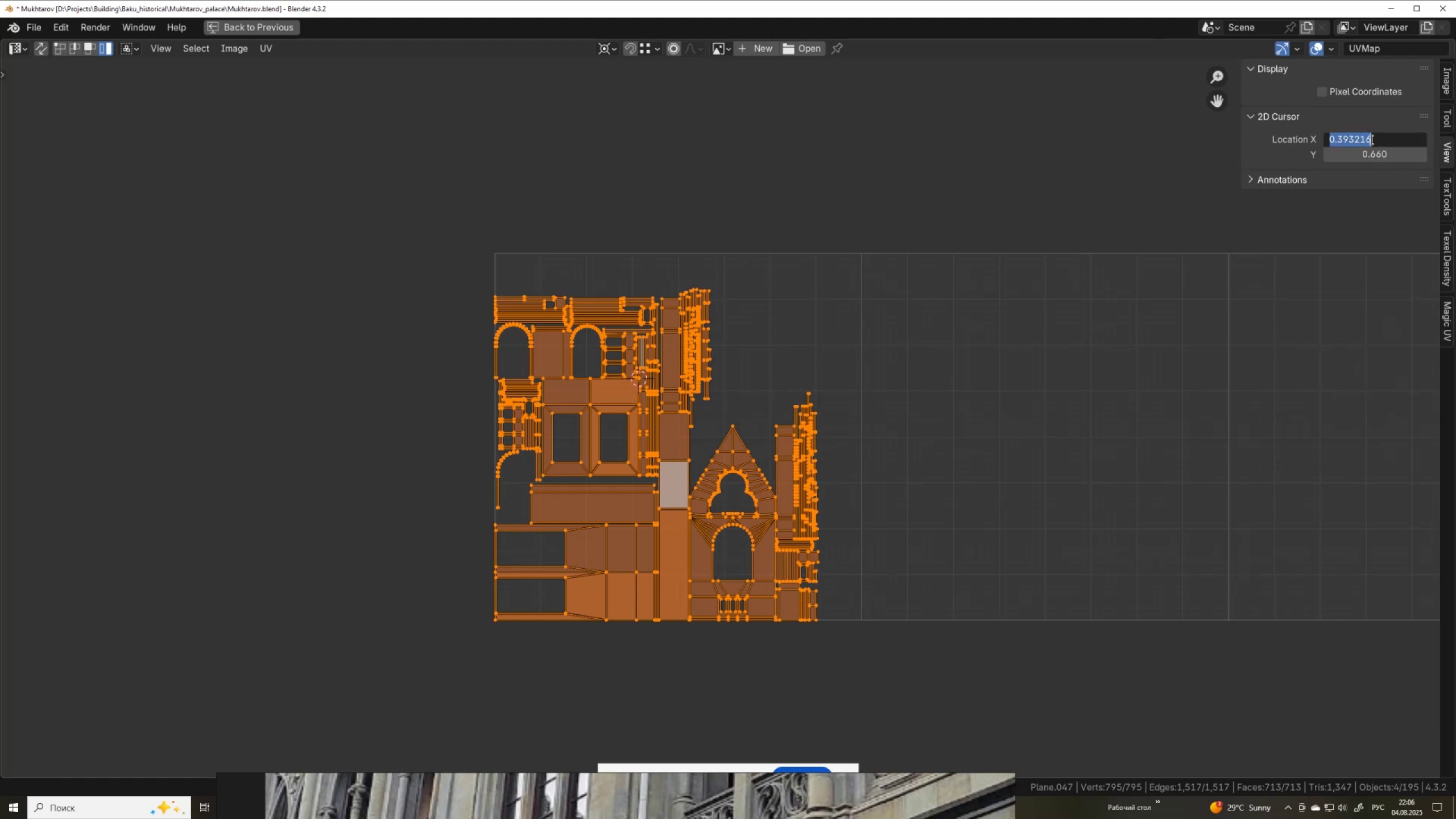 
key(Numpad0)
 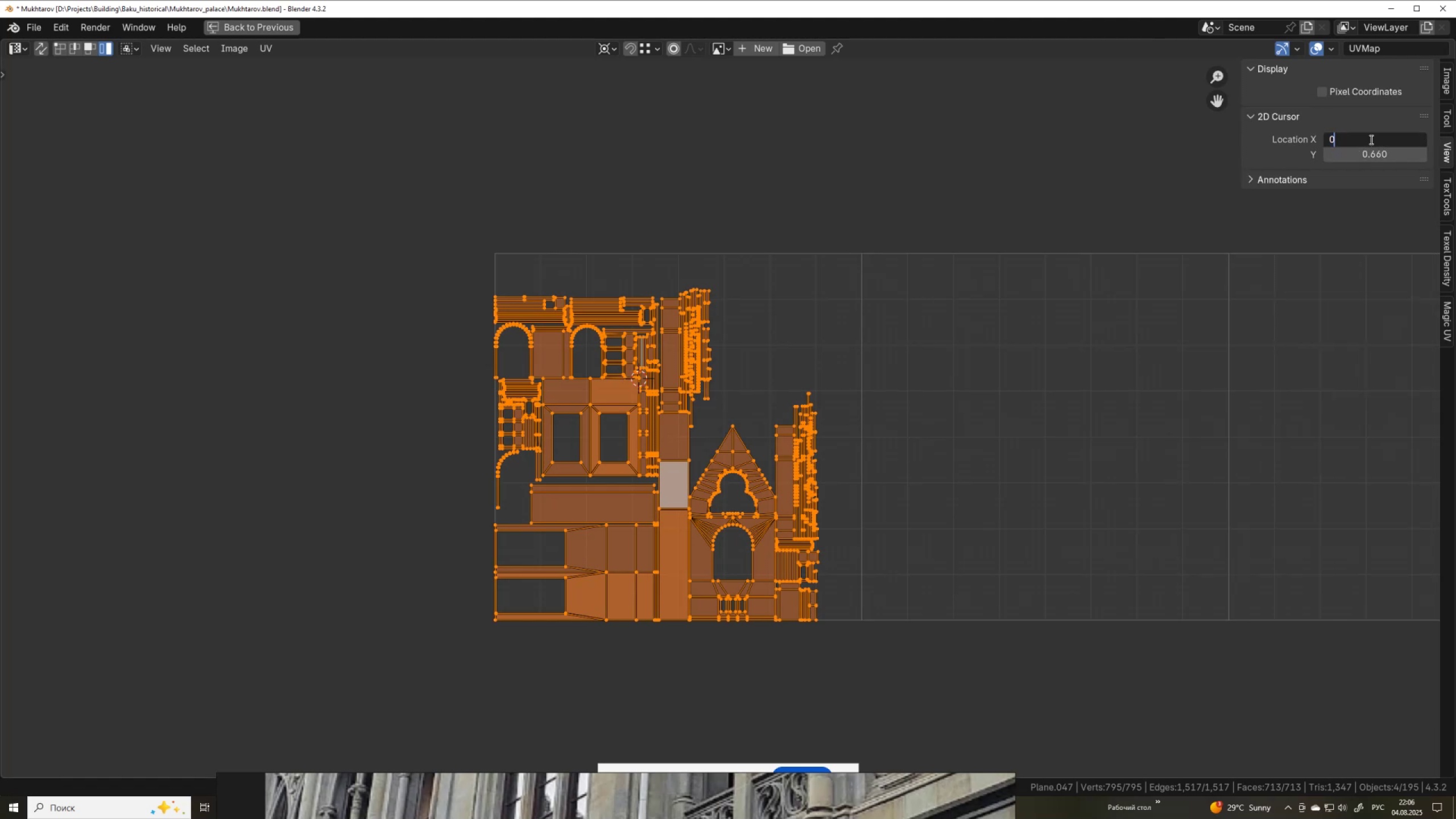 
key(NumpadEnter)
 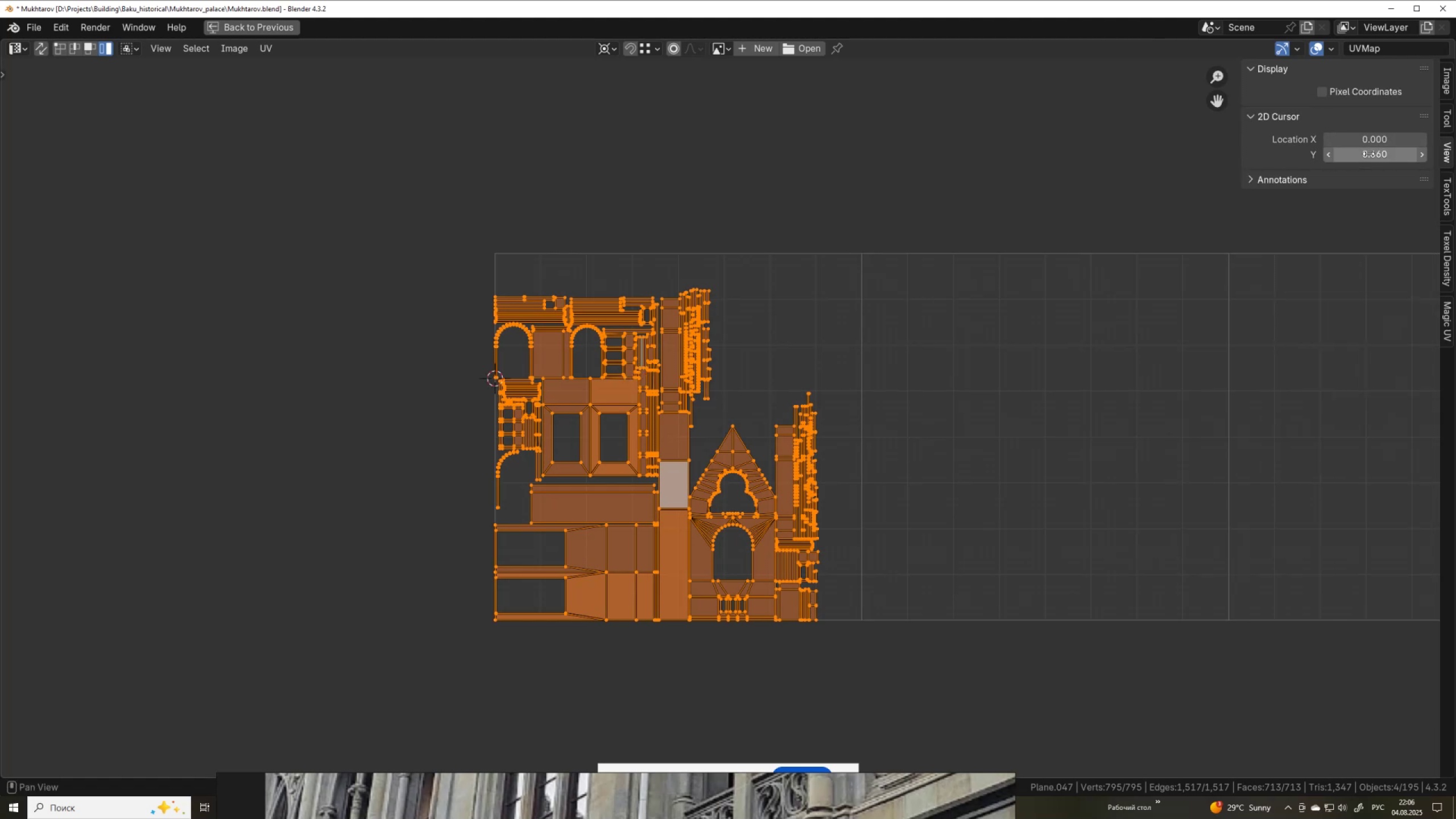 
left_click([1364, 153])
 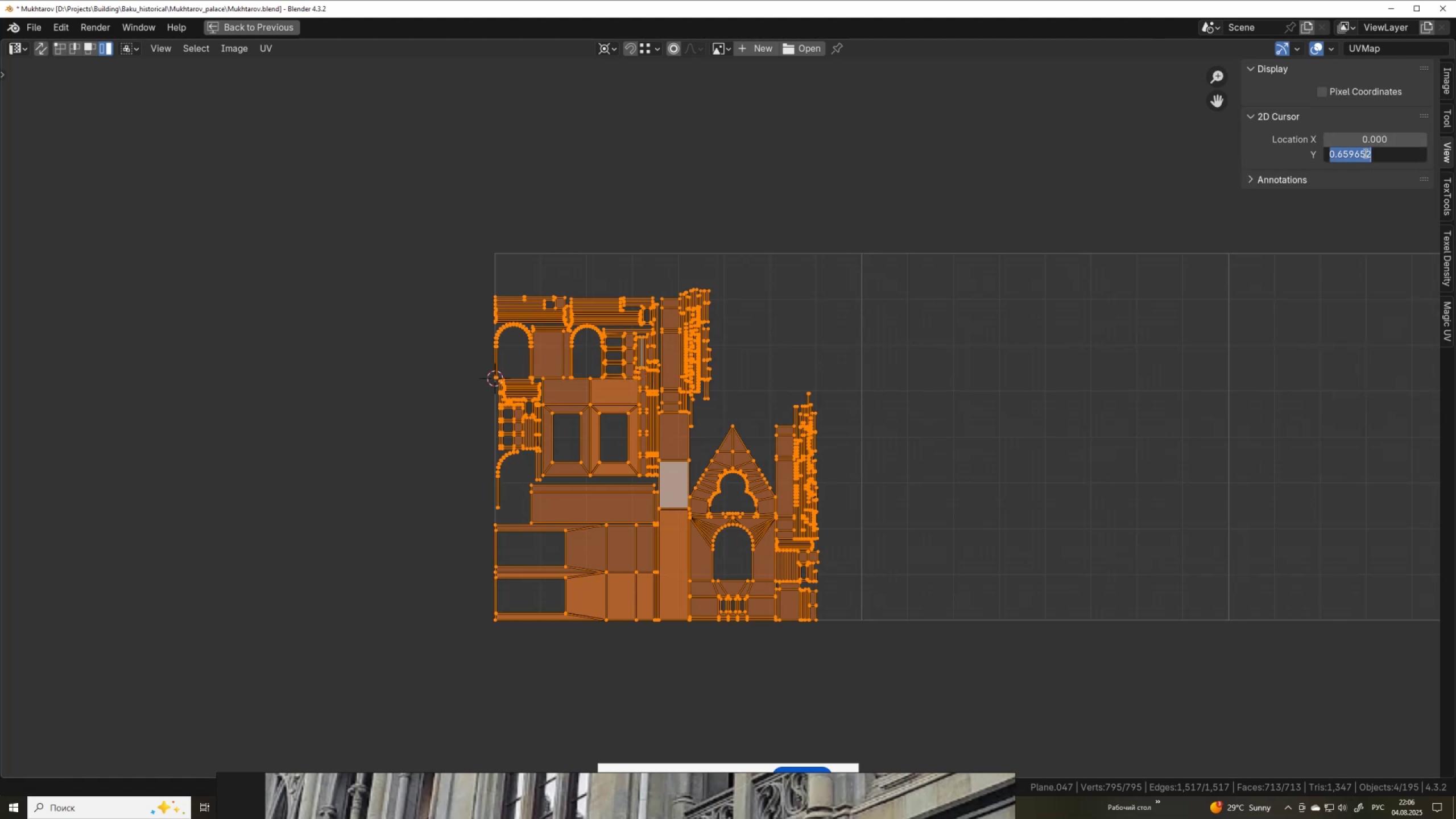 
key(Numpad0)
 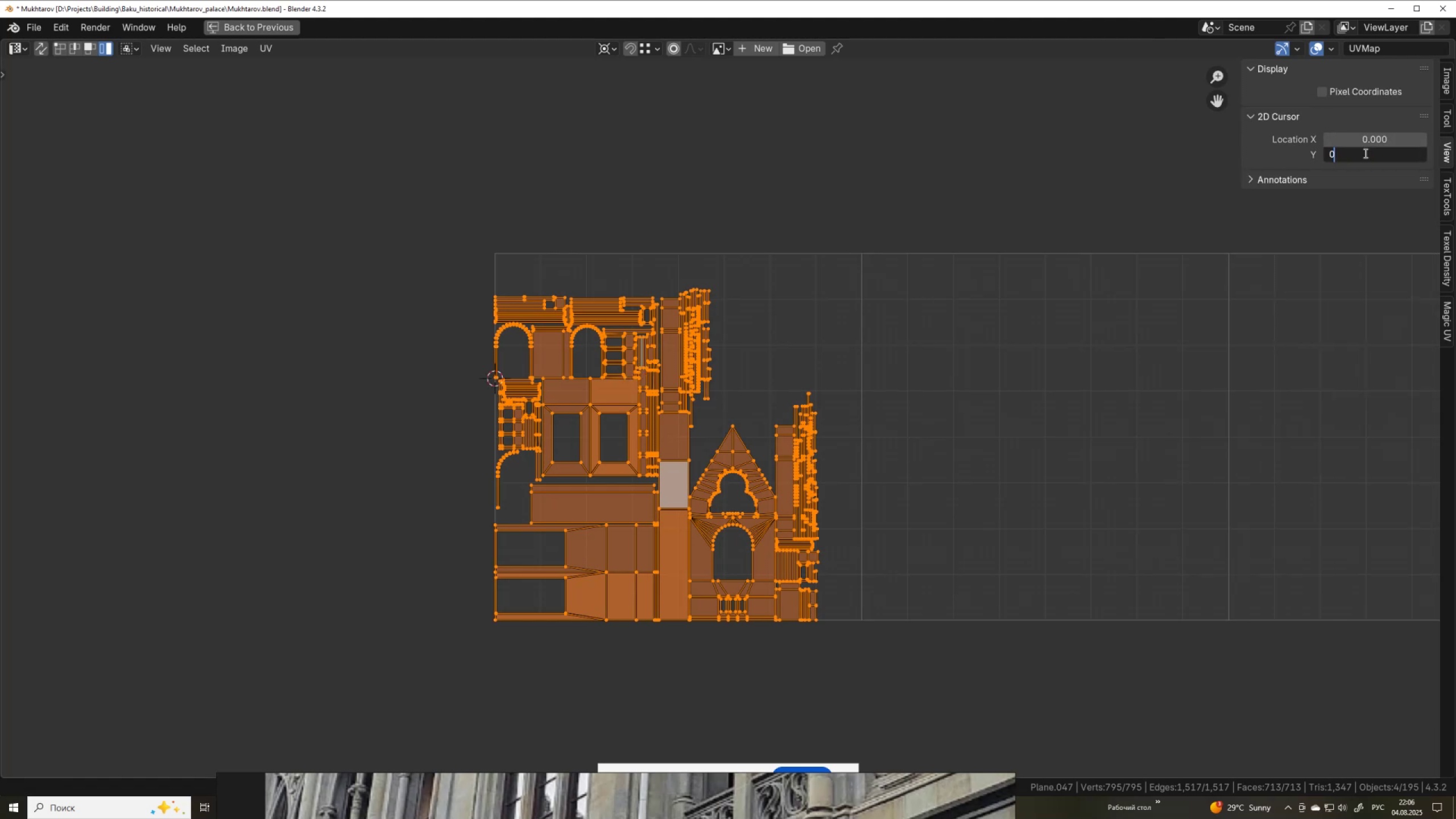 
key(NumpadEnter)
 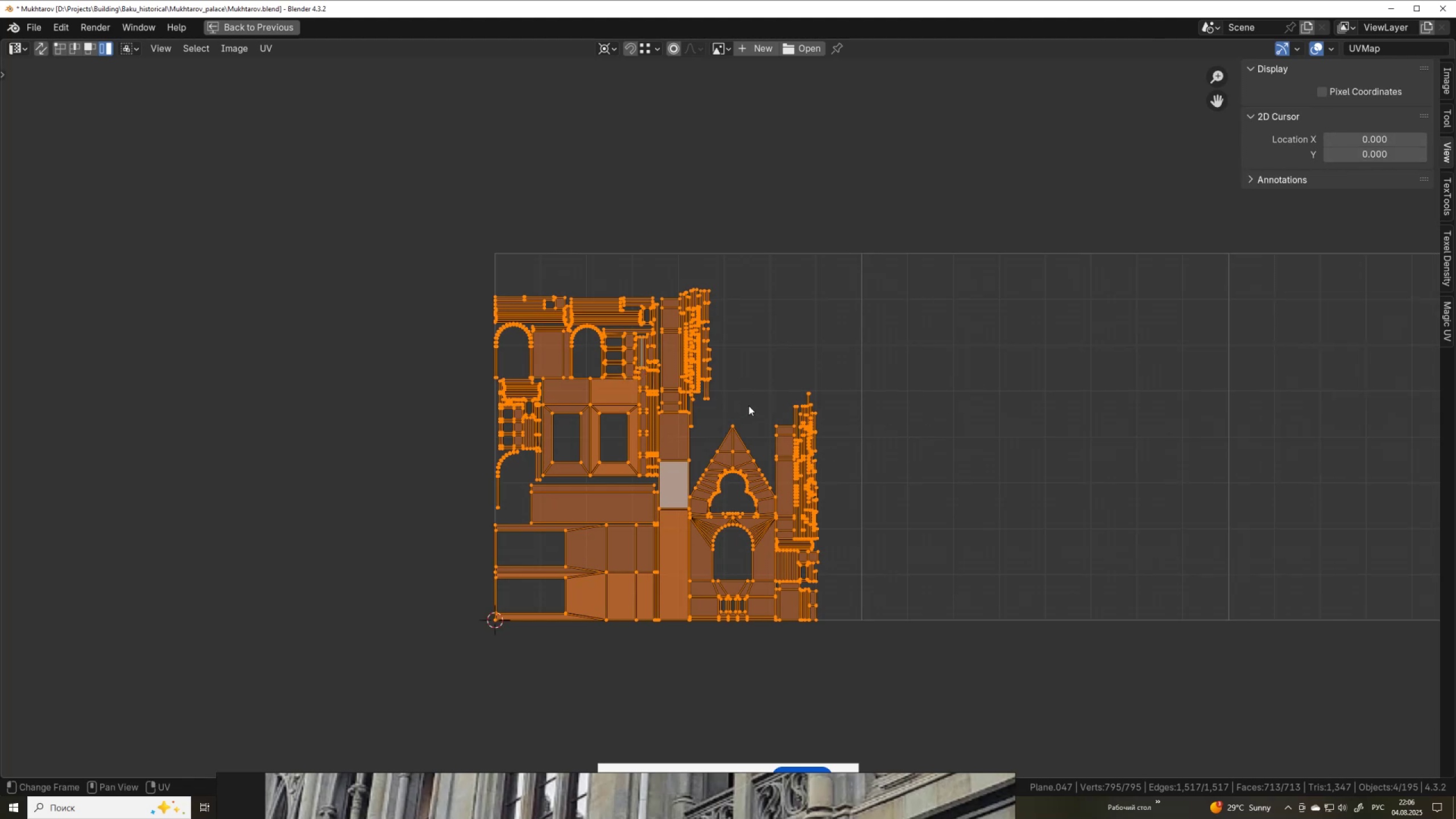 
key(S)
 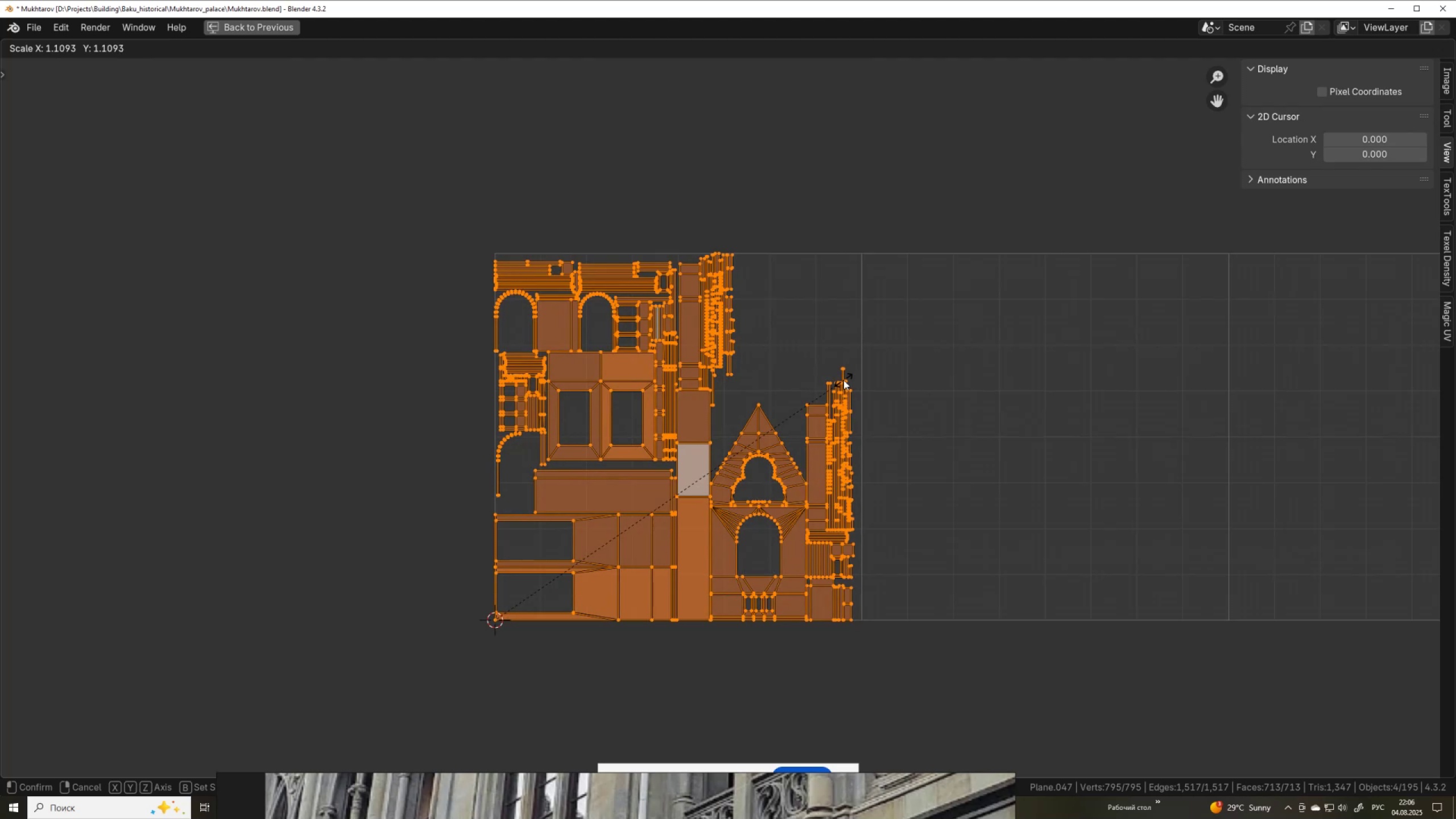 
left_click([843, 380])
 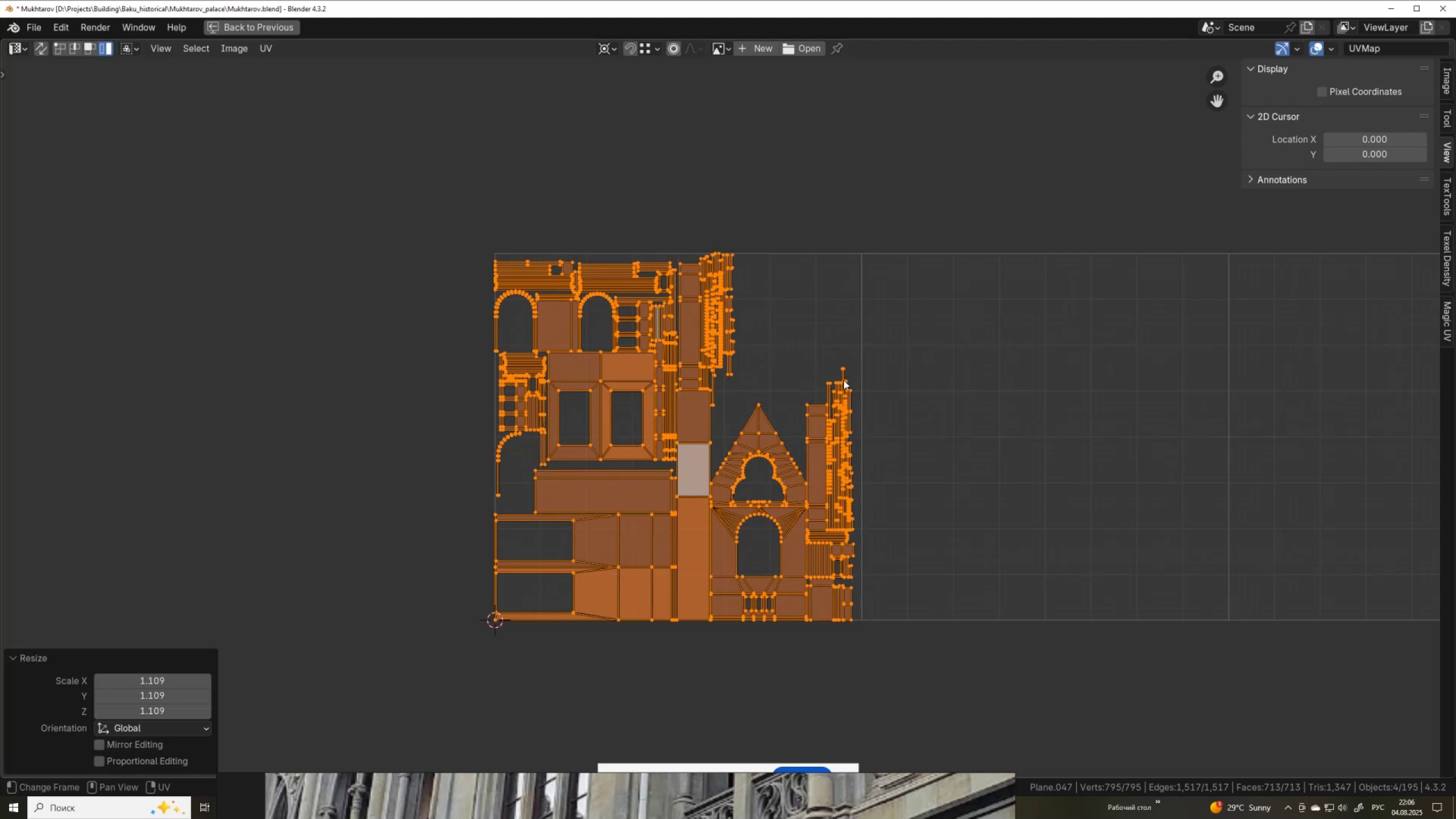 
scroll: coordinate [717, 319], scroll_direction: up, amount: 9.0
 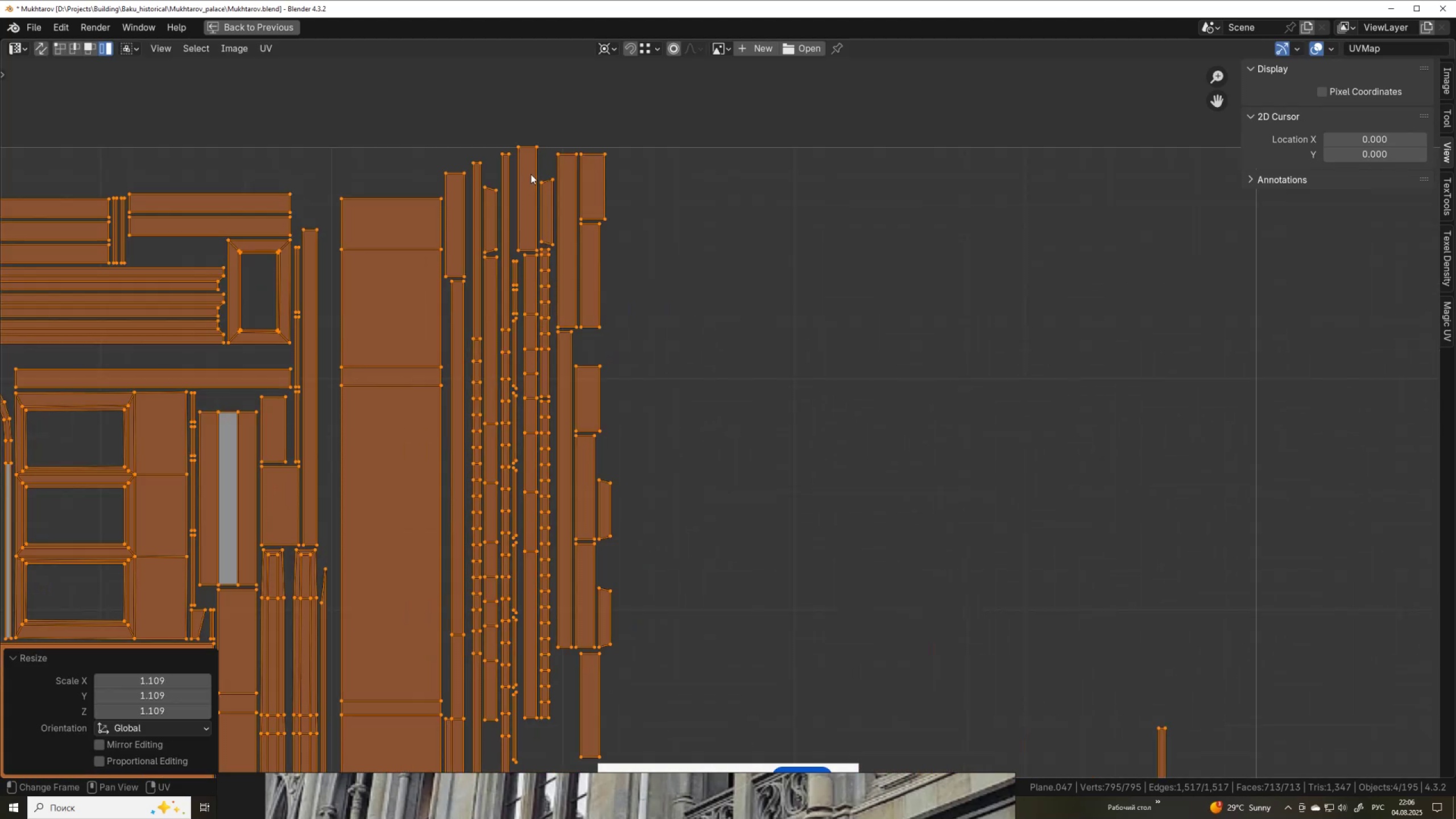 
left_click([530, 170])
 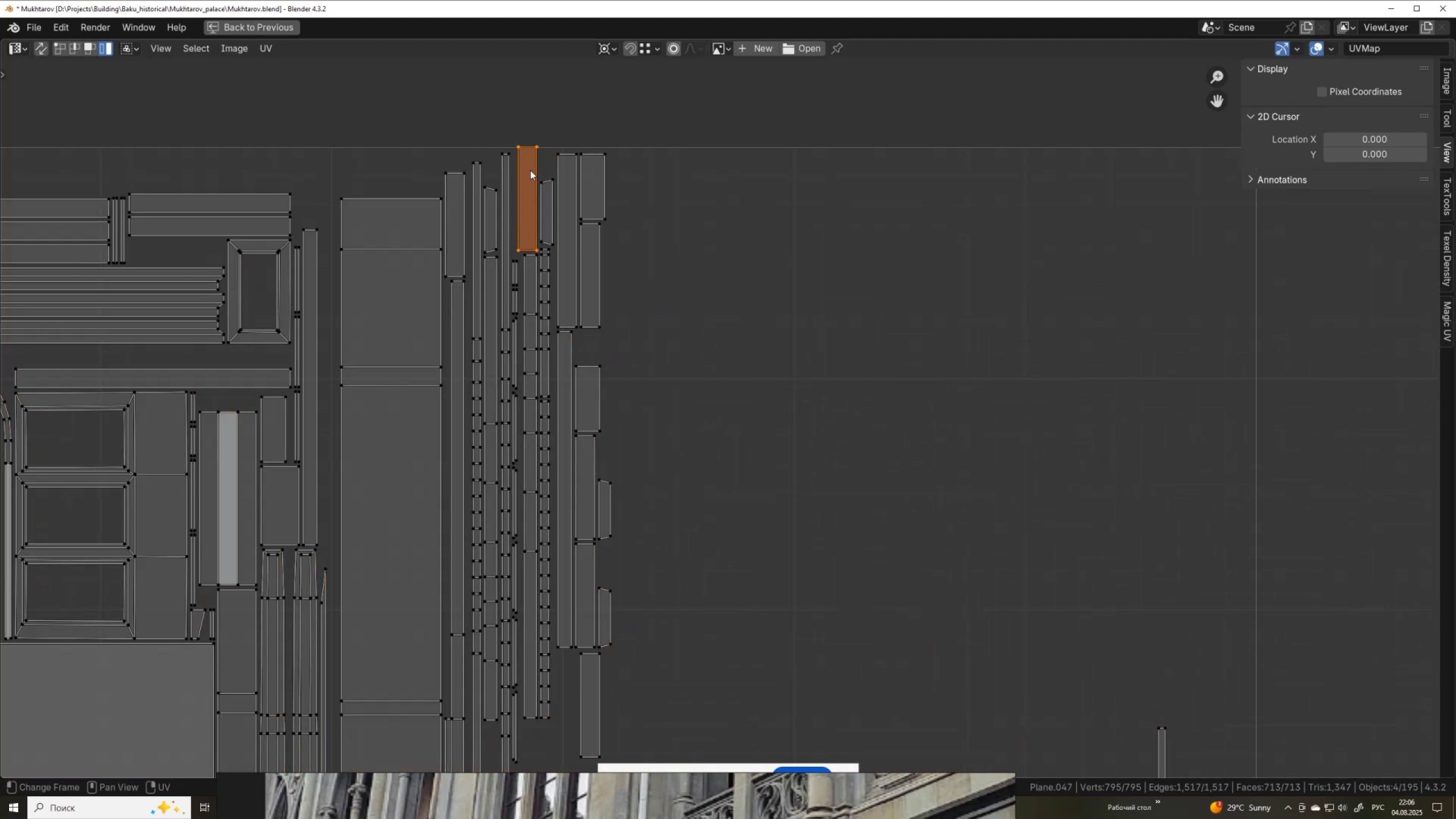 
key(S)
 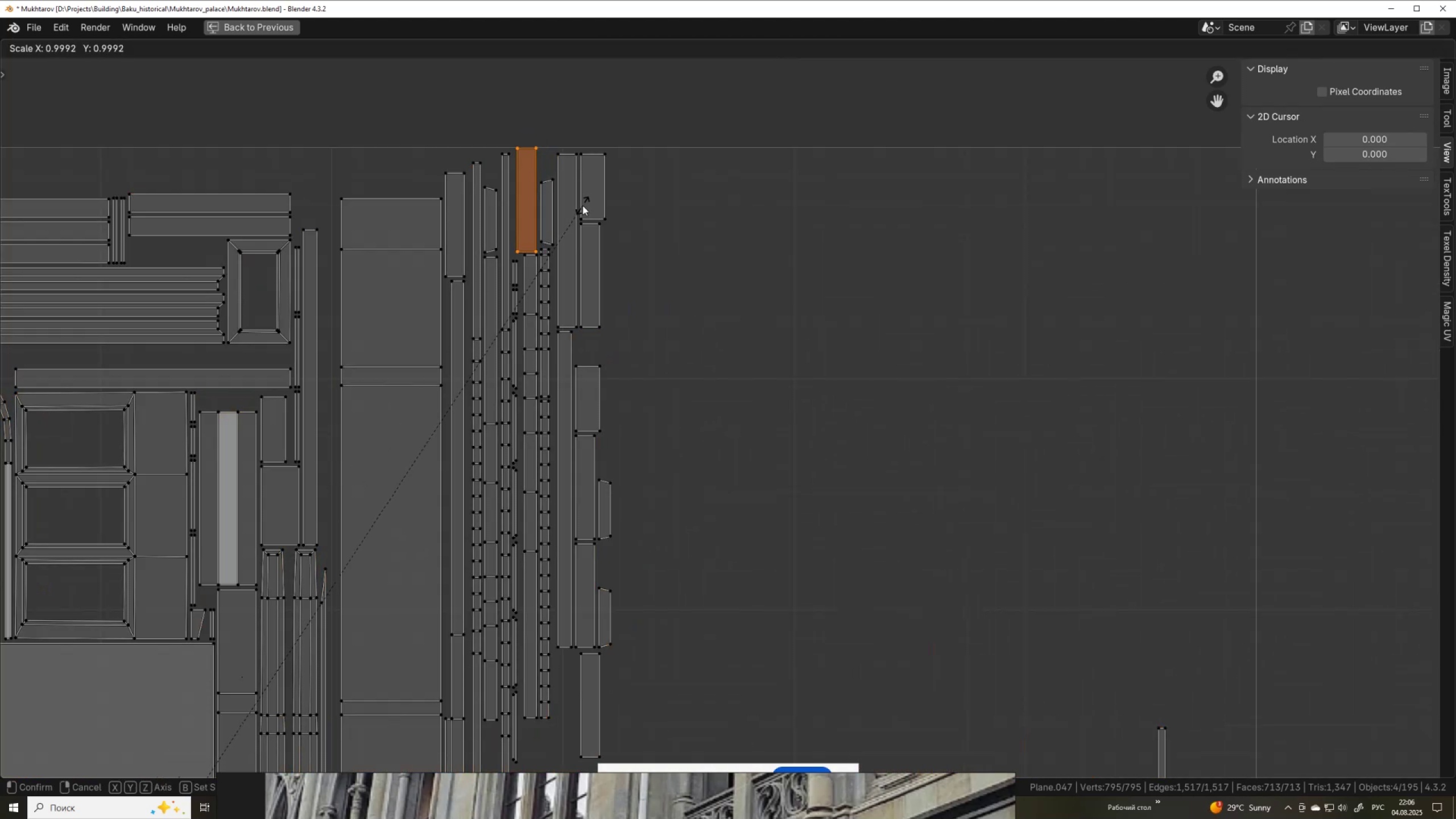 
right_click([582, 205])
 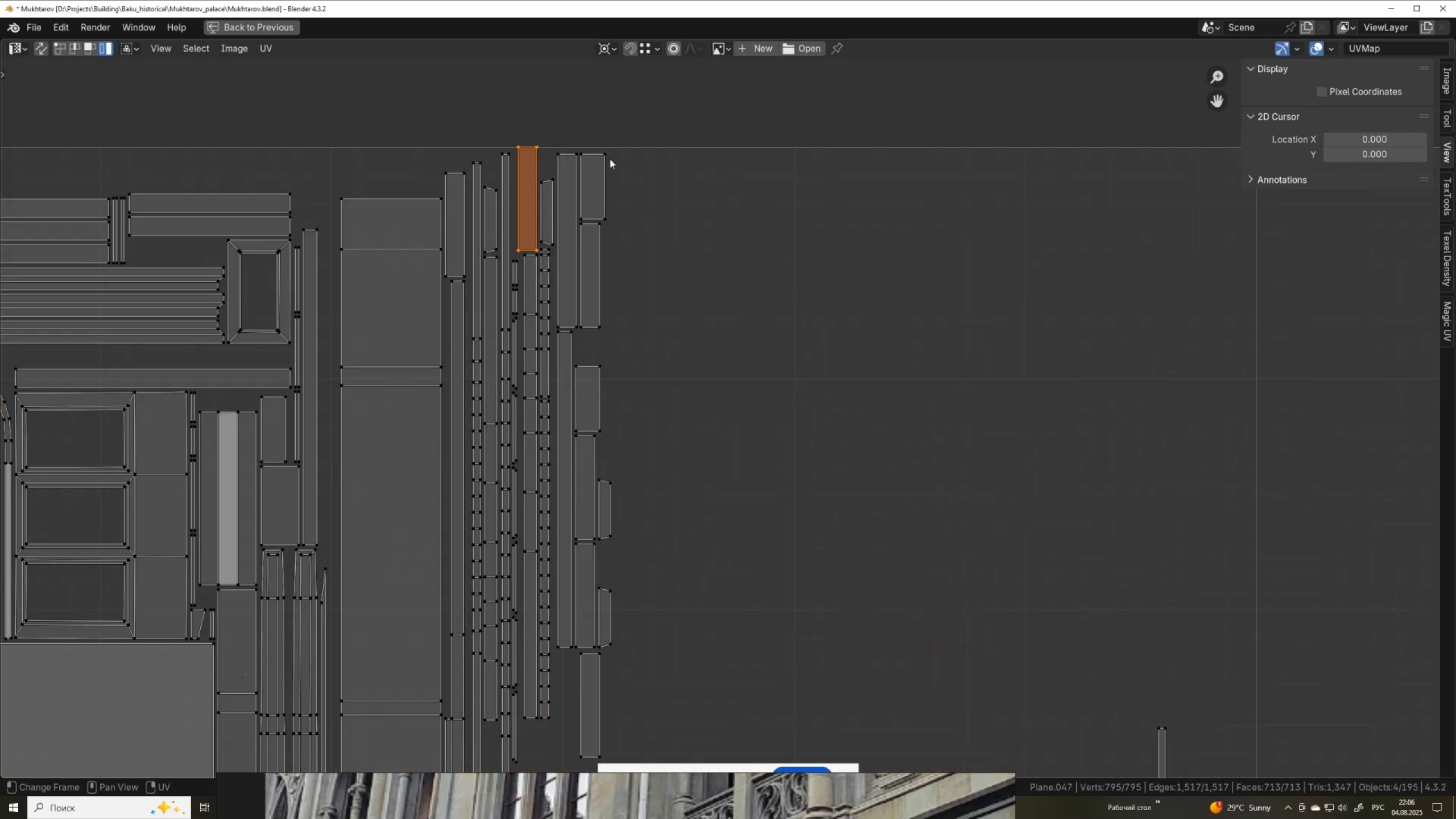 
key(G)
 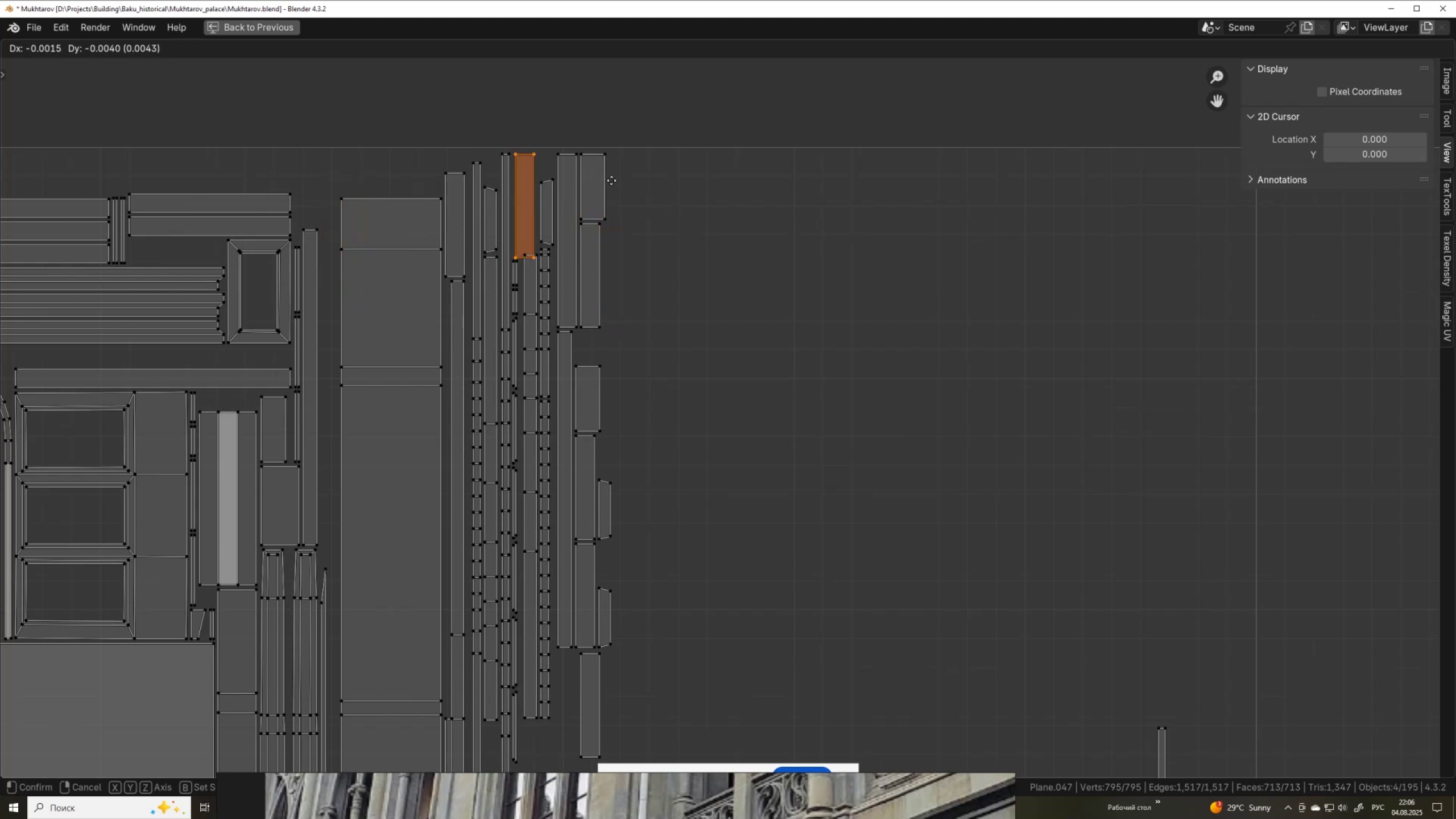 
right_click([611, 180])
 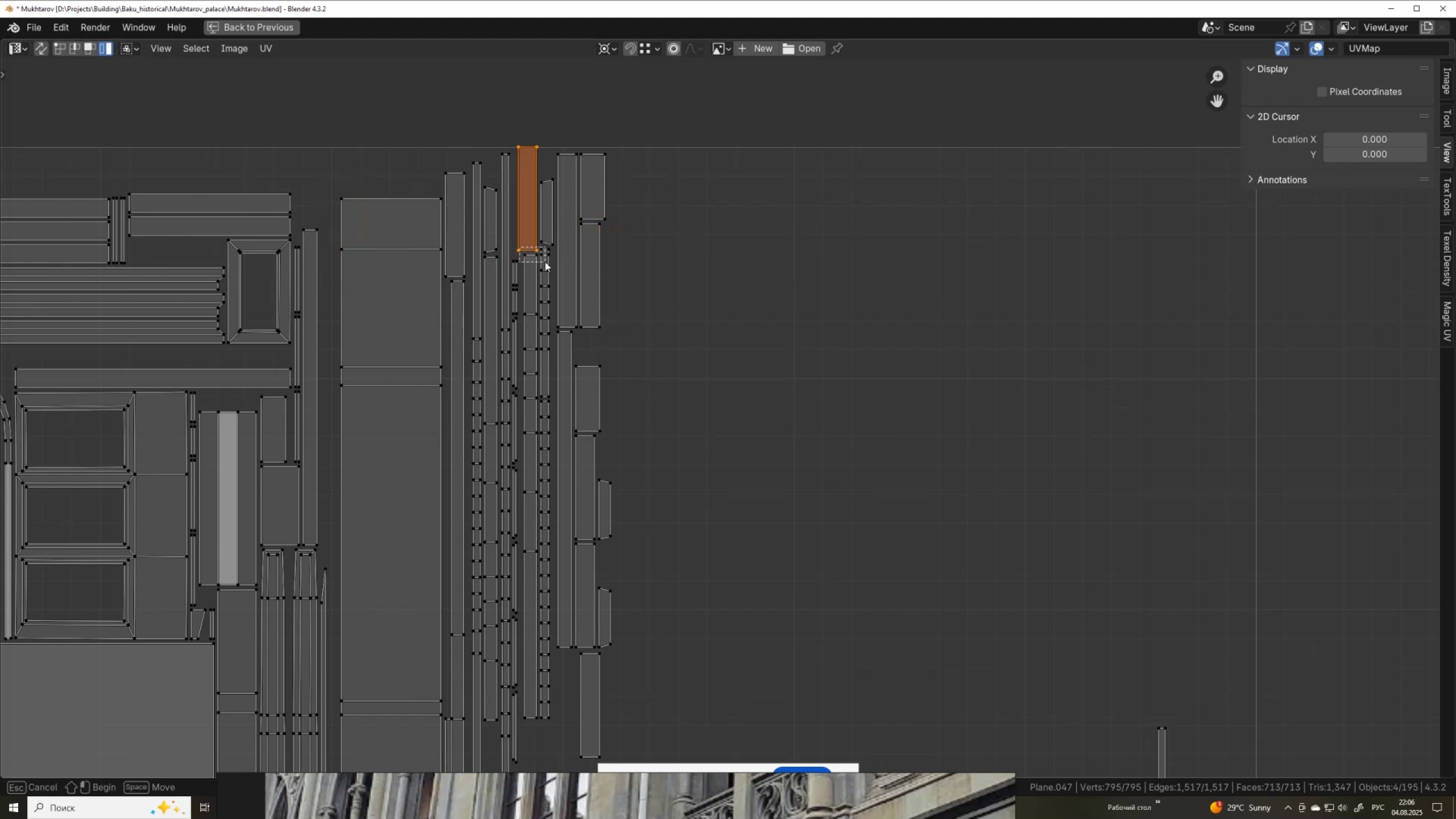 
key(G)
 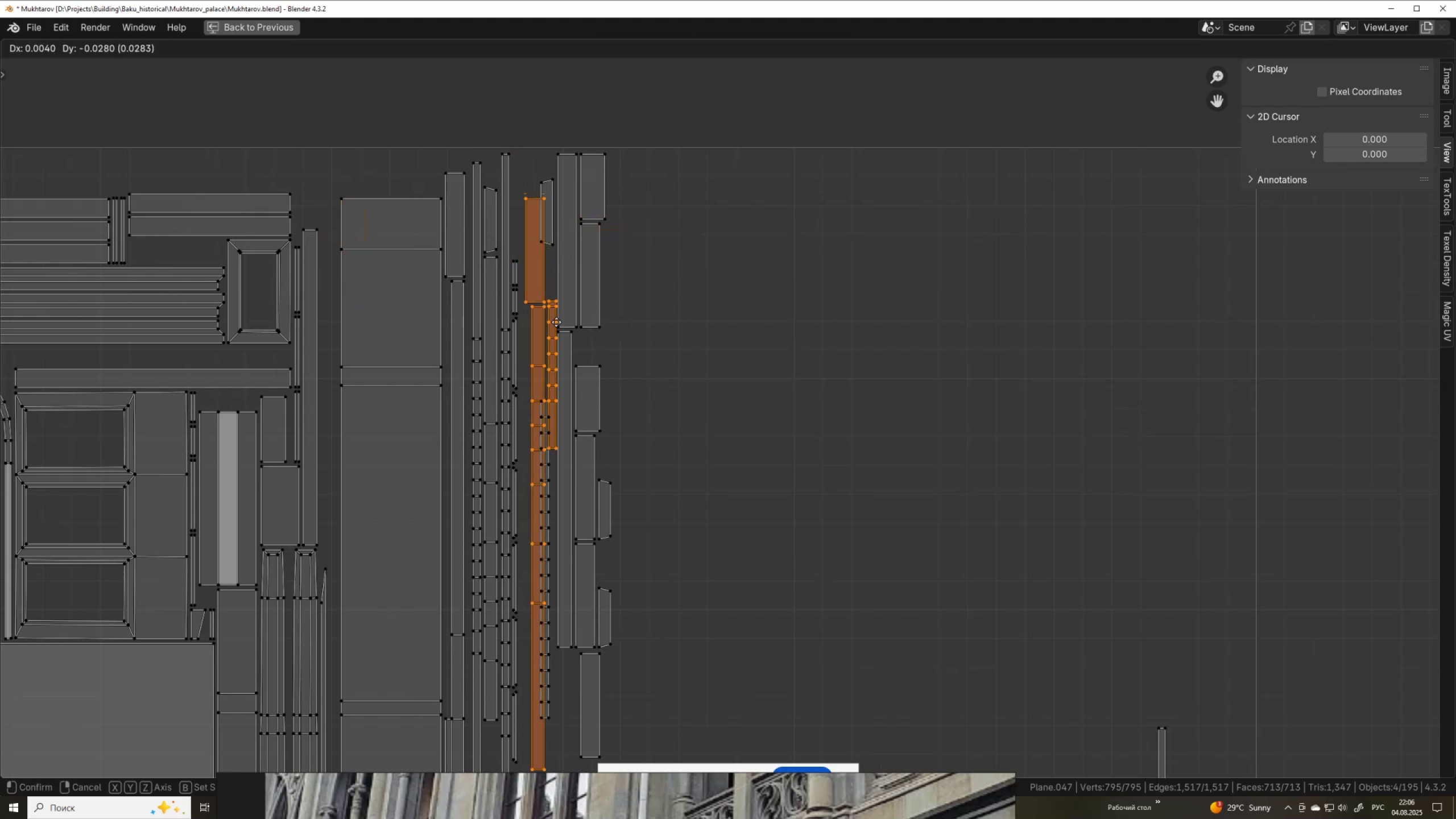 
right_click([554, 315])
 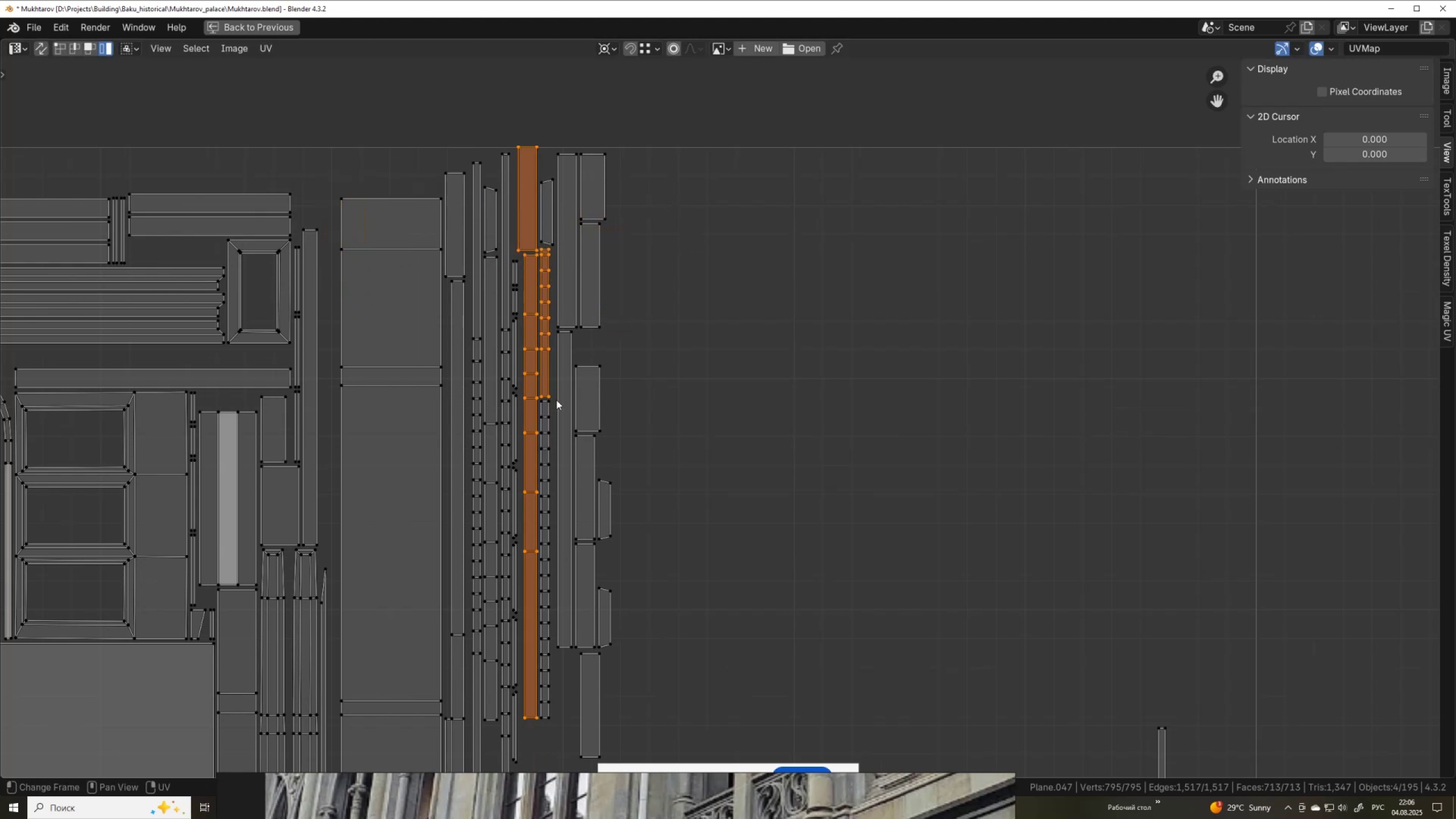 
hold_key(key=ShiftLeft, duration=0.78)
 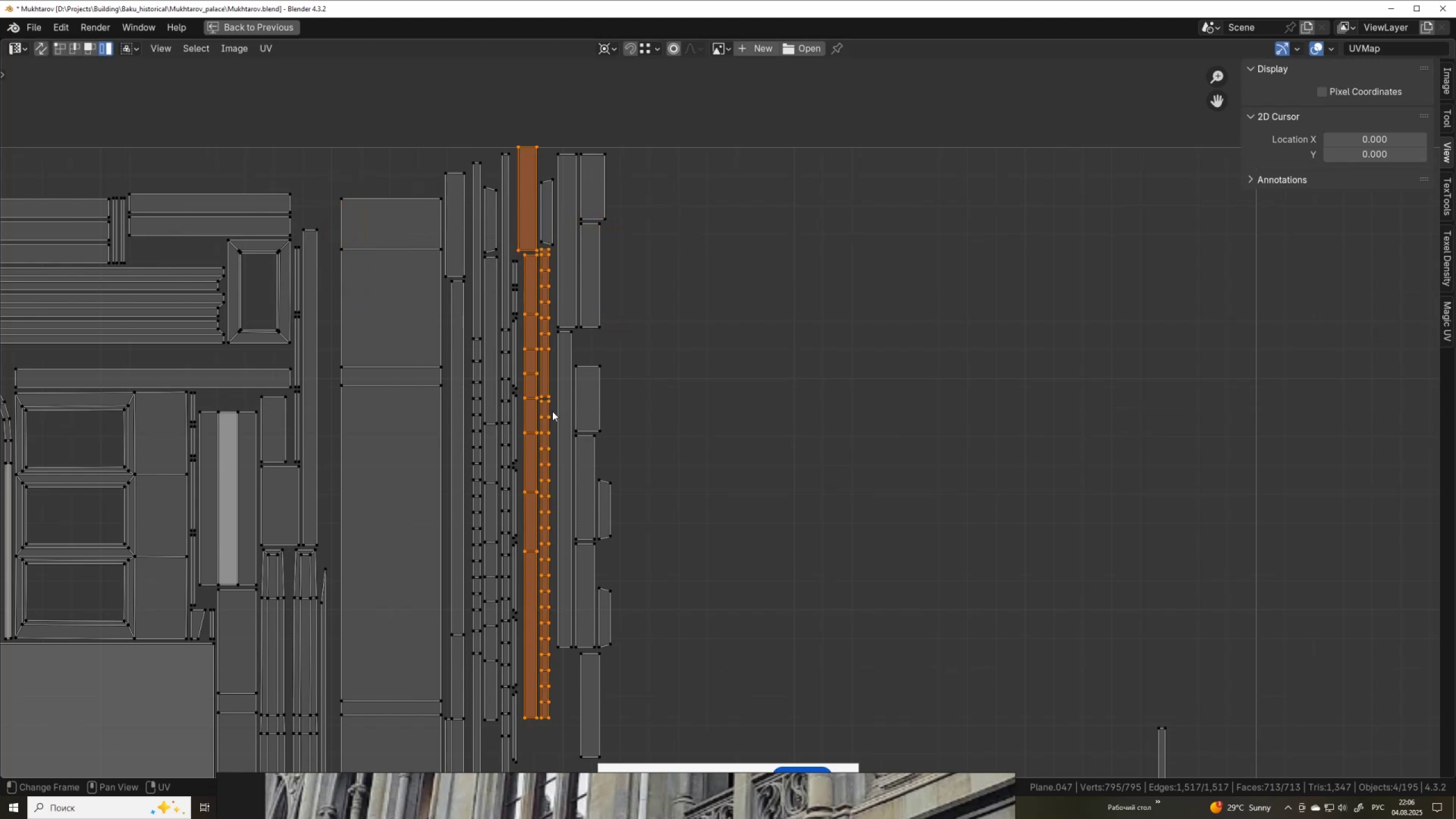 
type(gy)
 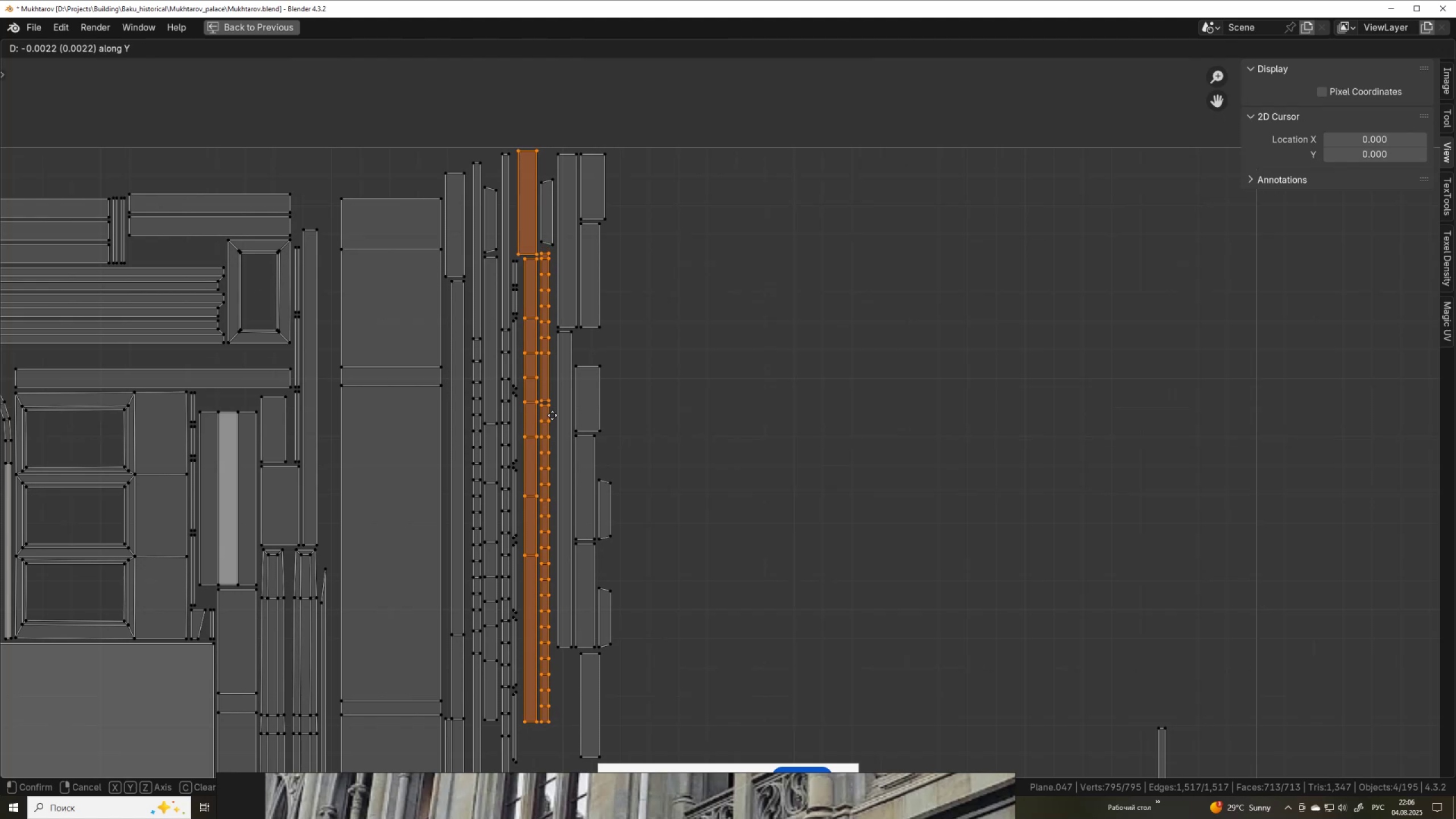 
left_click([552, 415])
 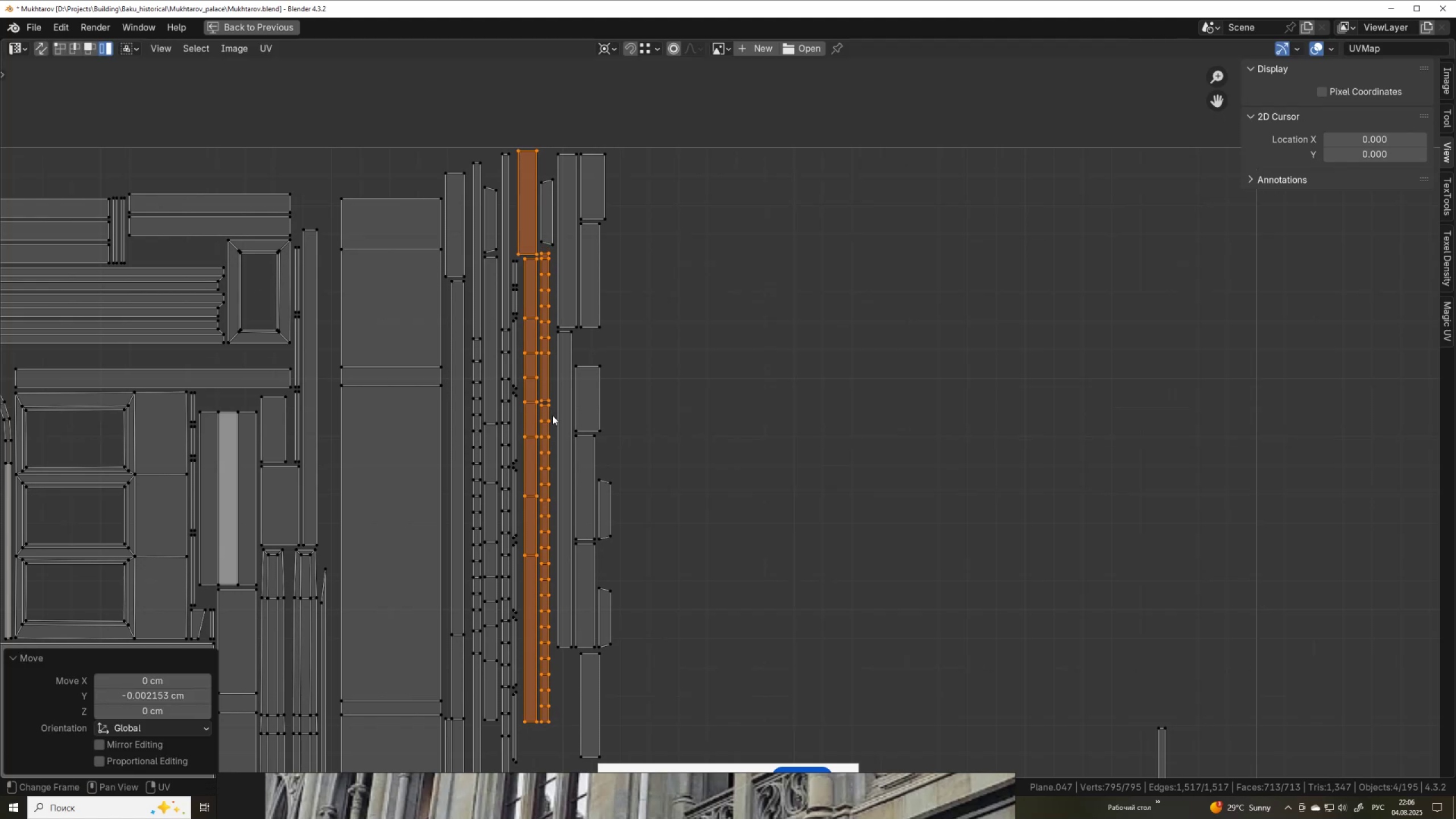 
scroll: coordinate [552, 415], scroll_direction: down, amount: 6.0
 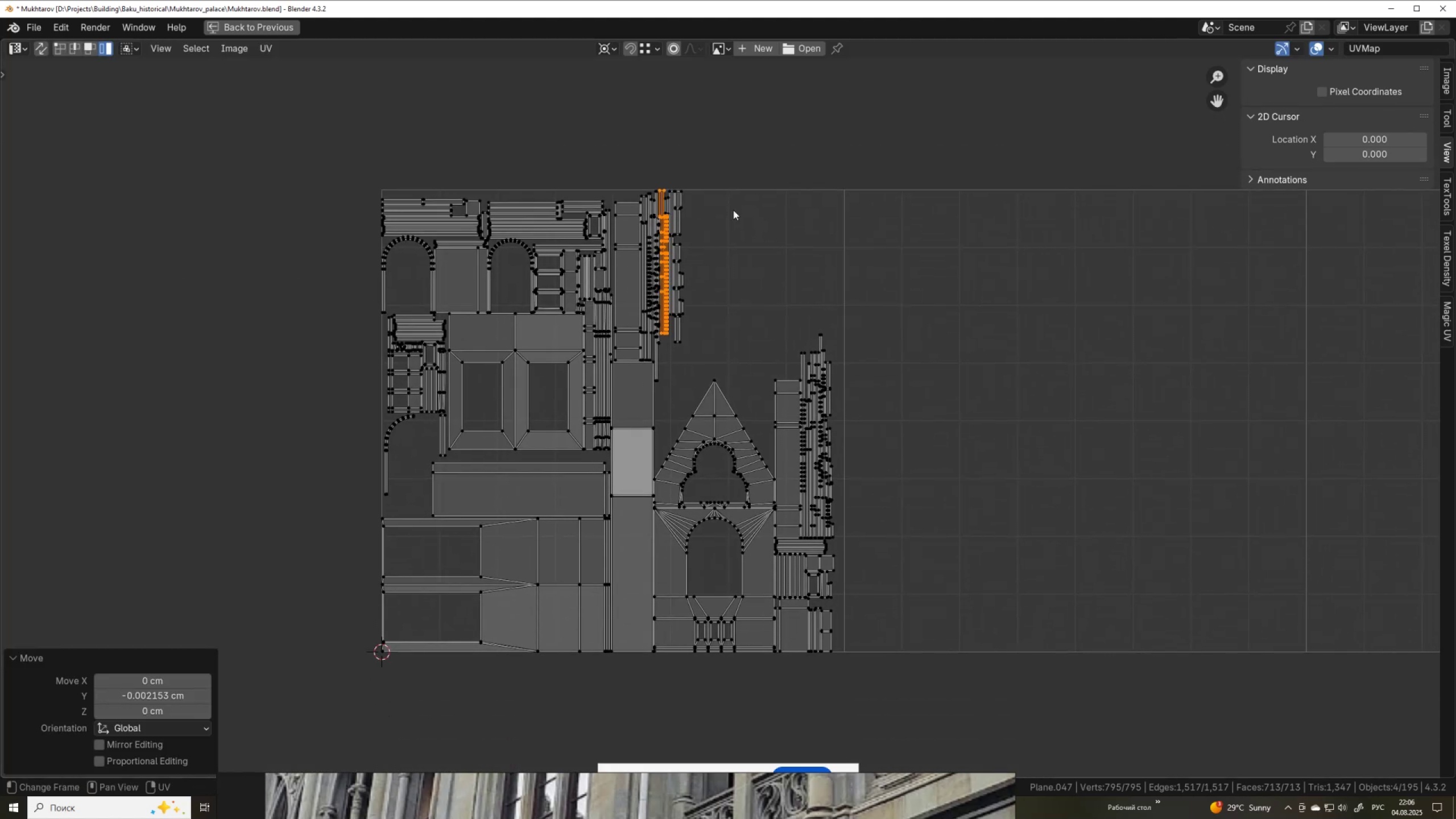 
hold_key(key=ControlLeft, duration=0.3)
 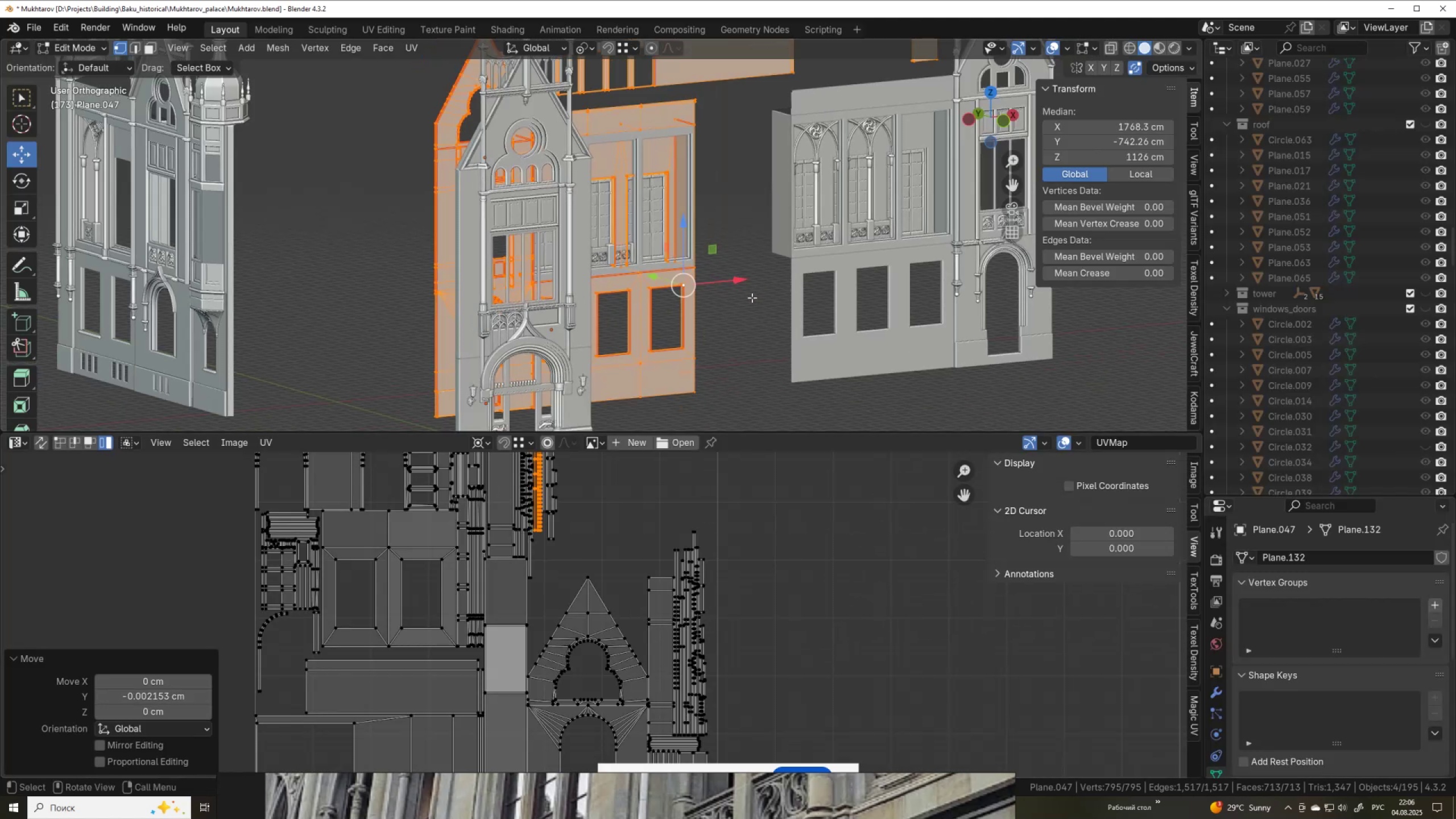 
key(Space)
 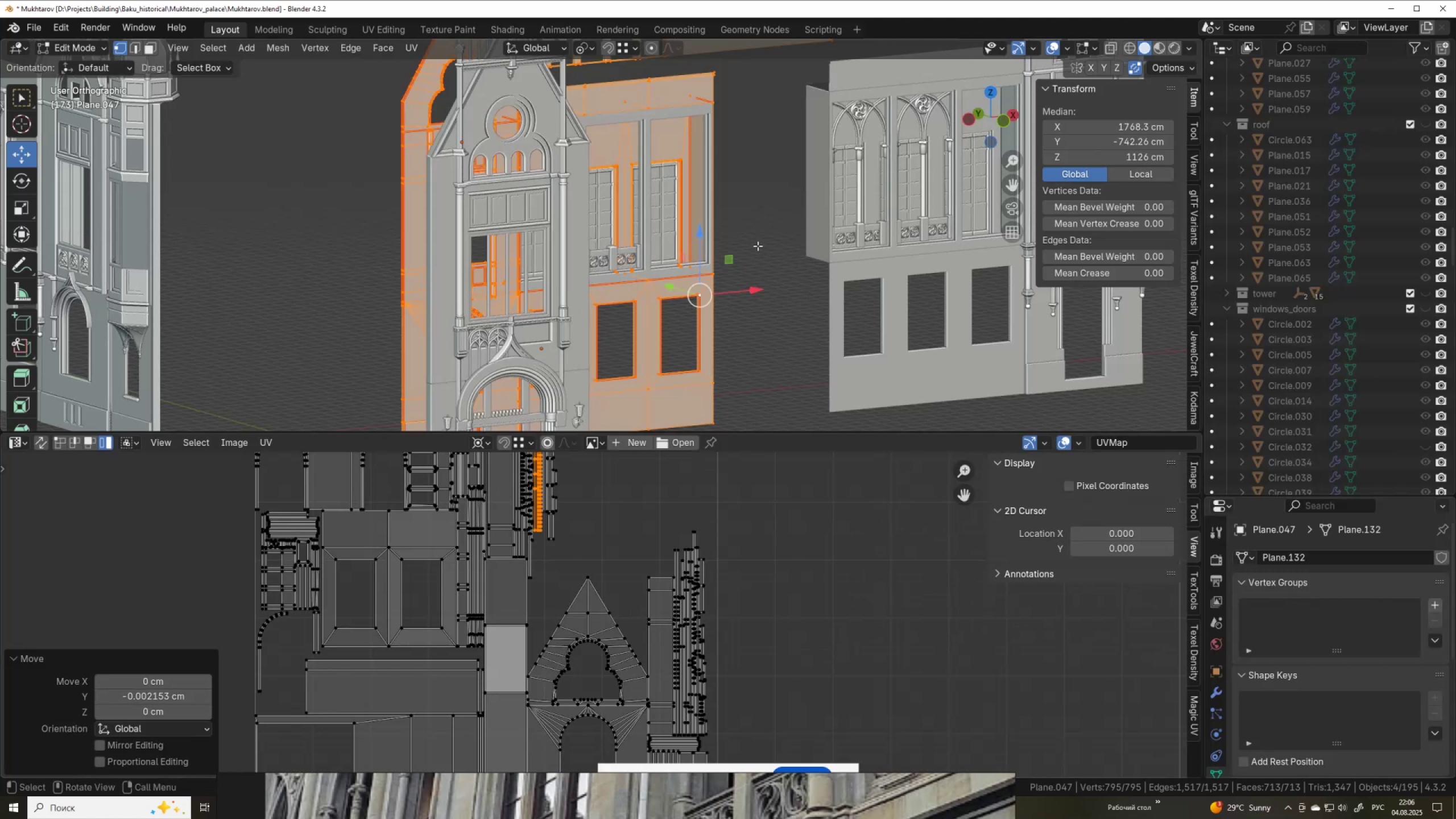 
scroll: coordinate [722, 341], scroll_direction: down, amount: 5.0
 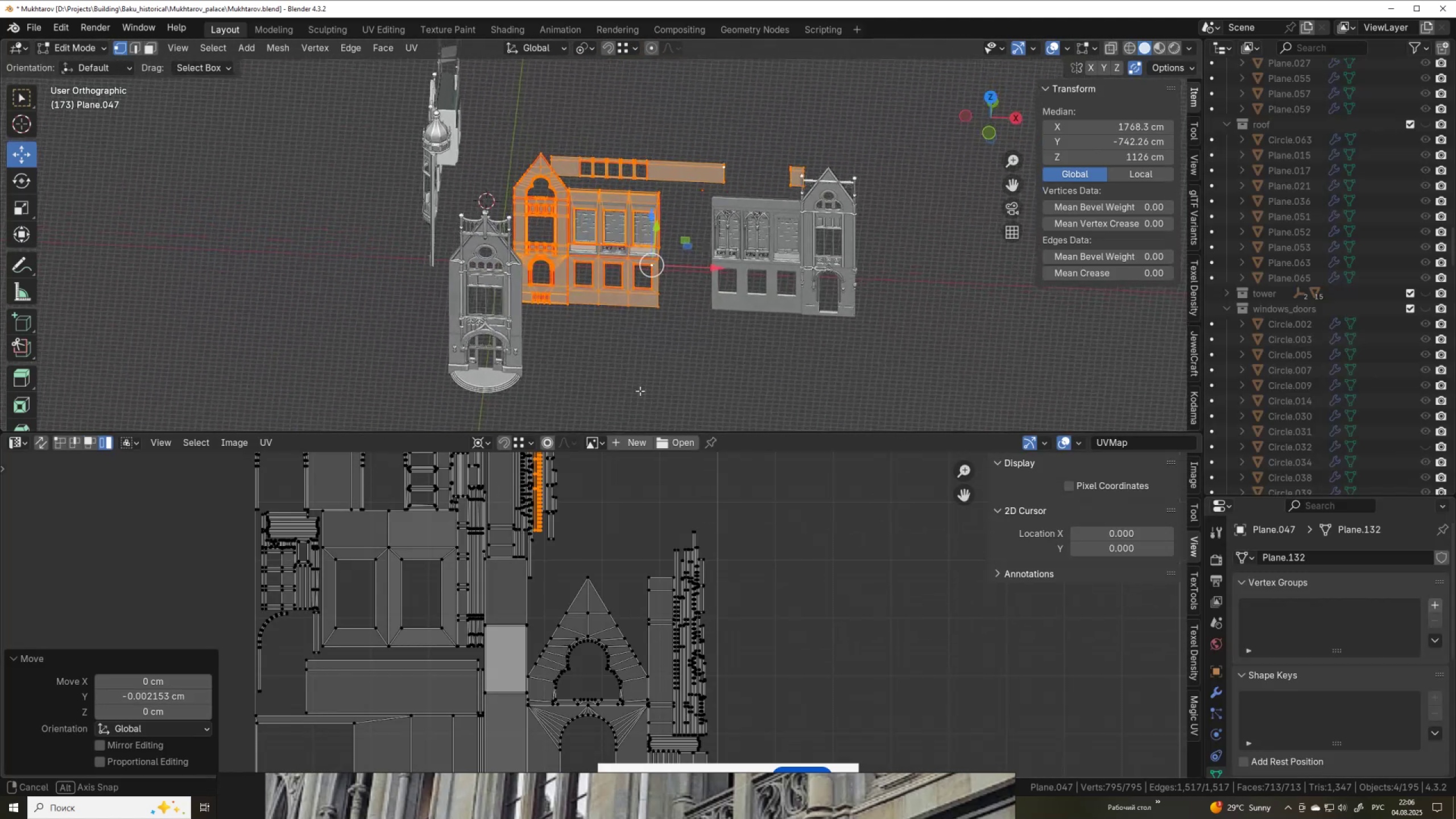 
scroll: coordinate [641, 390], scroll_direction: up, amount: 1.0
 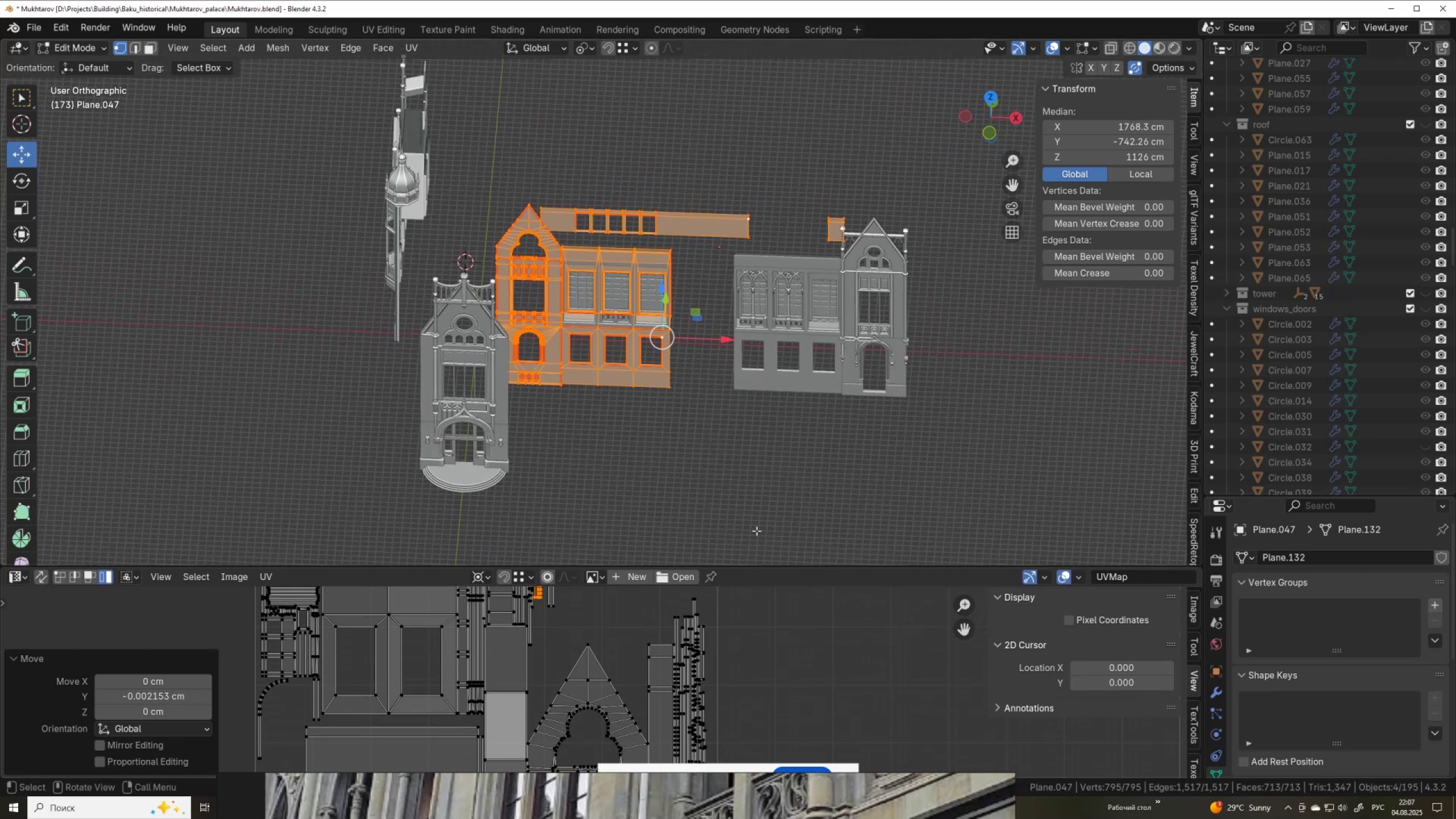 
wait(6.79)
 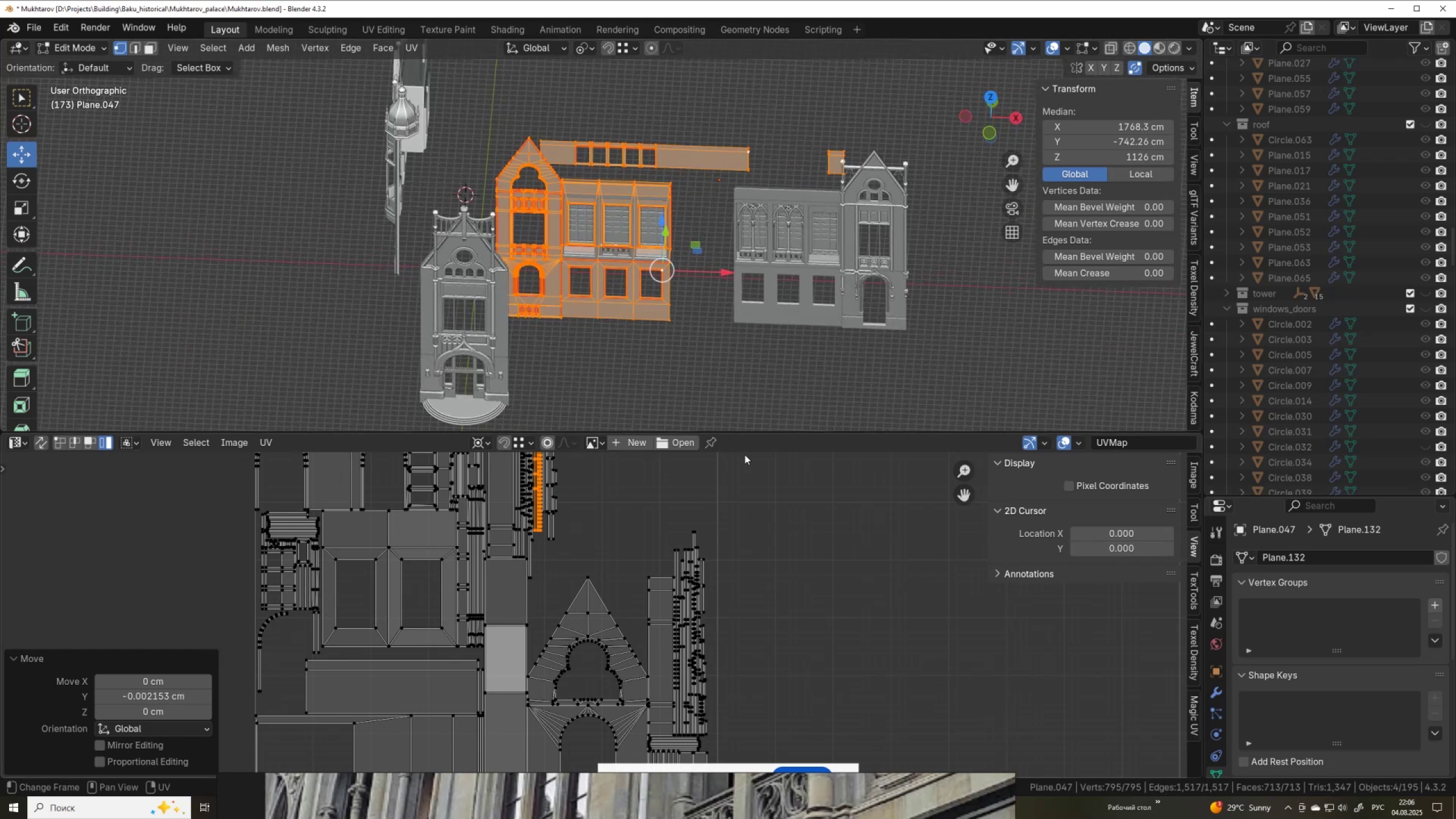 
key(Tab)
 